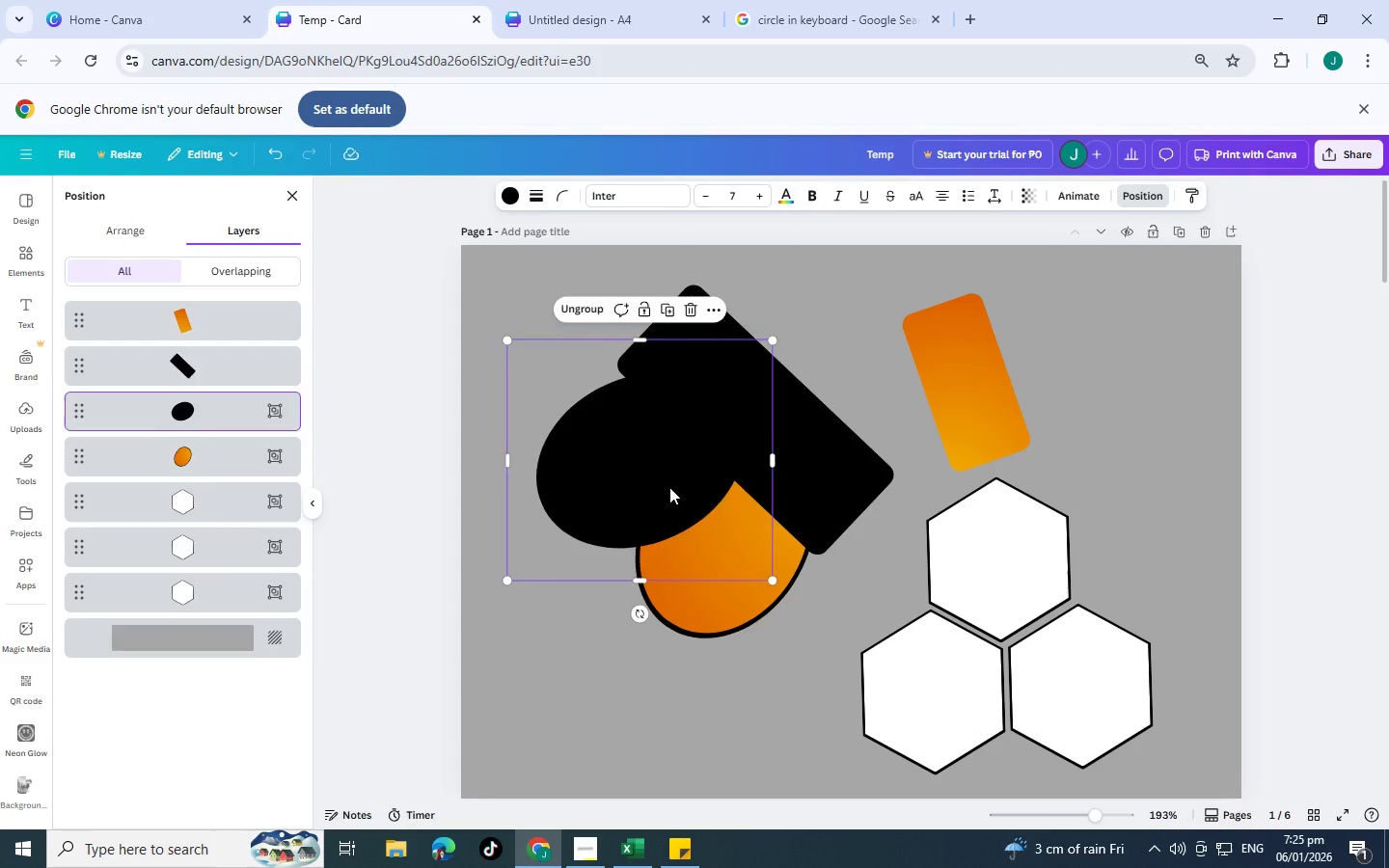 
key(Control+V)
 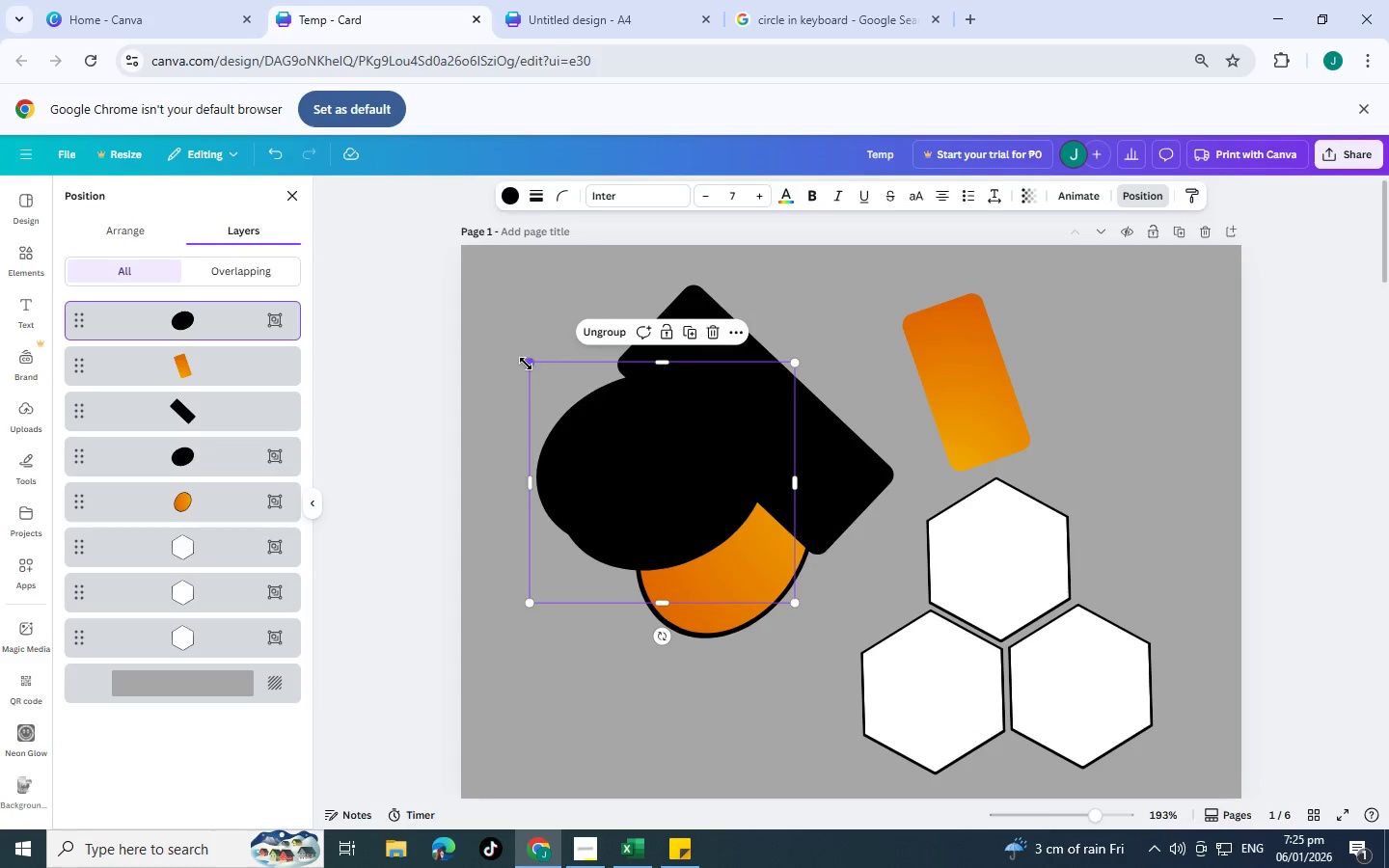 
left_click_drag(start_coordinate=[526, 364], to_coordinate=[715, 430])
 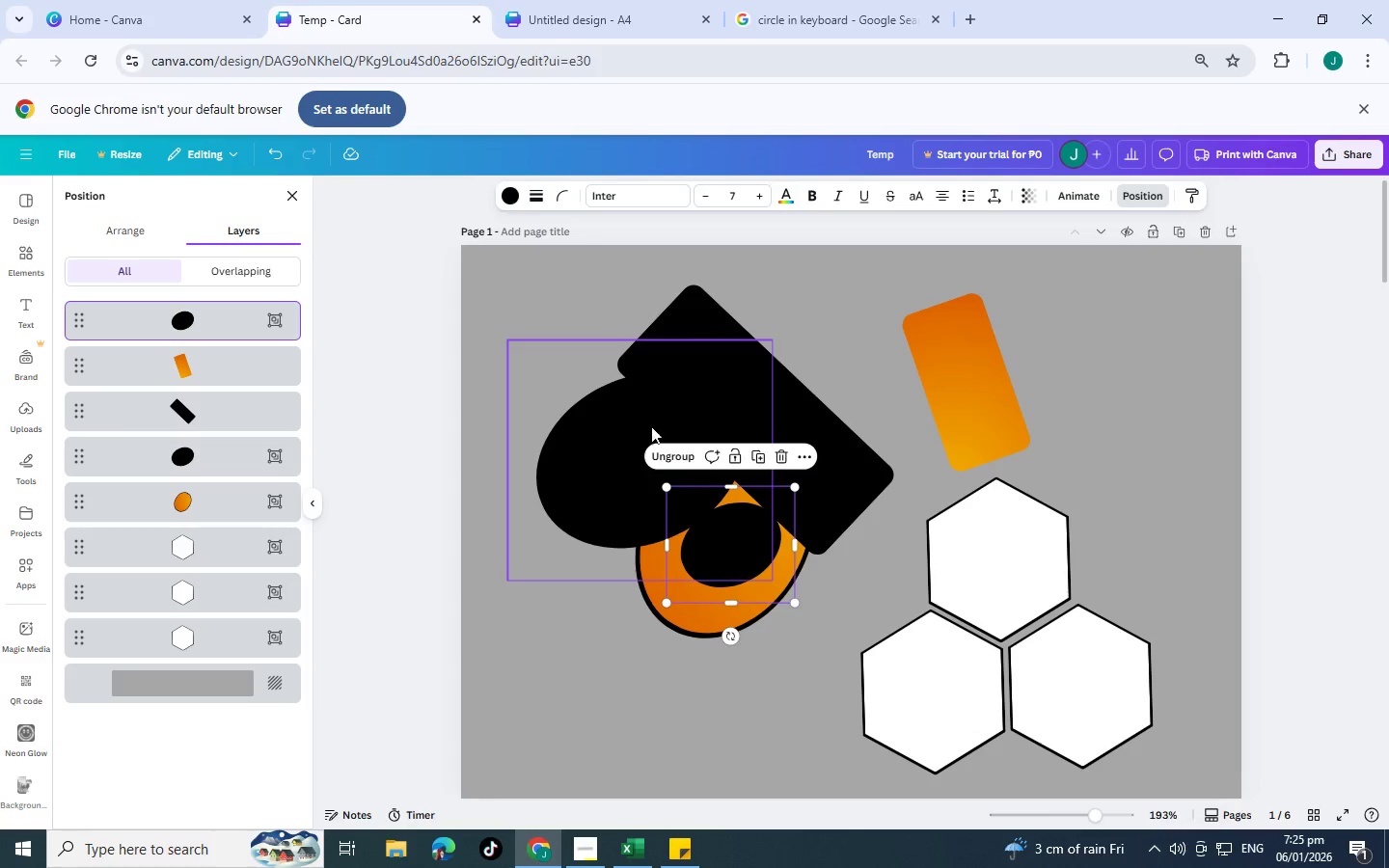 
left_click([670, 447])
 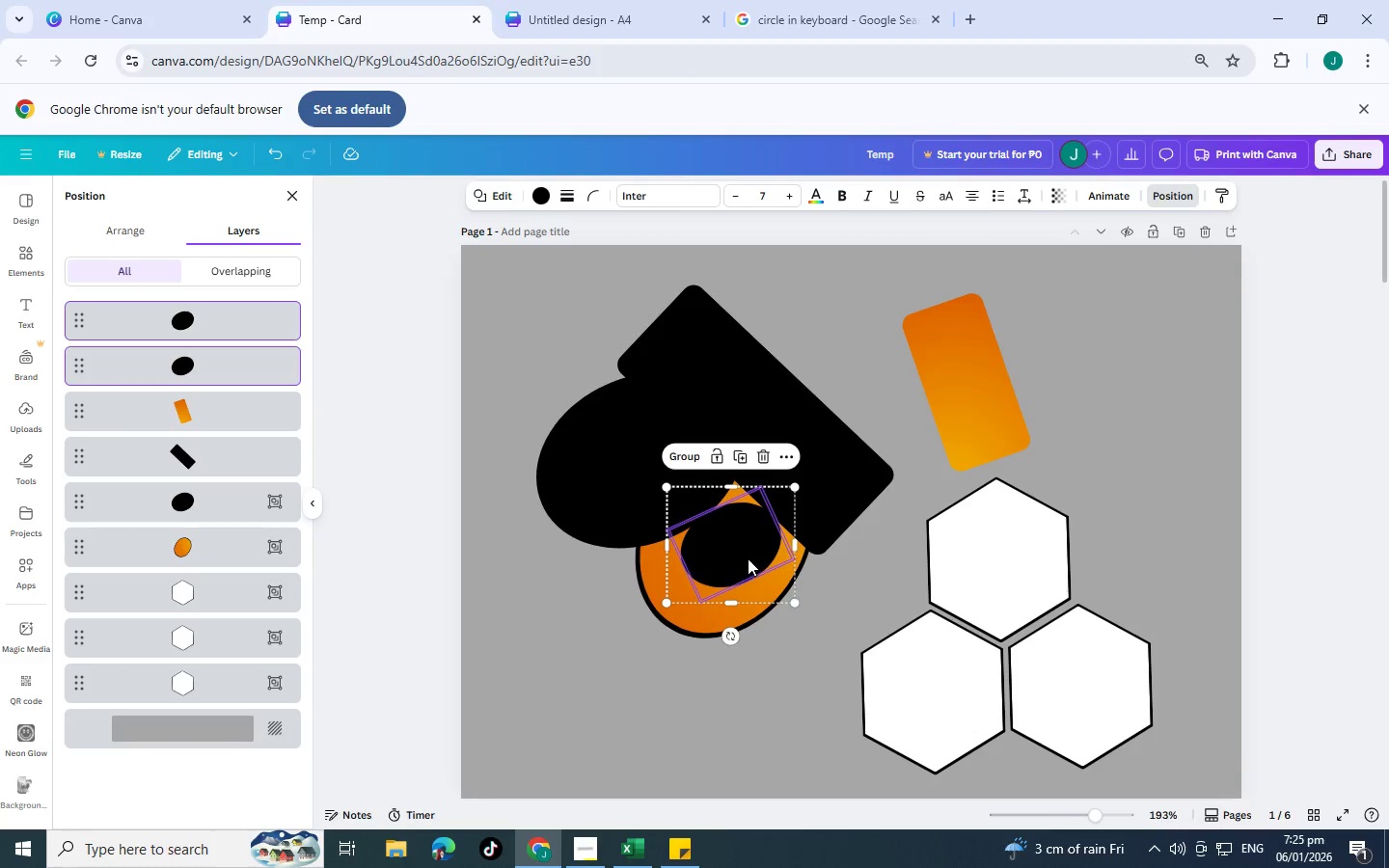 
left_click_drag(start_coordinate=[745, 557], to_coordinate=[713, 741])
 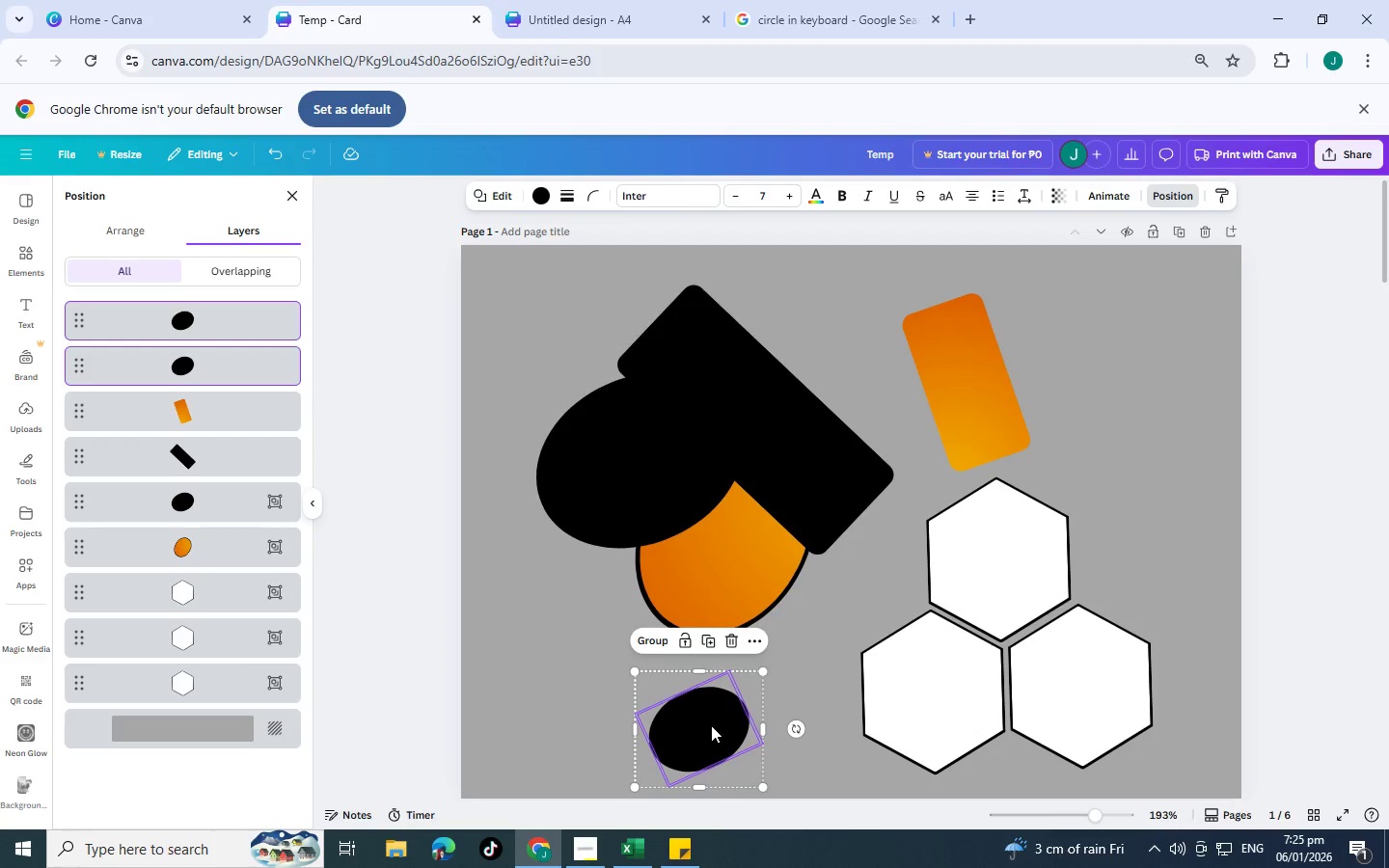 
left_click([711, 725])
 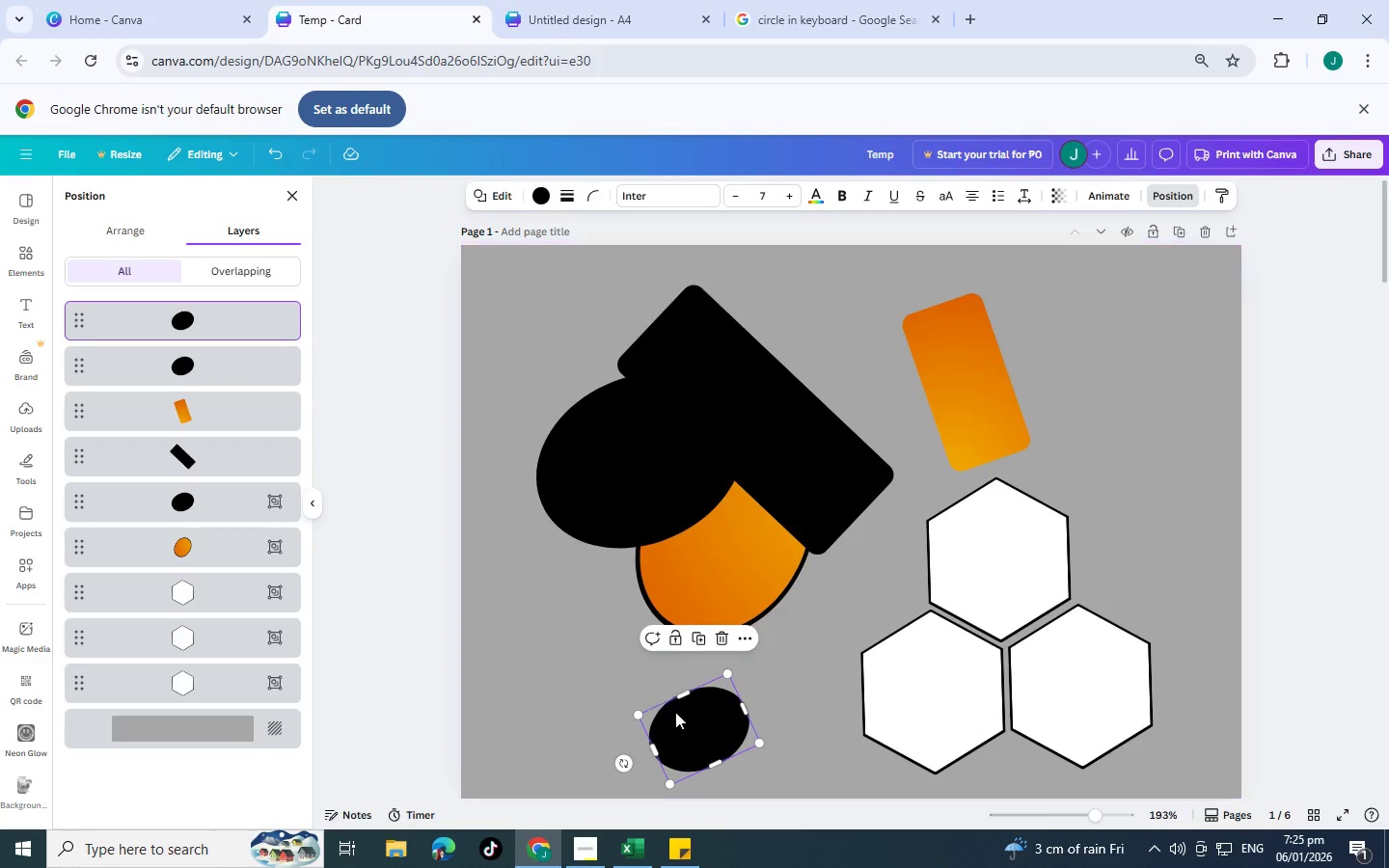 
left_click_drag(start_coordinate=[710, 721], to_coordinate=[820, 699])
 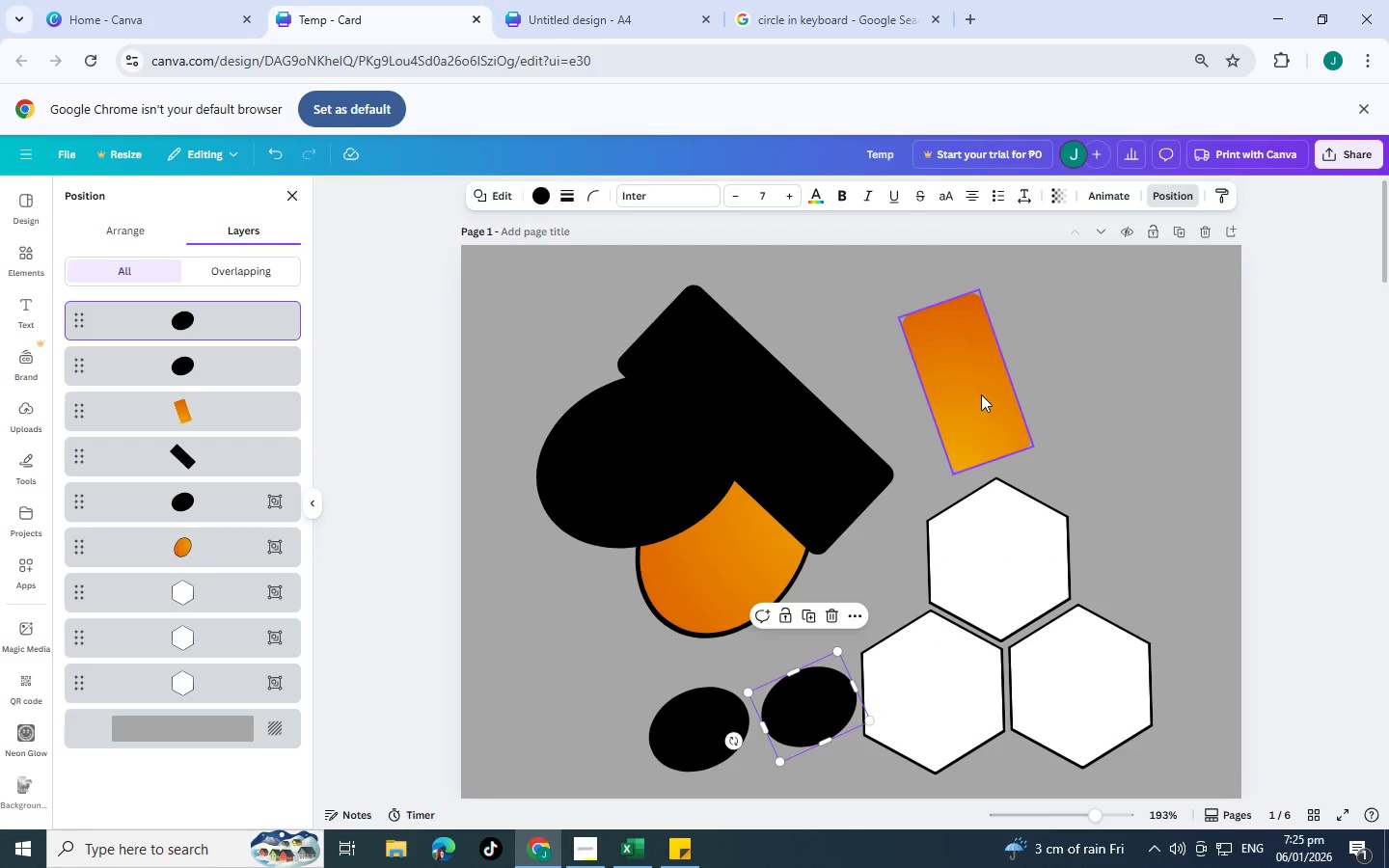 
left_click([981, 394])
 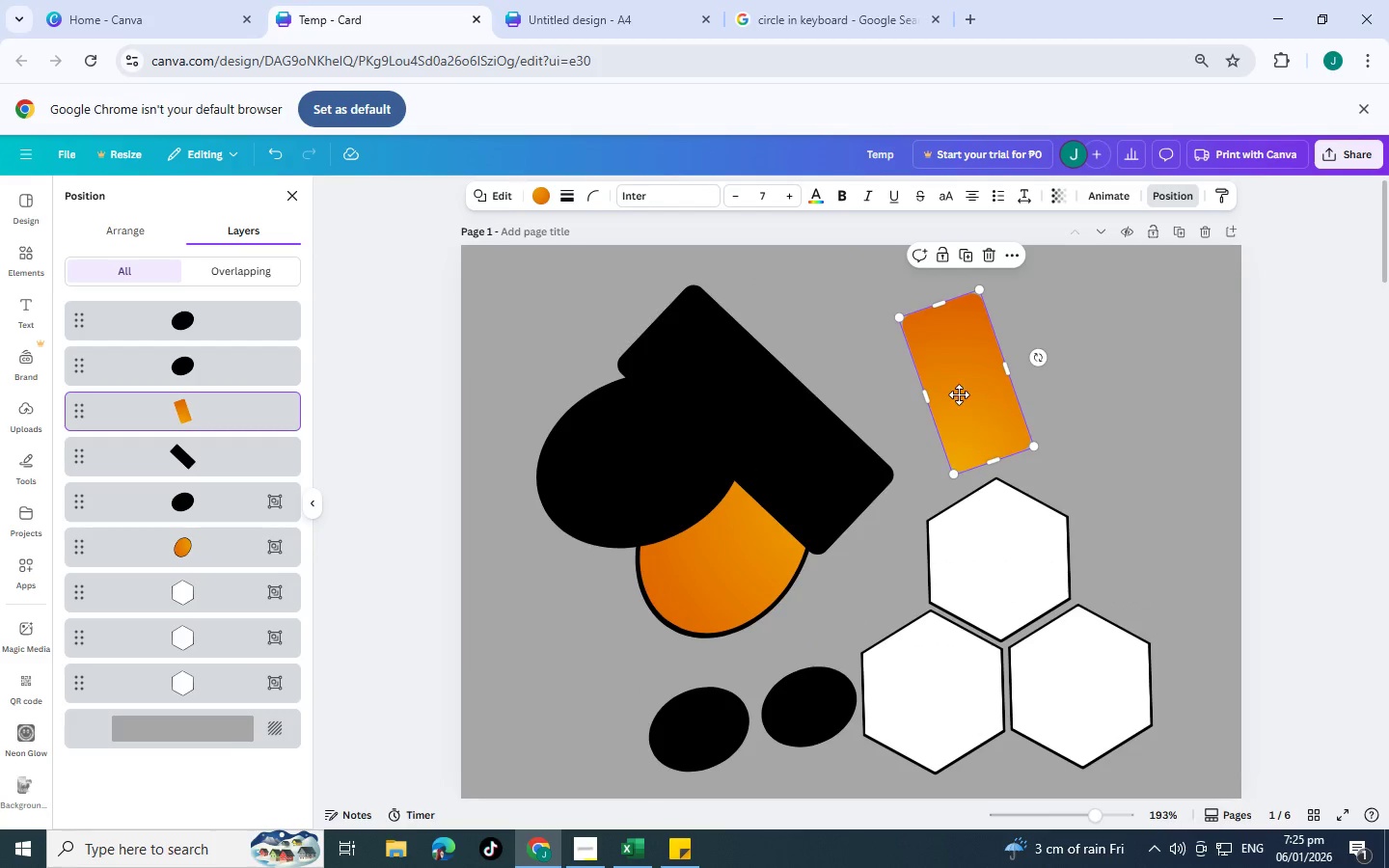 
left_click_drag(start_coordinate=[981, 394], to_coordinate=[744, 395])
 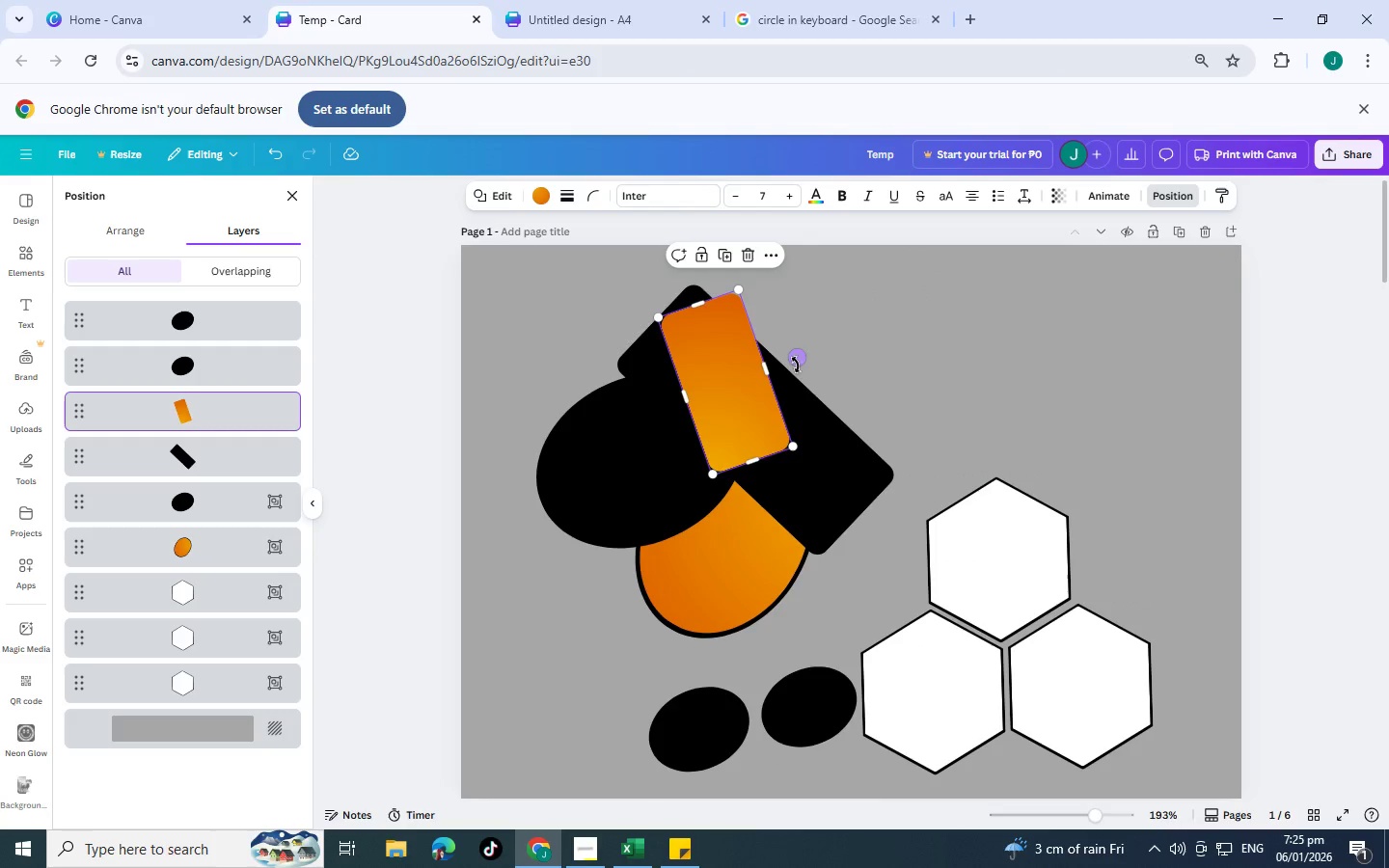 
left_click_drag(start_coordinate=[798, 365], to_coordinate=[802, 317])
 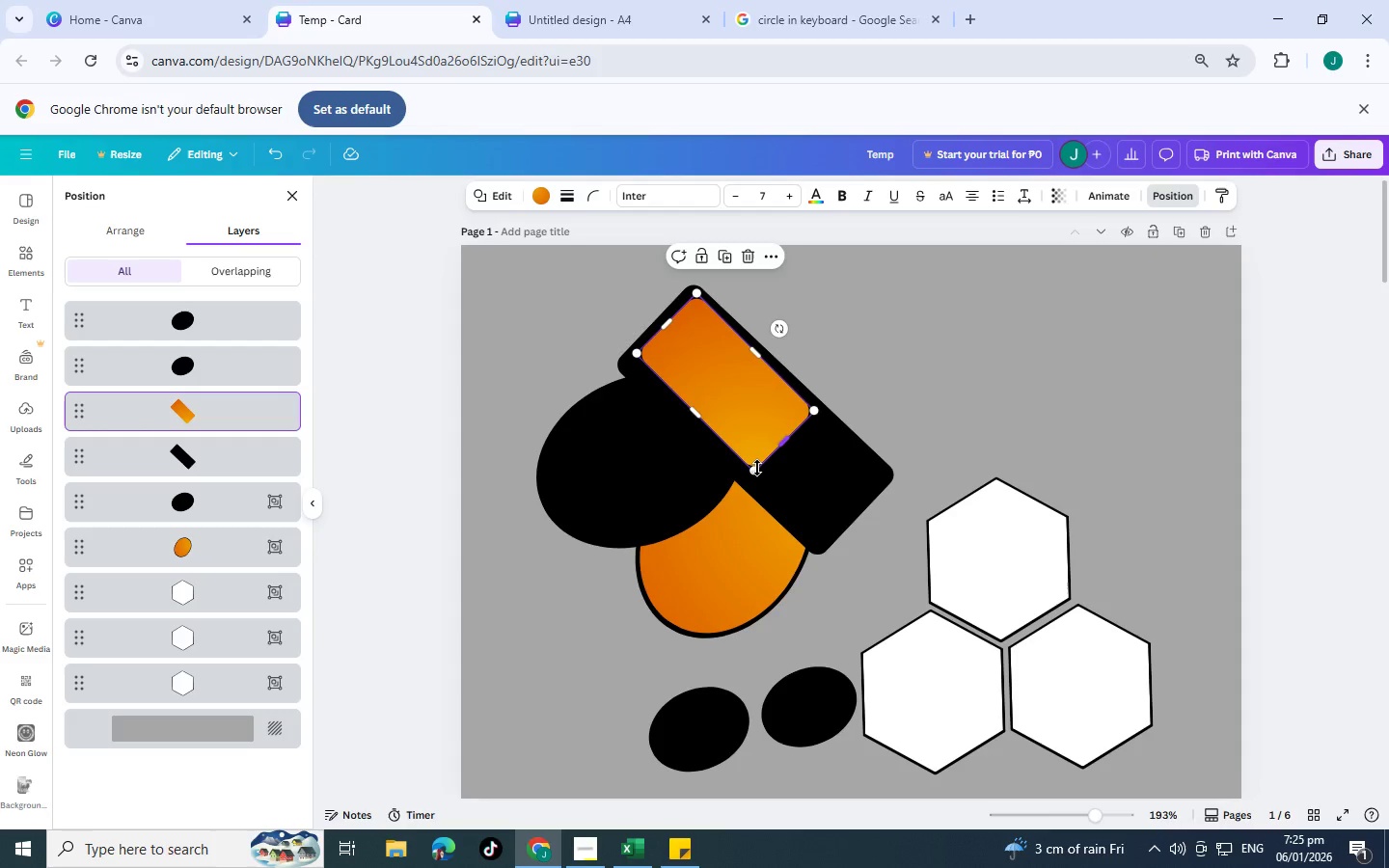 
left_click_drag(start_coordinate=[757, 468], to_coordinate=[830, 531])
 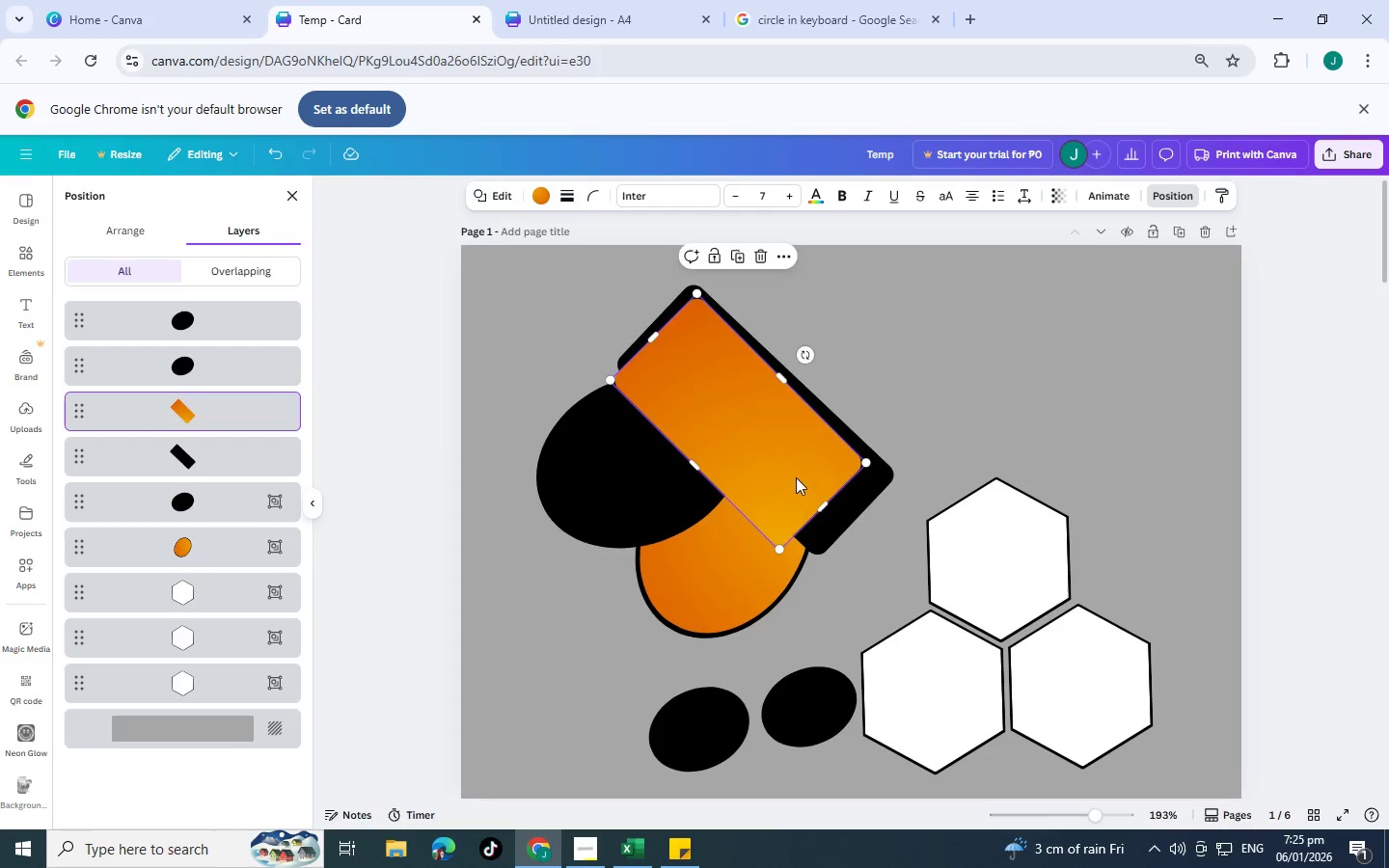 
left_click_drag(start_coordinate=[793, 477], to_coordinate=[813, 470])
 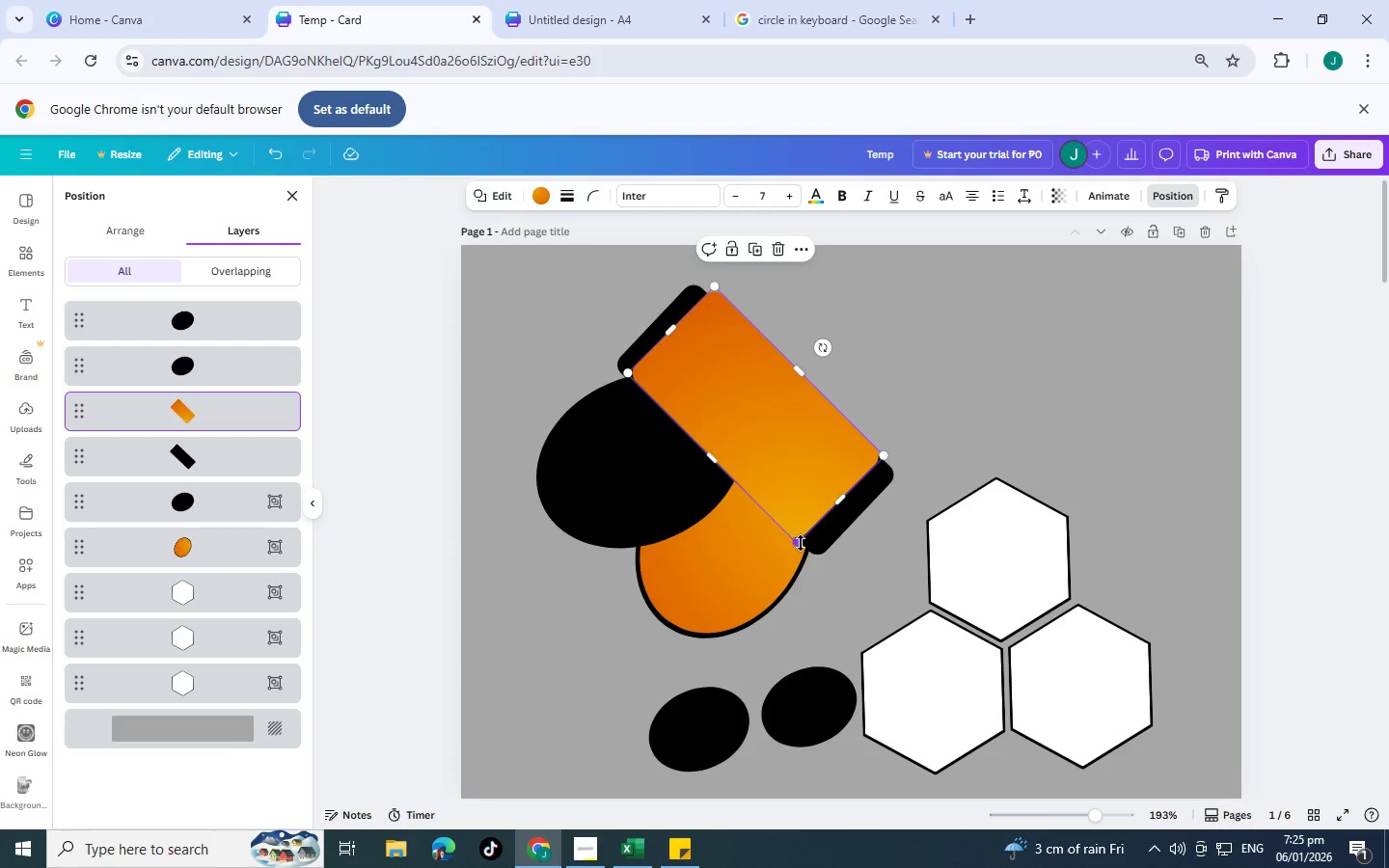 
left_click_drag(start_coordinate=[801, 543], to_coordinate=[806, 527])
 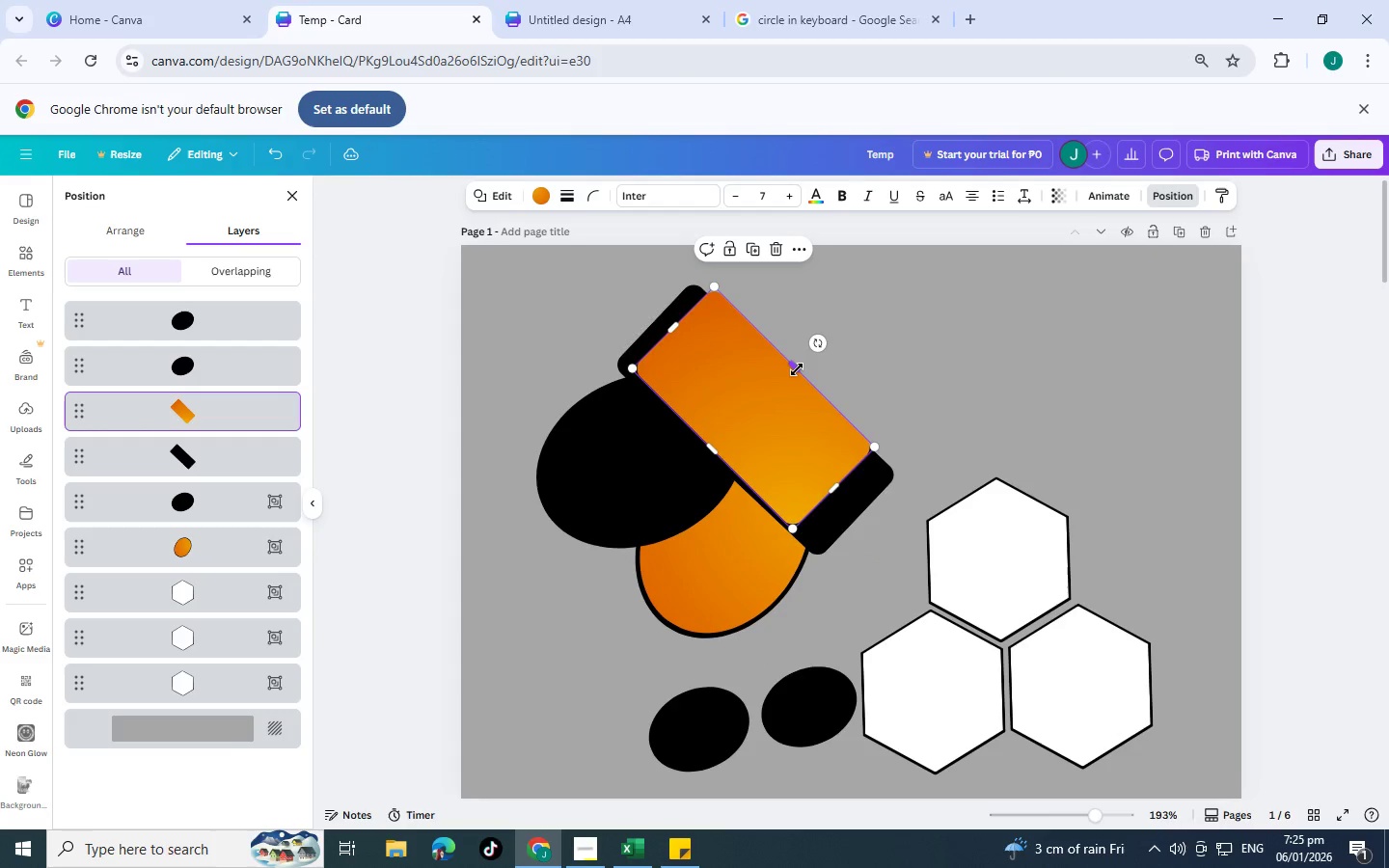 
left_click_drag(start_coordinate=[797, 369], to_coordinate=[785, 375])
 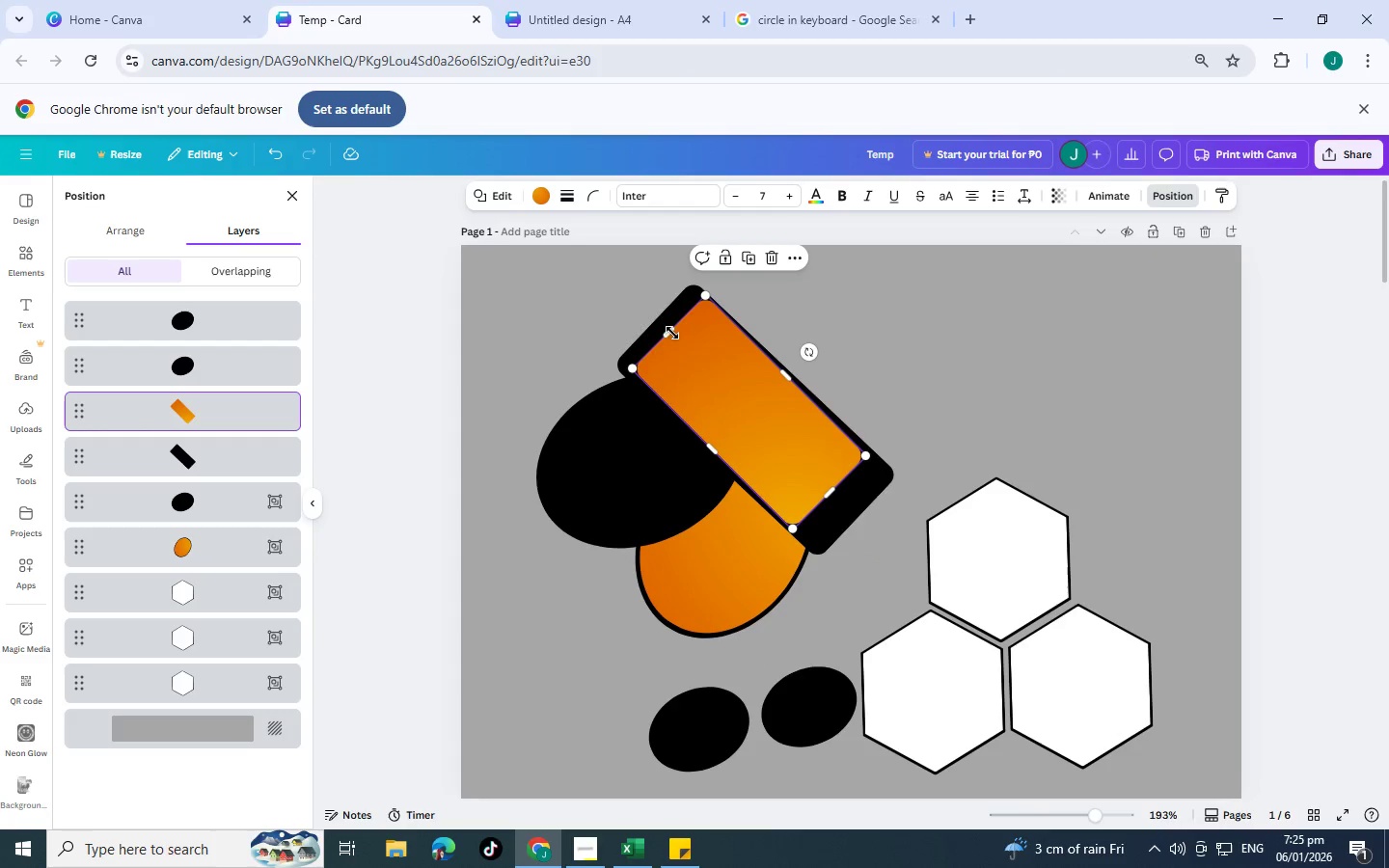 
left_click_drag(start_coordinate=[670, 332], to_coordinate=[658, 327])
 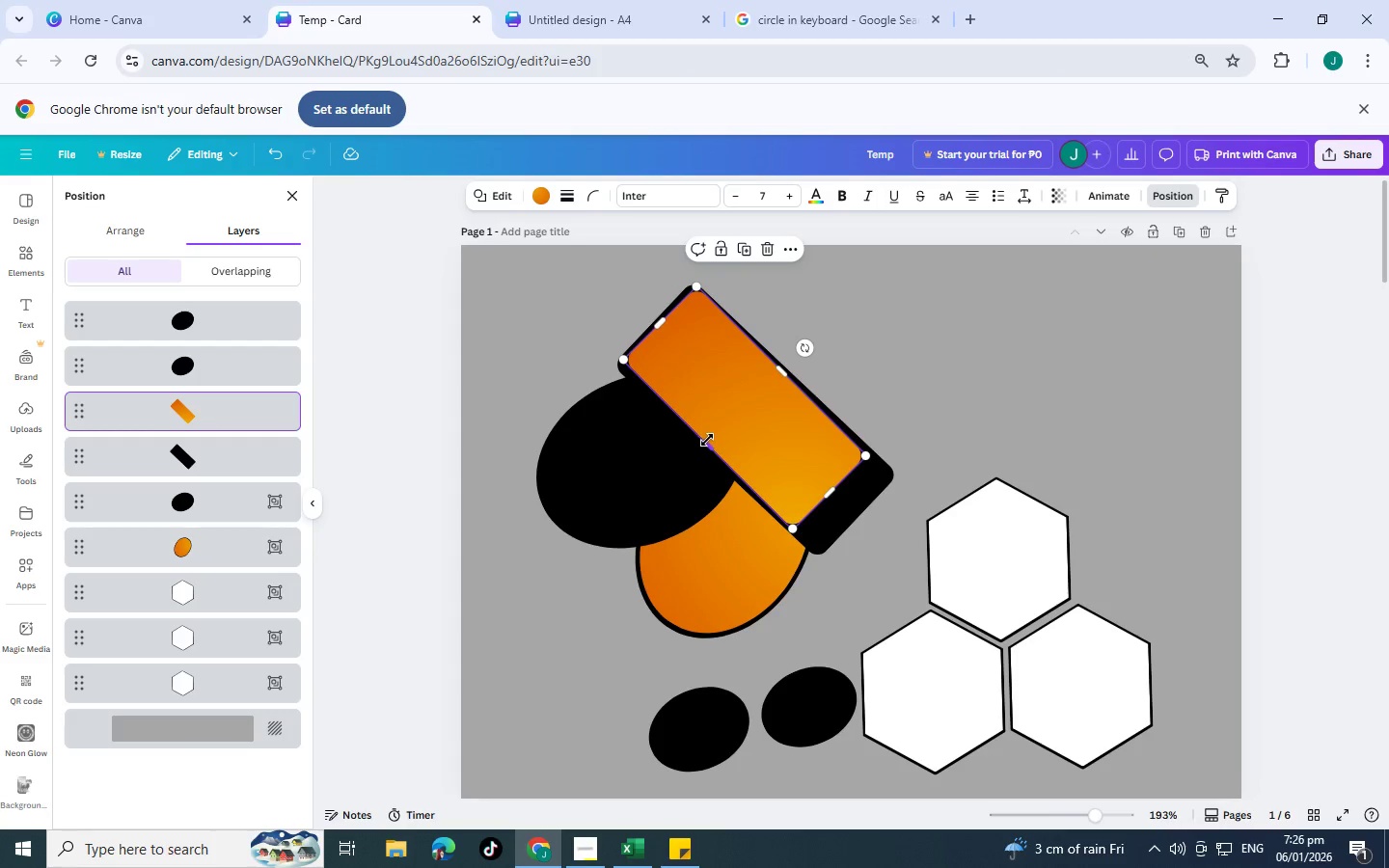 
left_click_drag(start_coordinate=[708, 440], to_coordinate=[701, 440])
 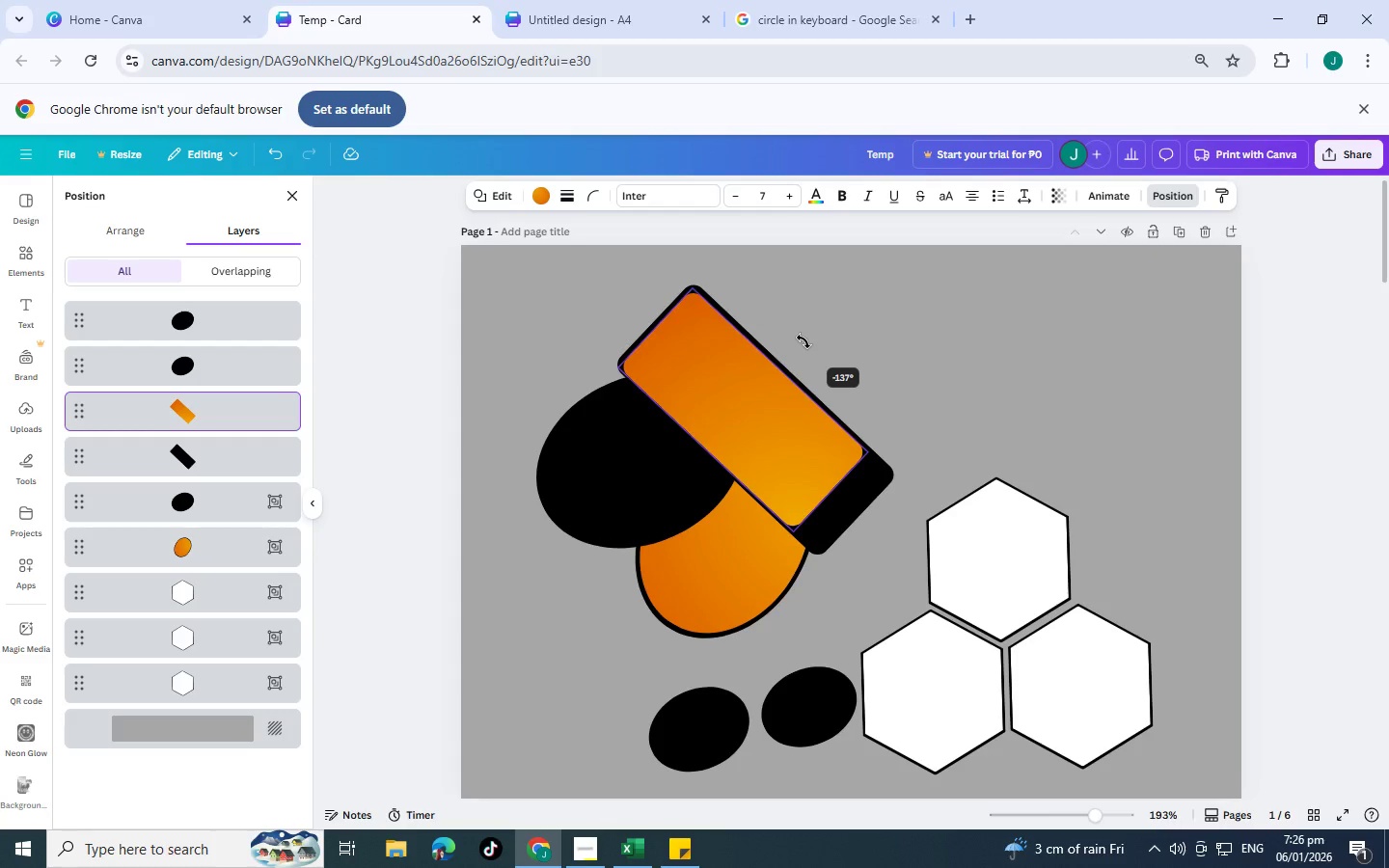 
left_click_drag(start_coordinate=[832, 492], to_coordinate=[862, 504])
 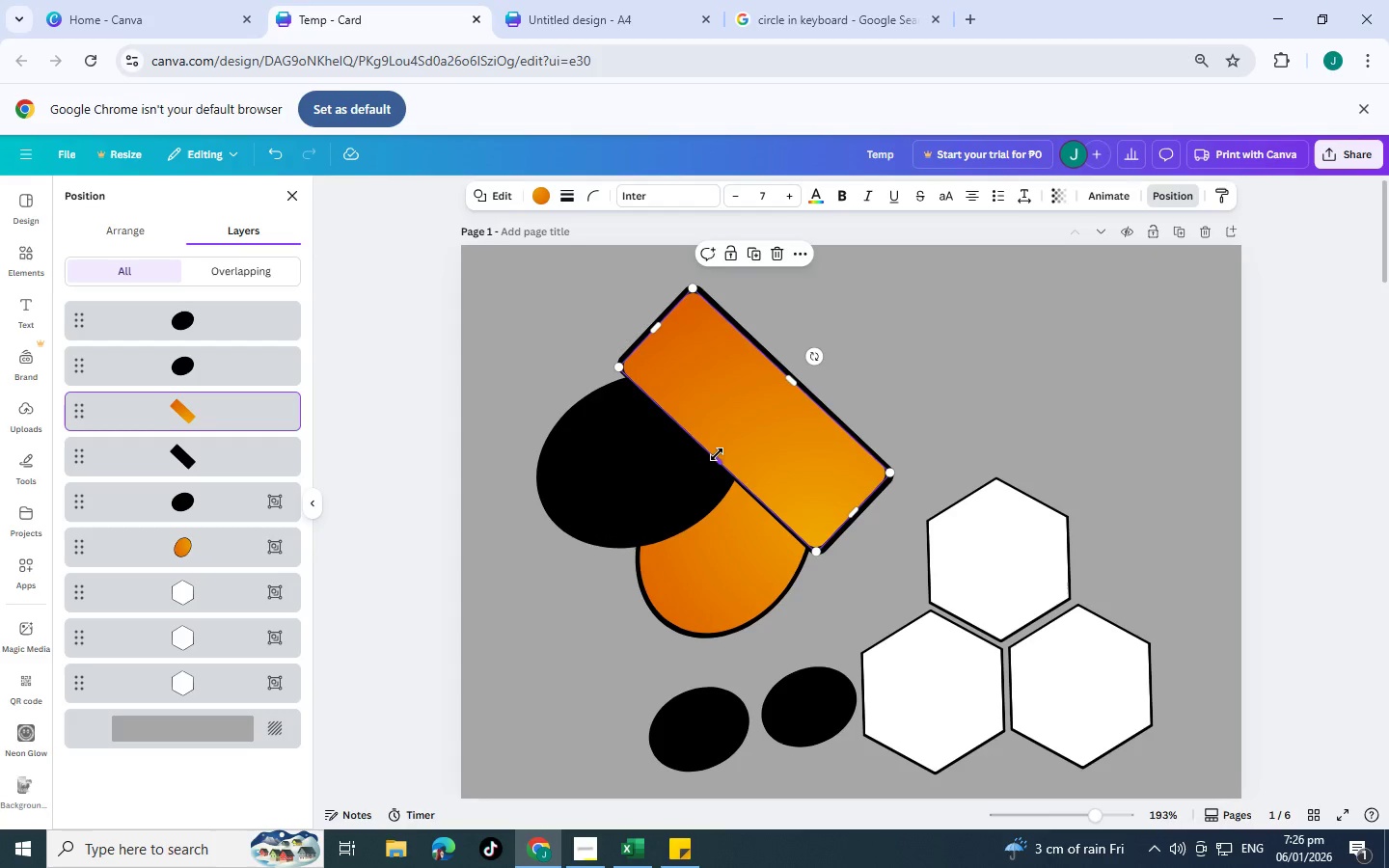 
left_click_drag(start_coordinate=[717, 455], to_coordinate=[722, 455])
 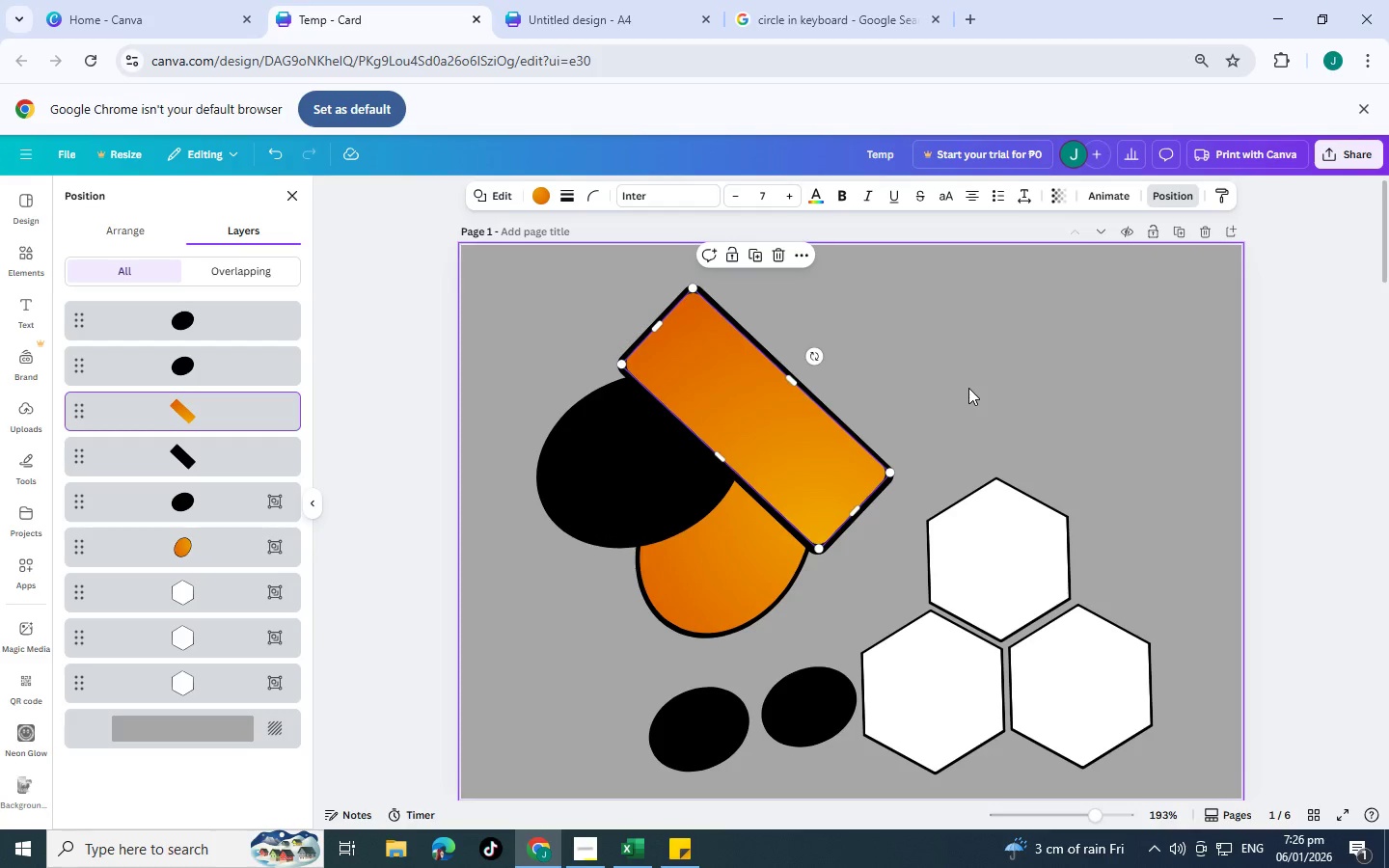 
left_click([968, 388])
 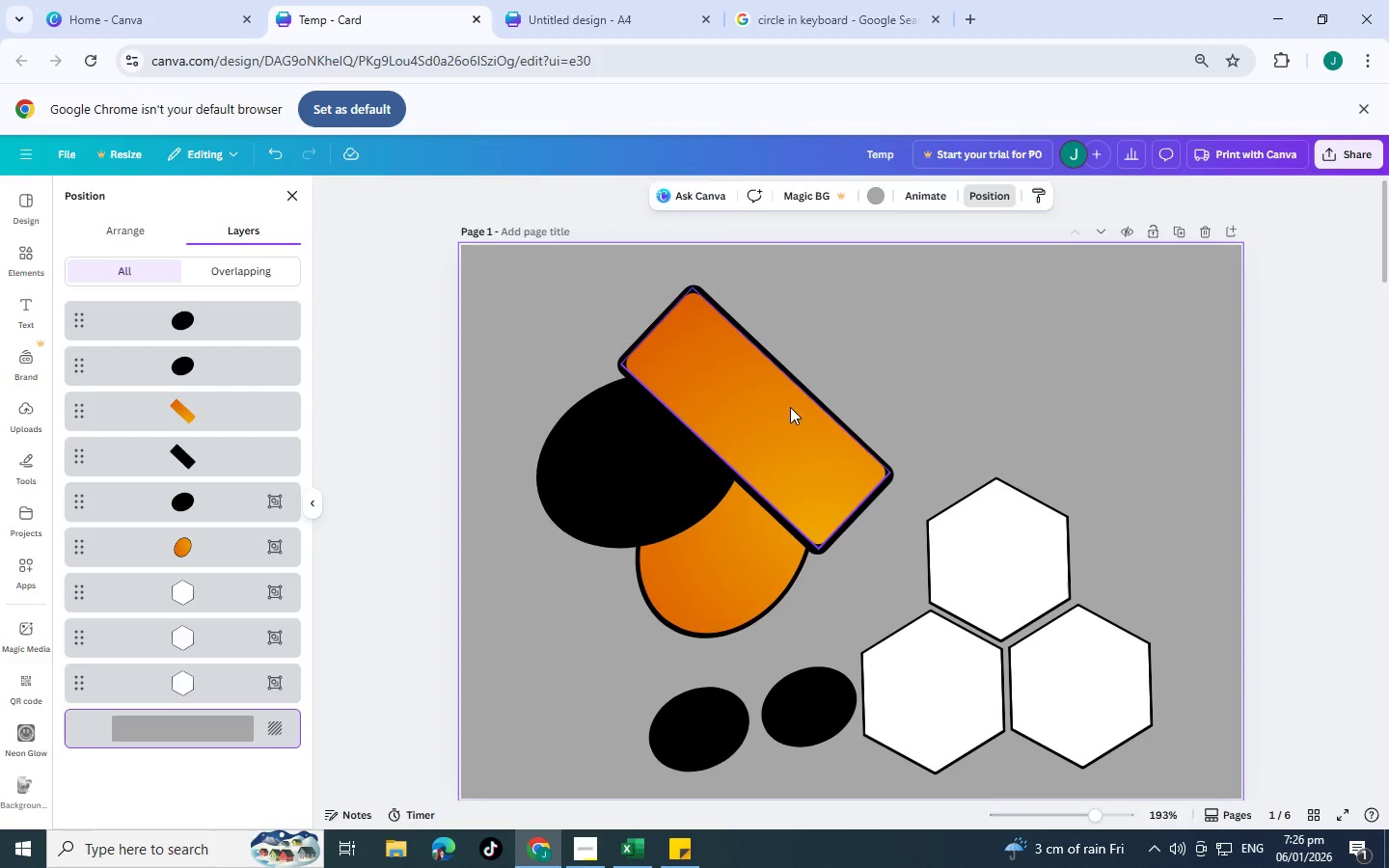 
left_click([785, 430])
 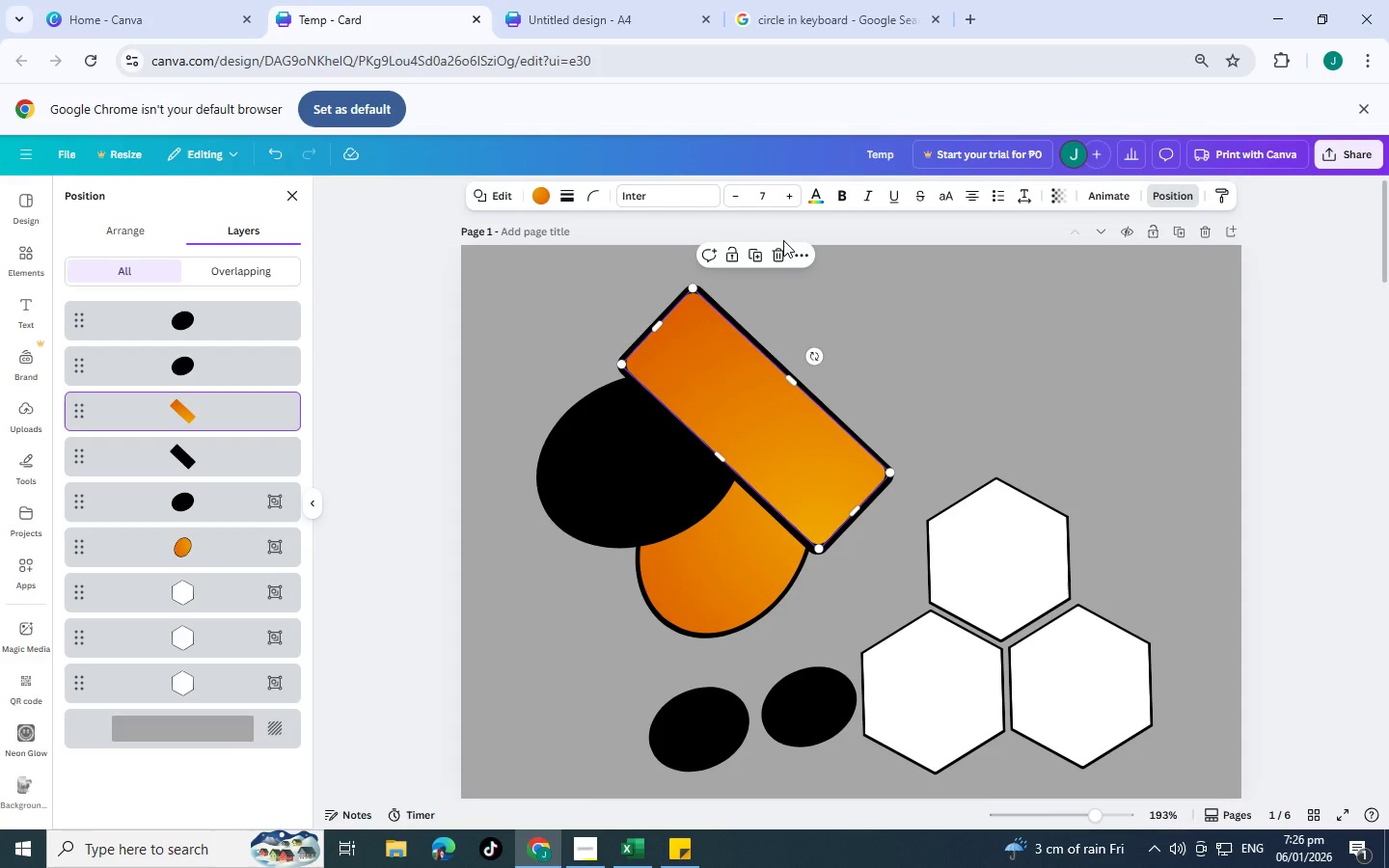 
key(Delete)
 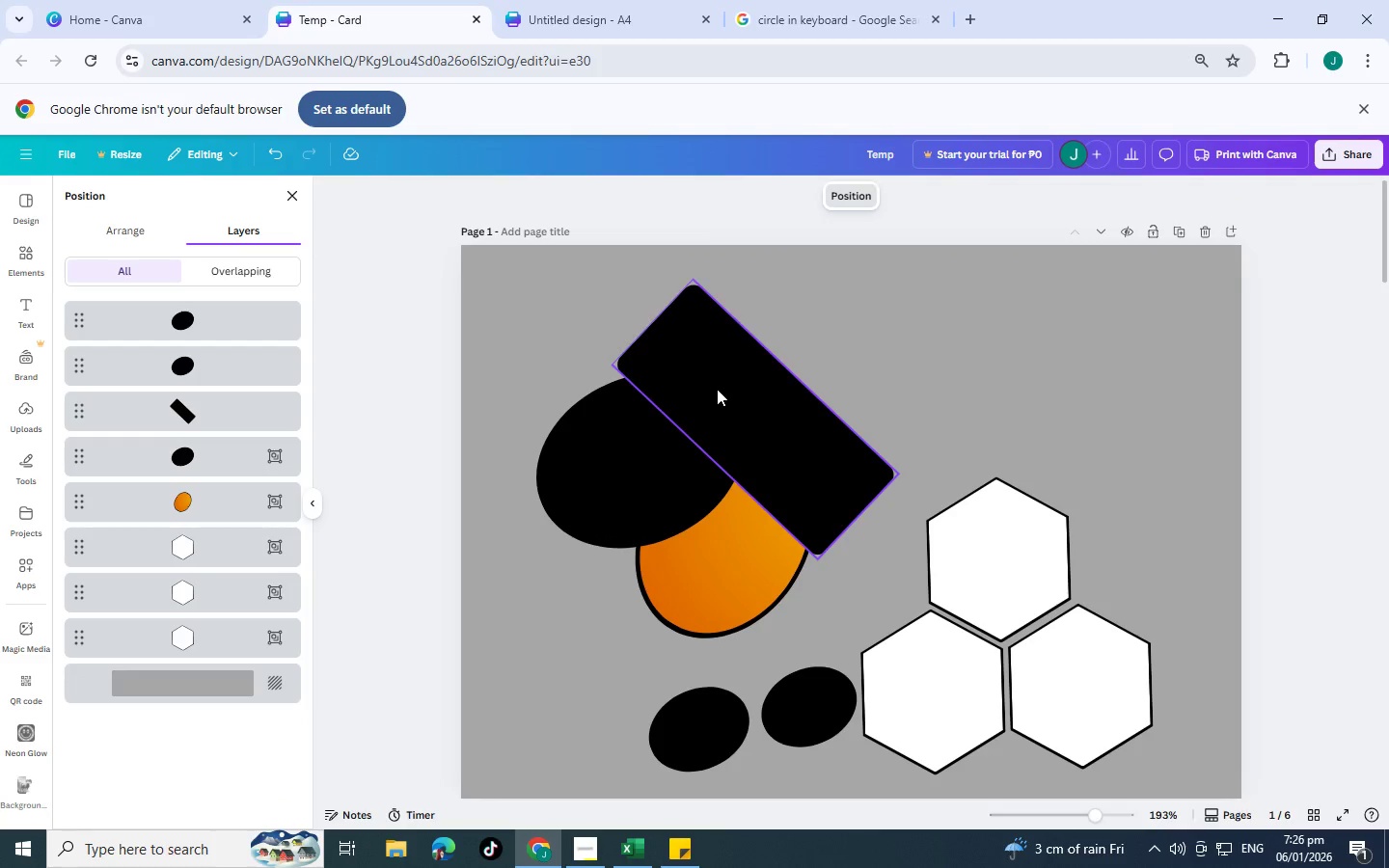 
left_click([717, 389])
 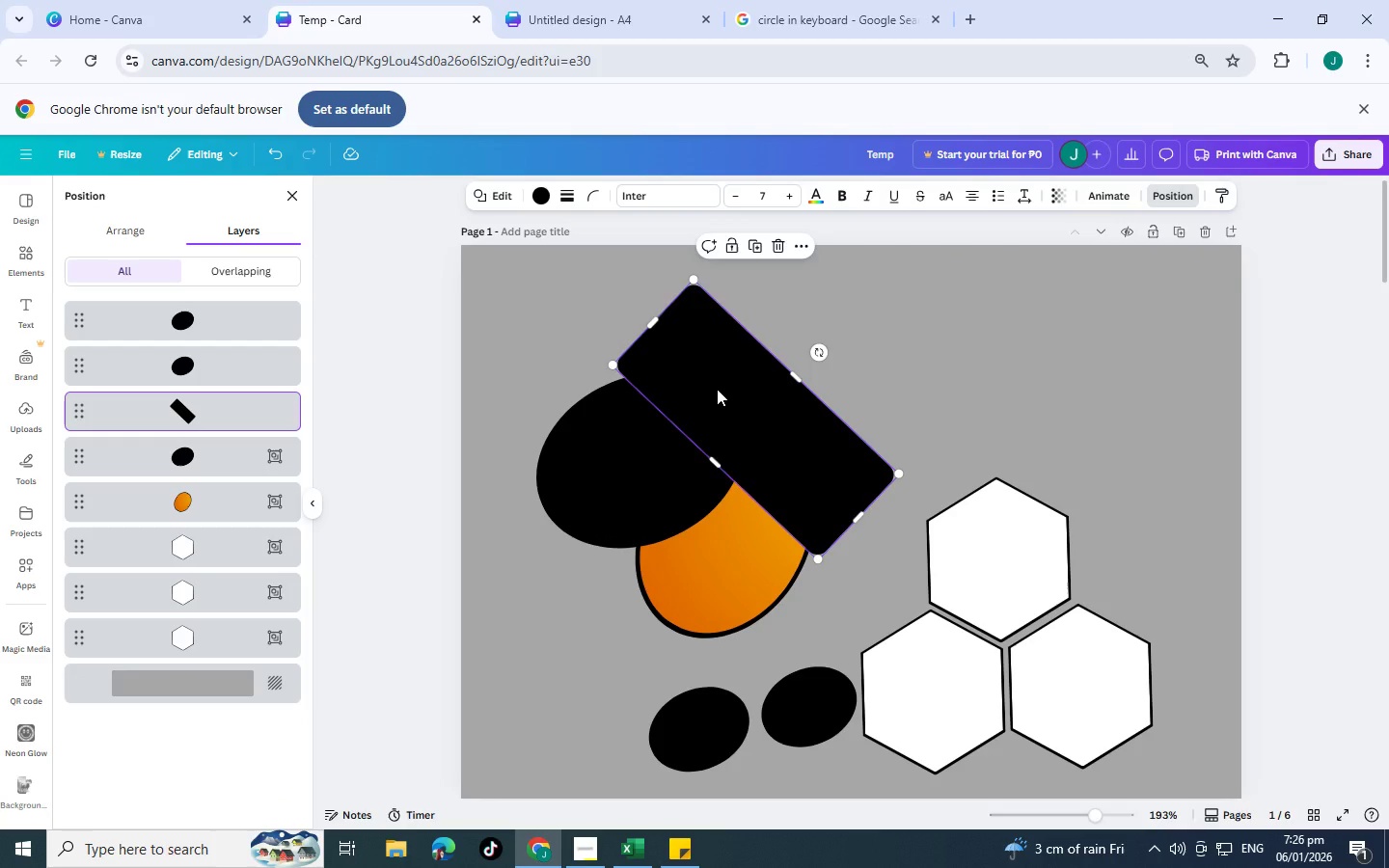 
key(Control+C)
 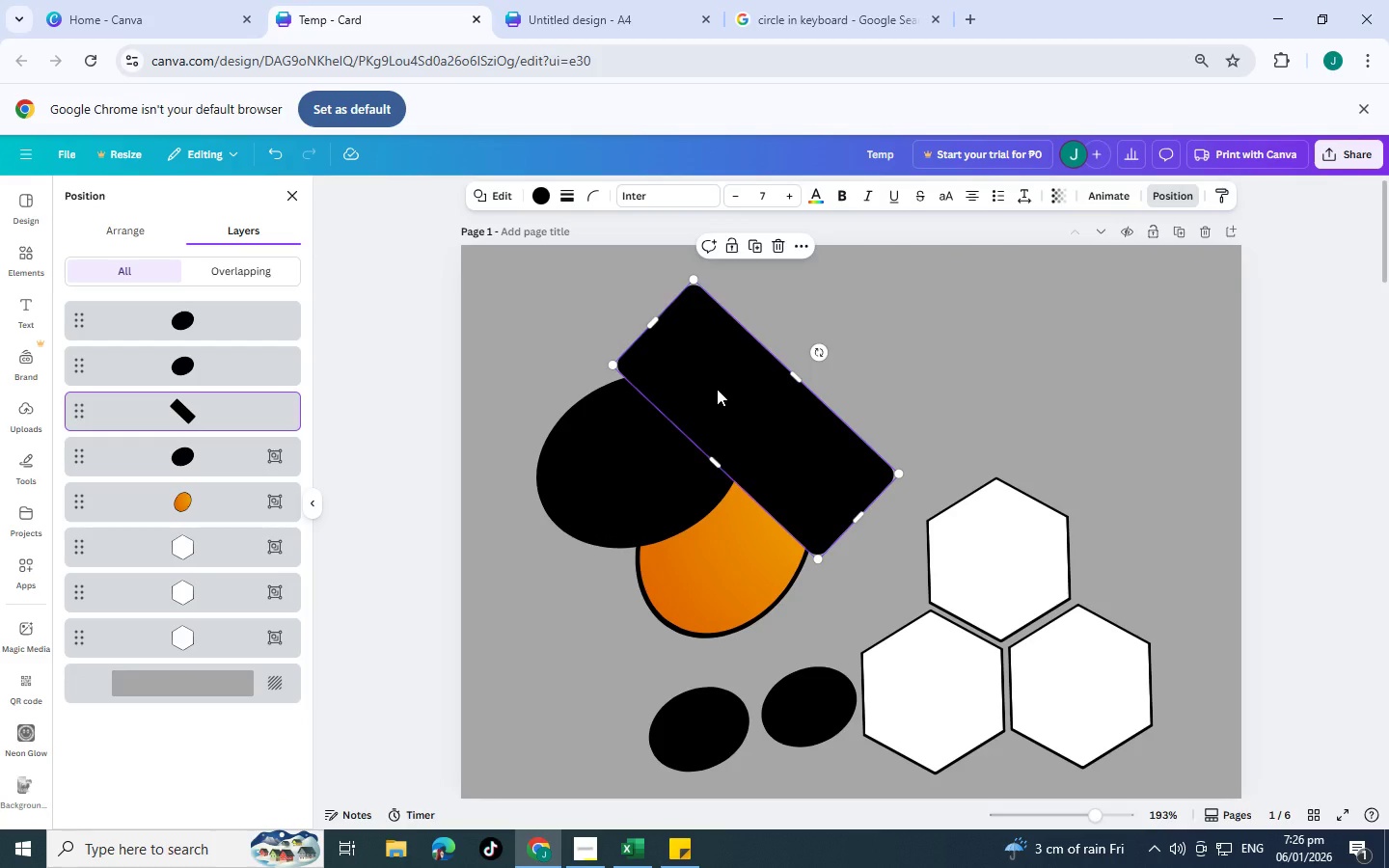 
key(Control+V)
 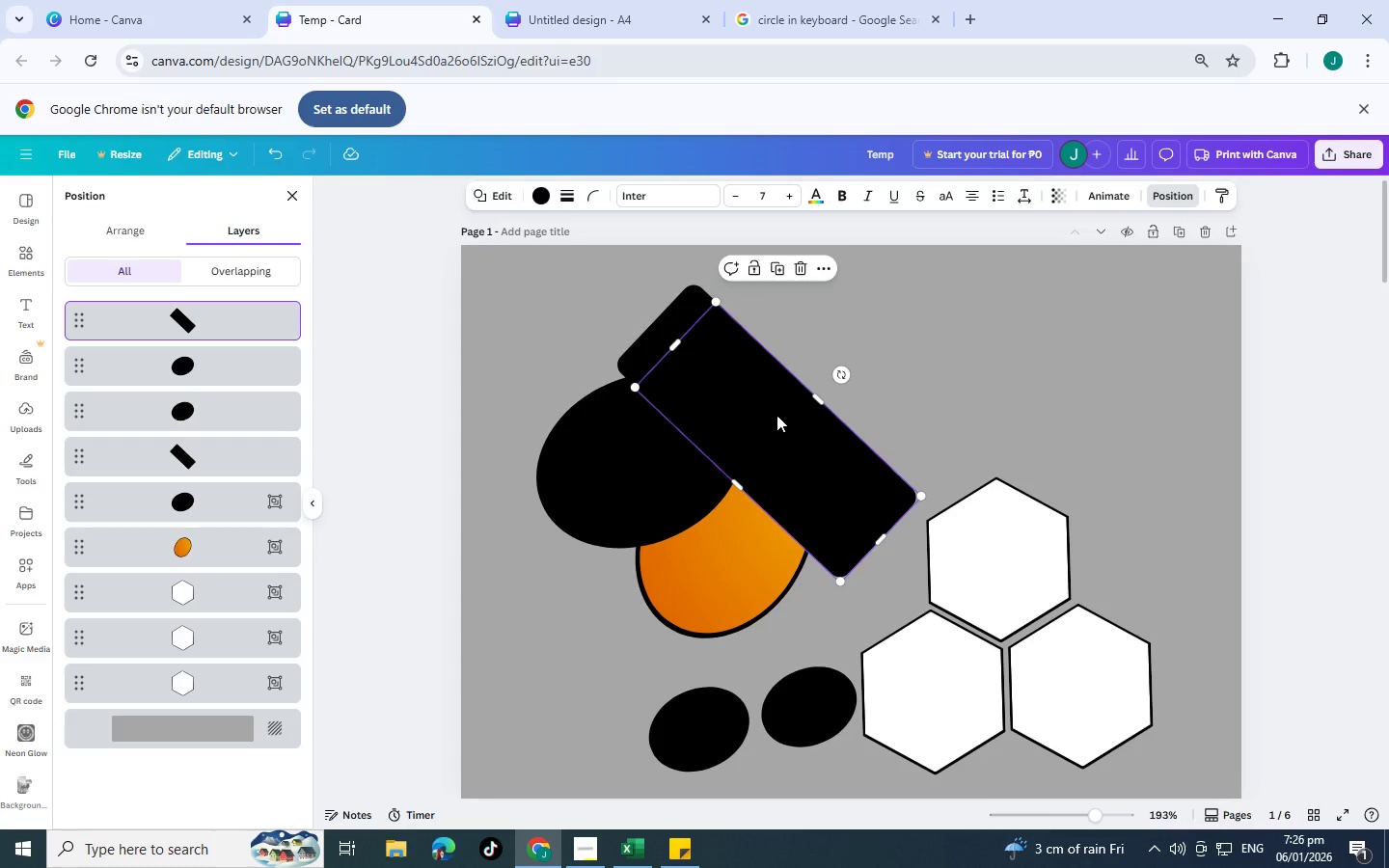 
left_click_drag(start_coordinate=[776, 415], to_coordinate=[755, 394])
 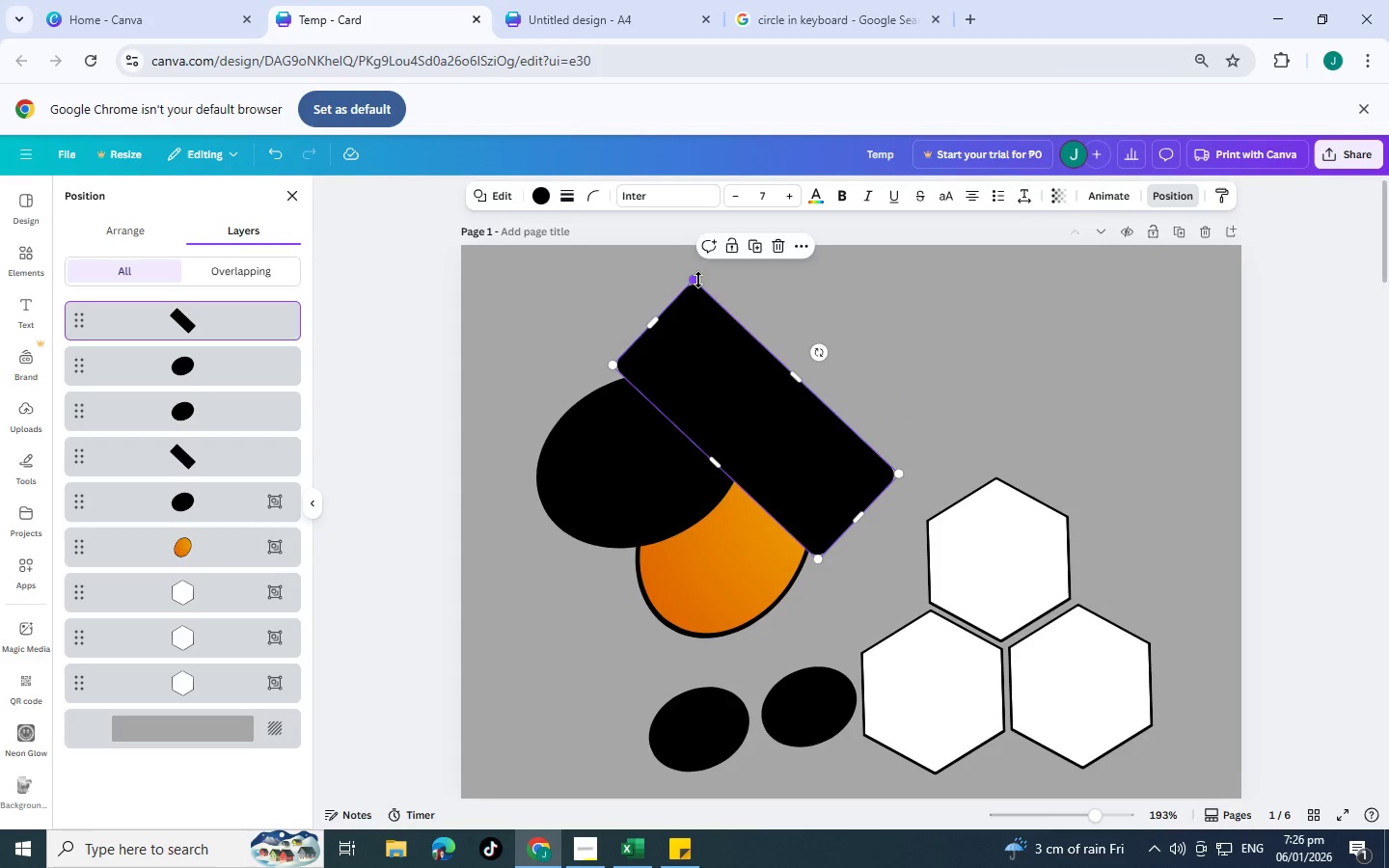 
left_click_drag(start_coordinate=[698, 280], to_coordinate=[694, 288])
 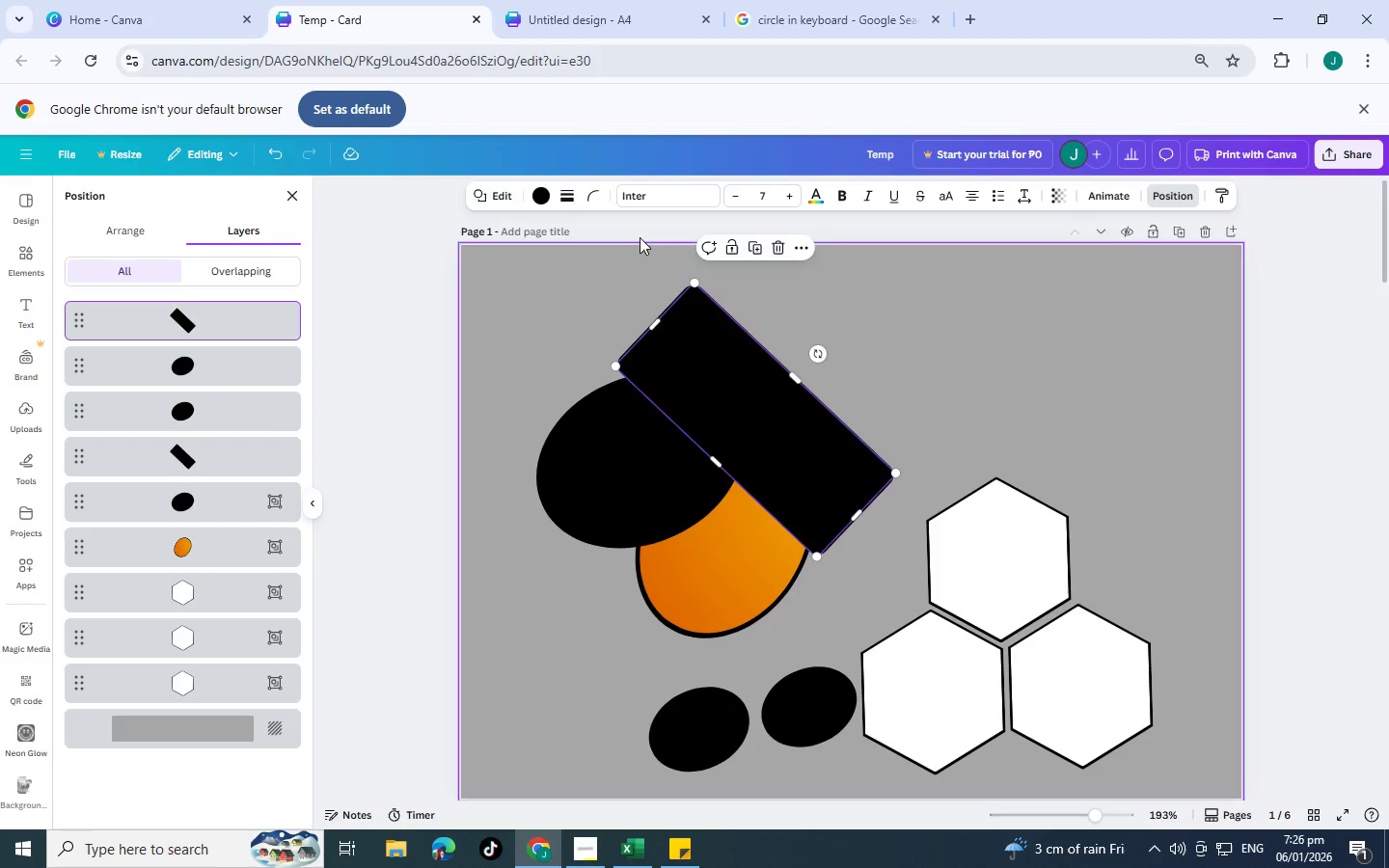 
left_click([546, 197])
 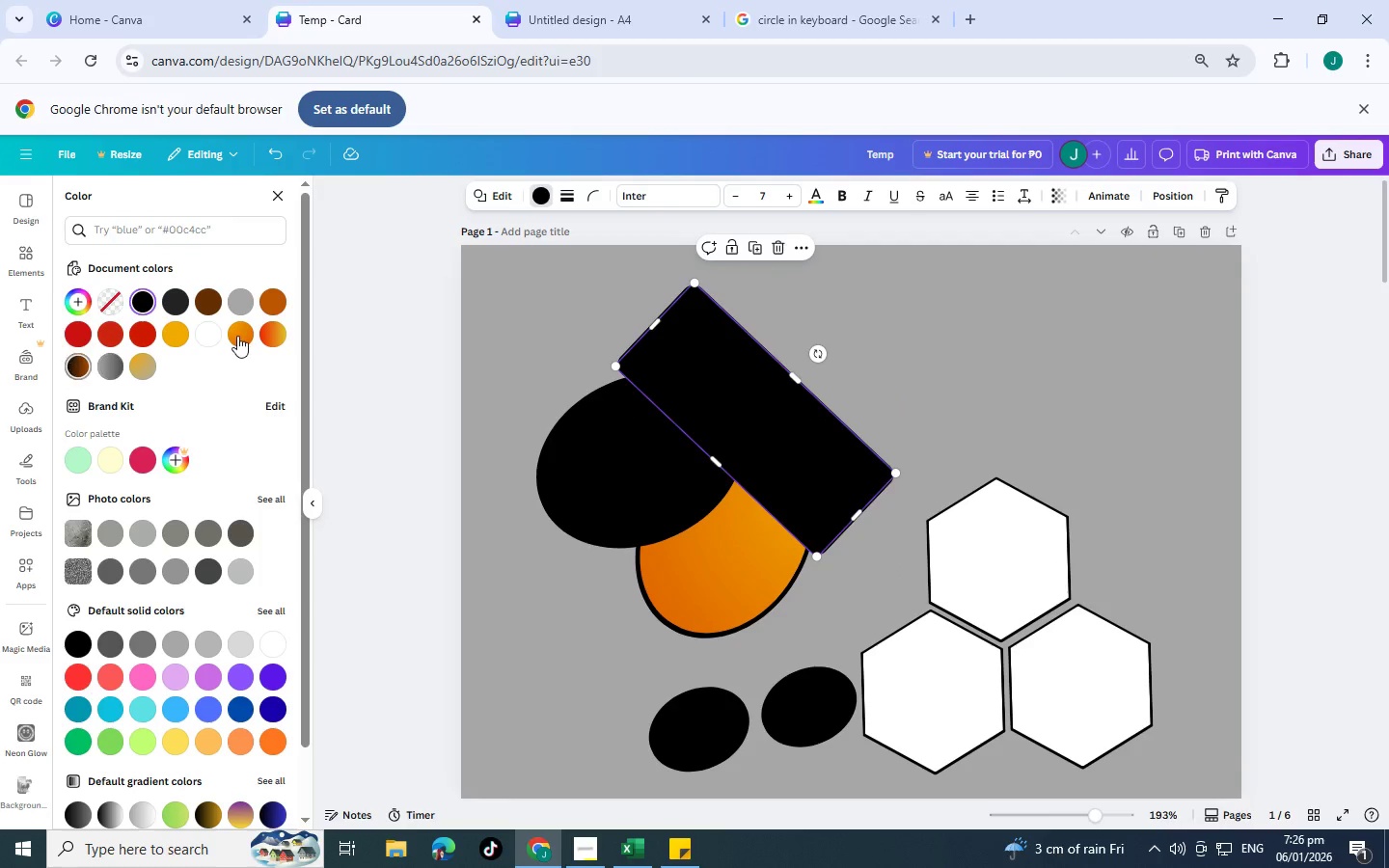 
left_click([239, 335])
 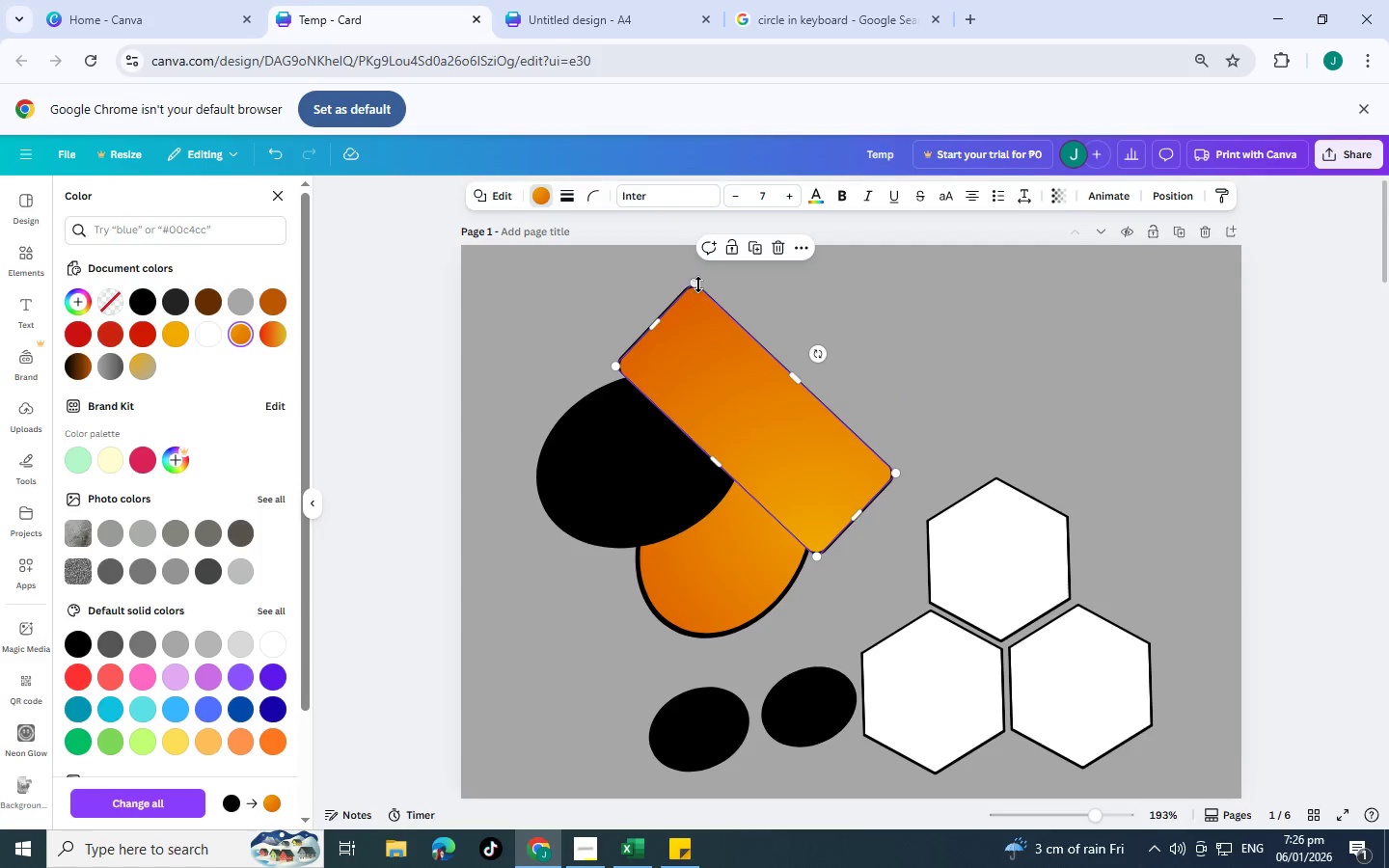 
left_click_drag(start_coordinate=[698, 284], to_coordinate=[695, 291])
 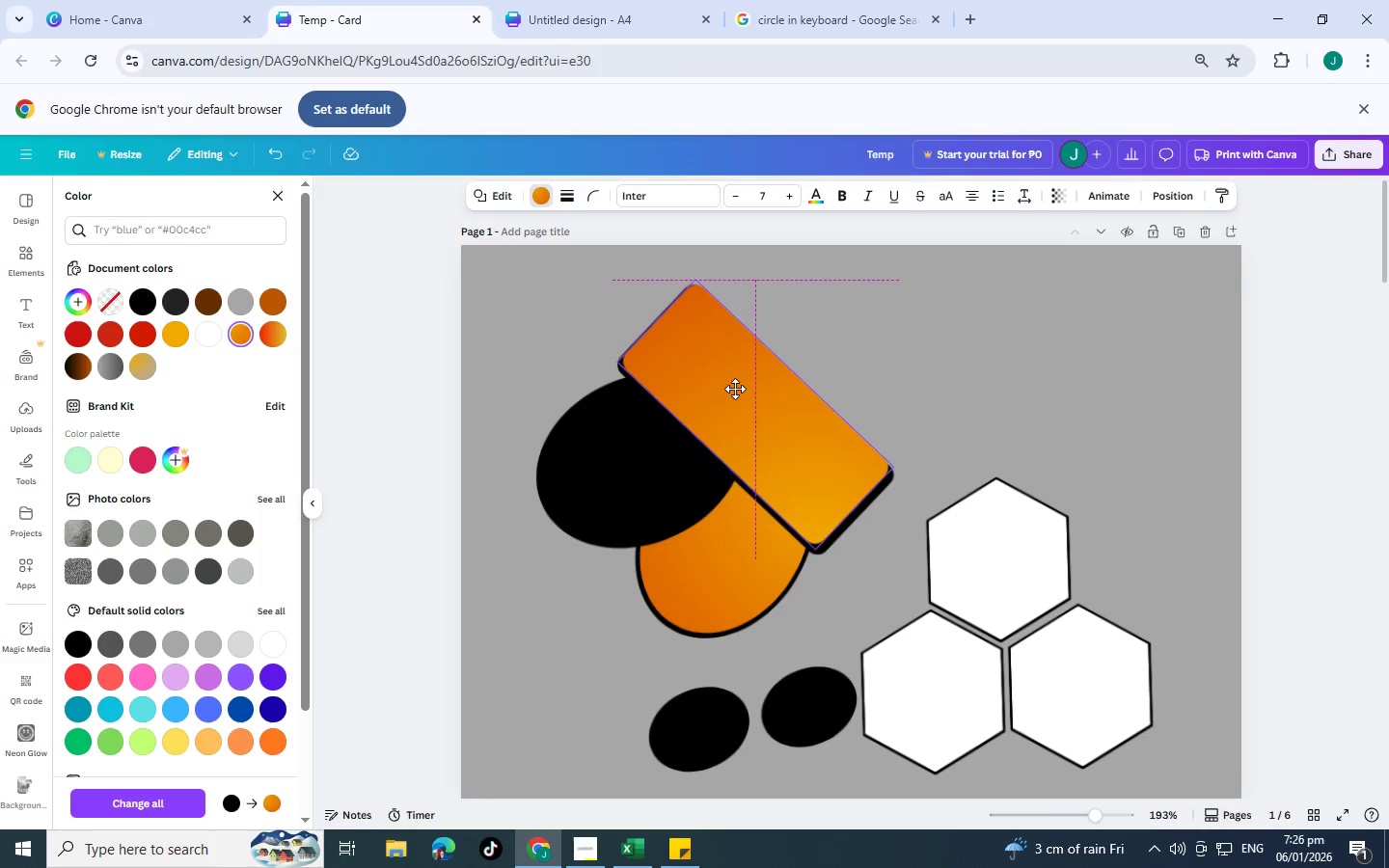 
hold_key(key=ControlLeft, duration=1.5)
 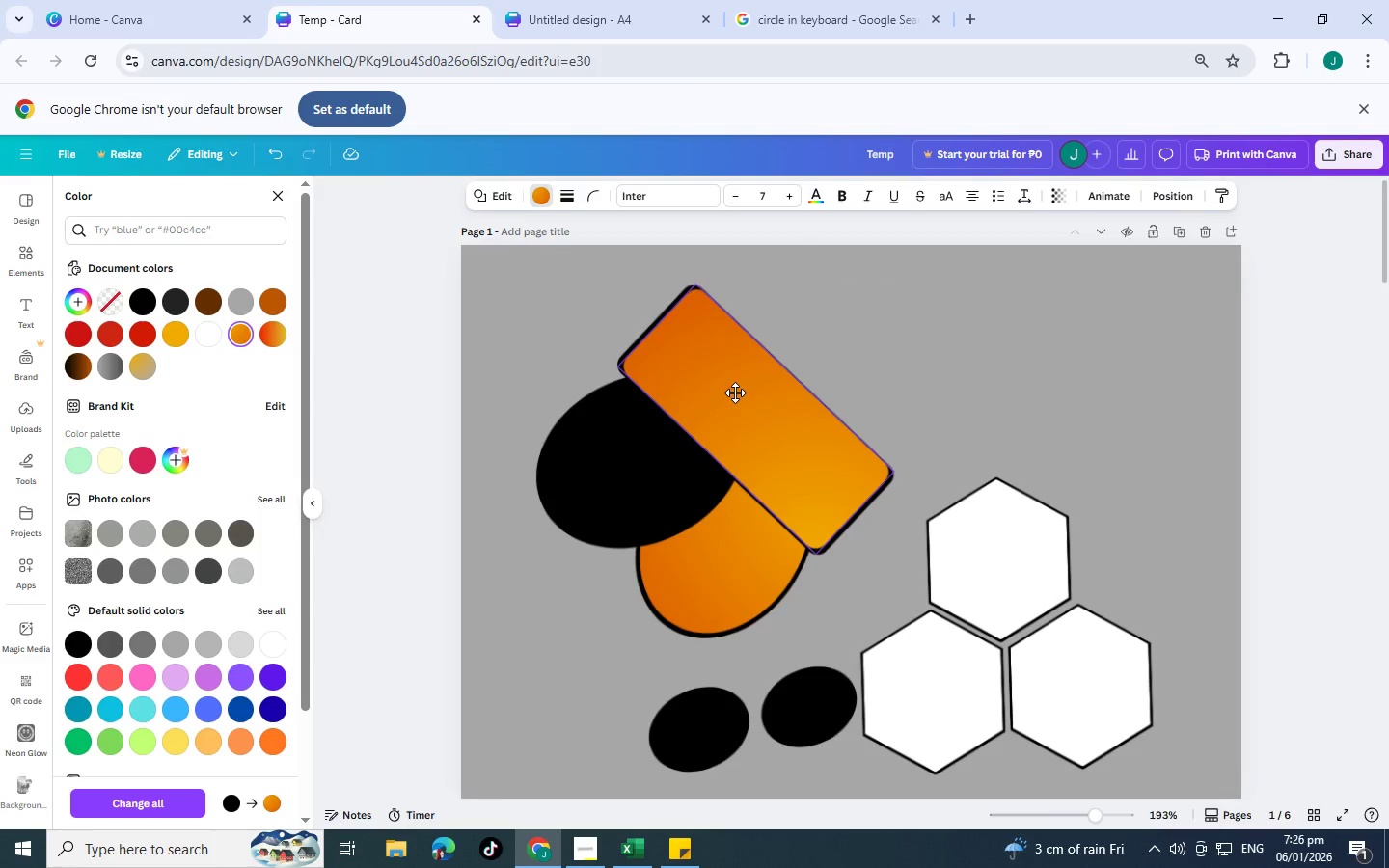 
hold_key(key=ControlLeft, duration=1.52)
 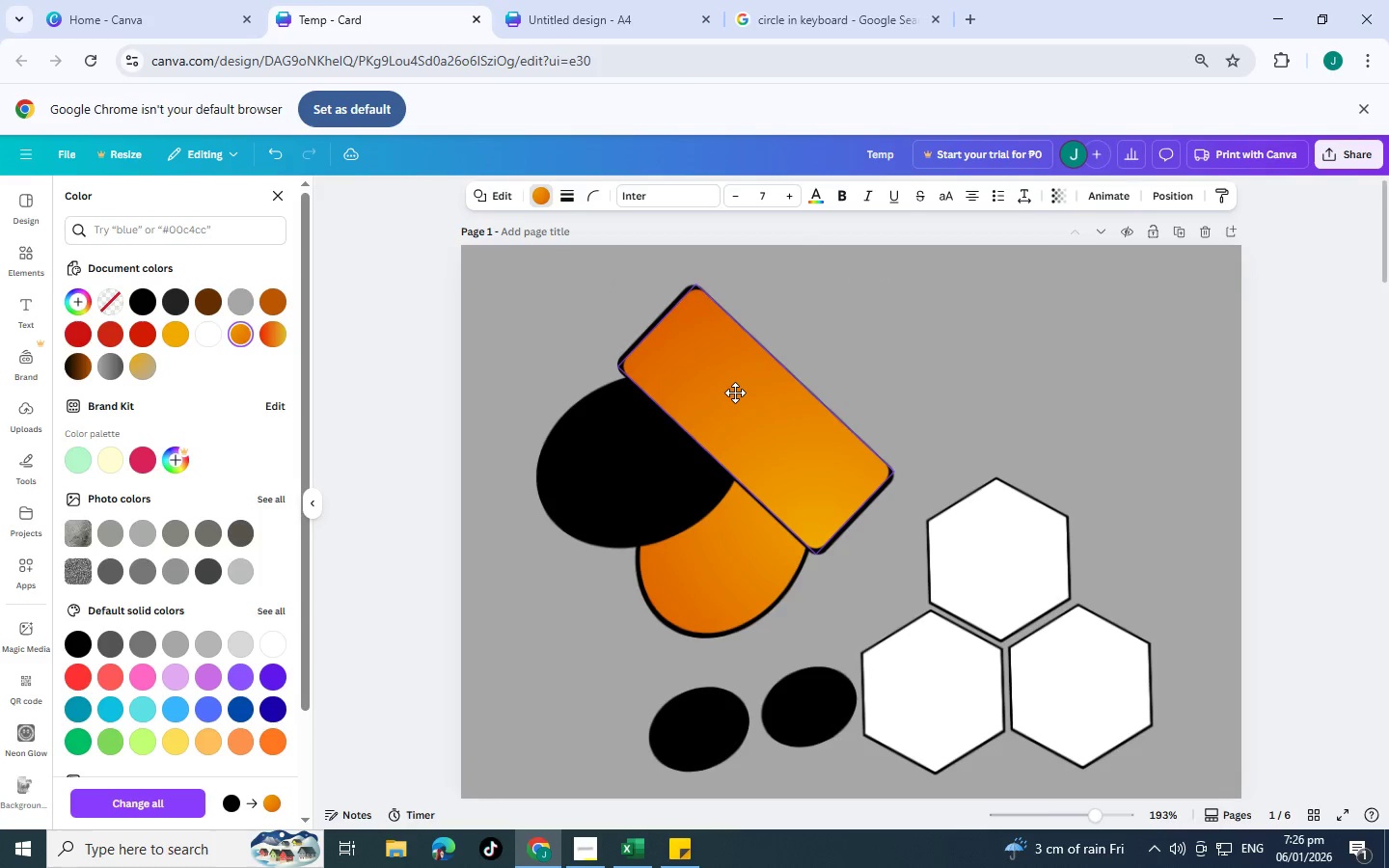 
hold_key(key=ControlLeft, duration=1.51)
 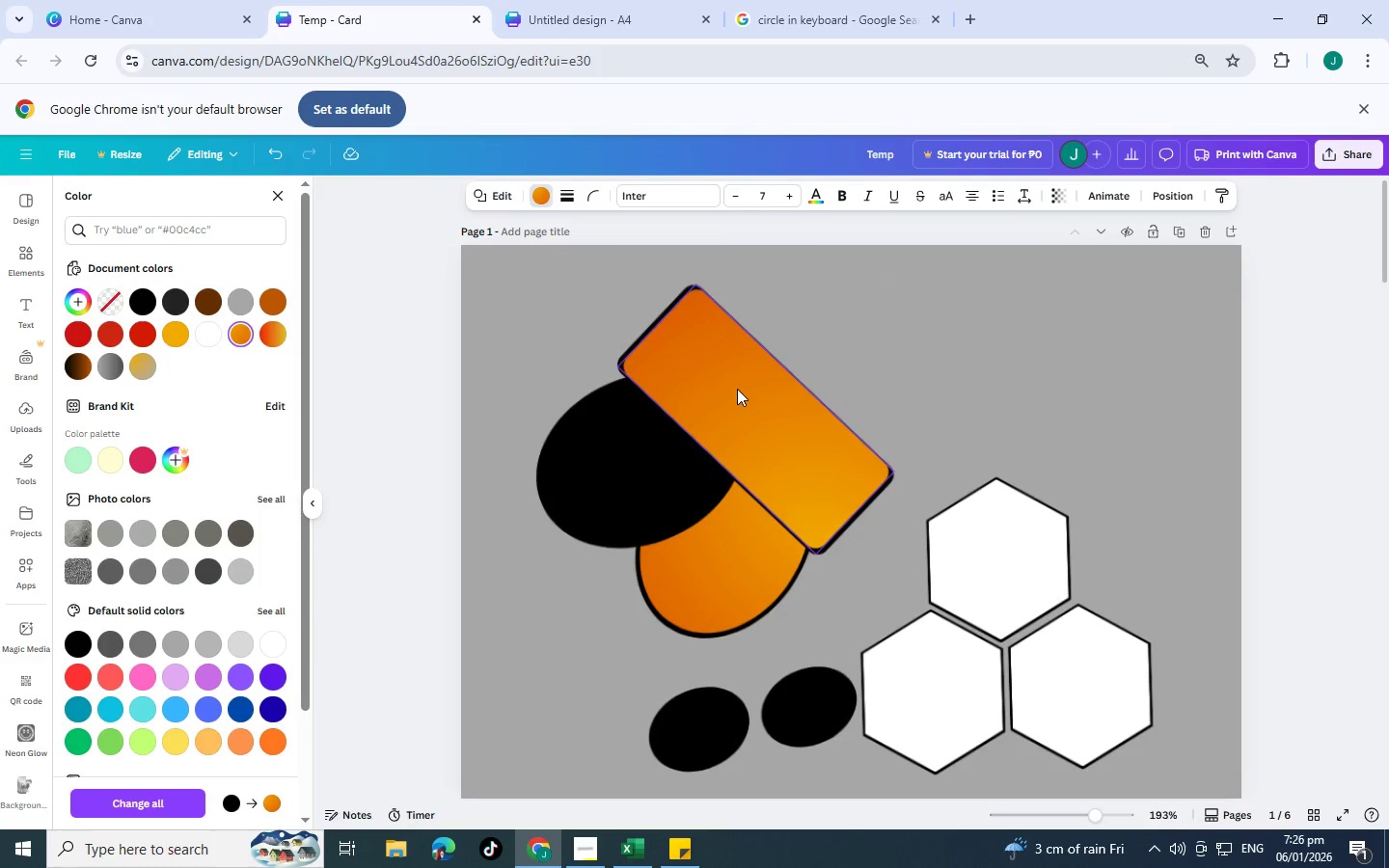 
key(Control+ControlLeft)
 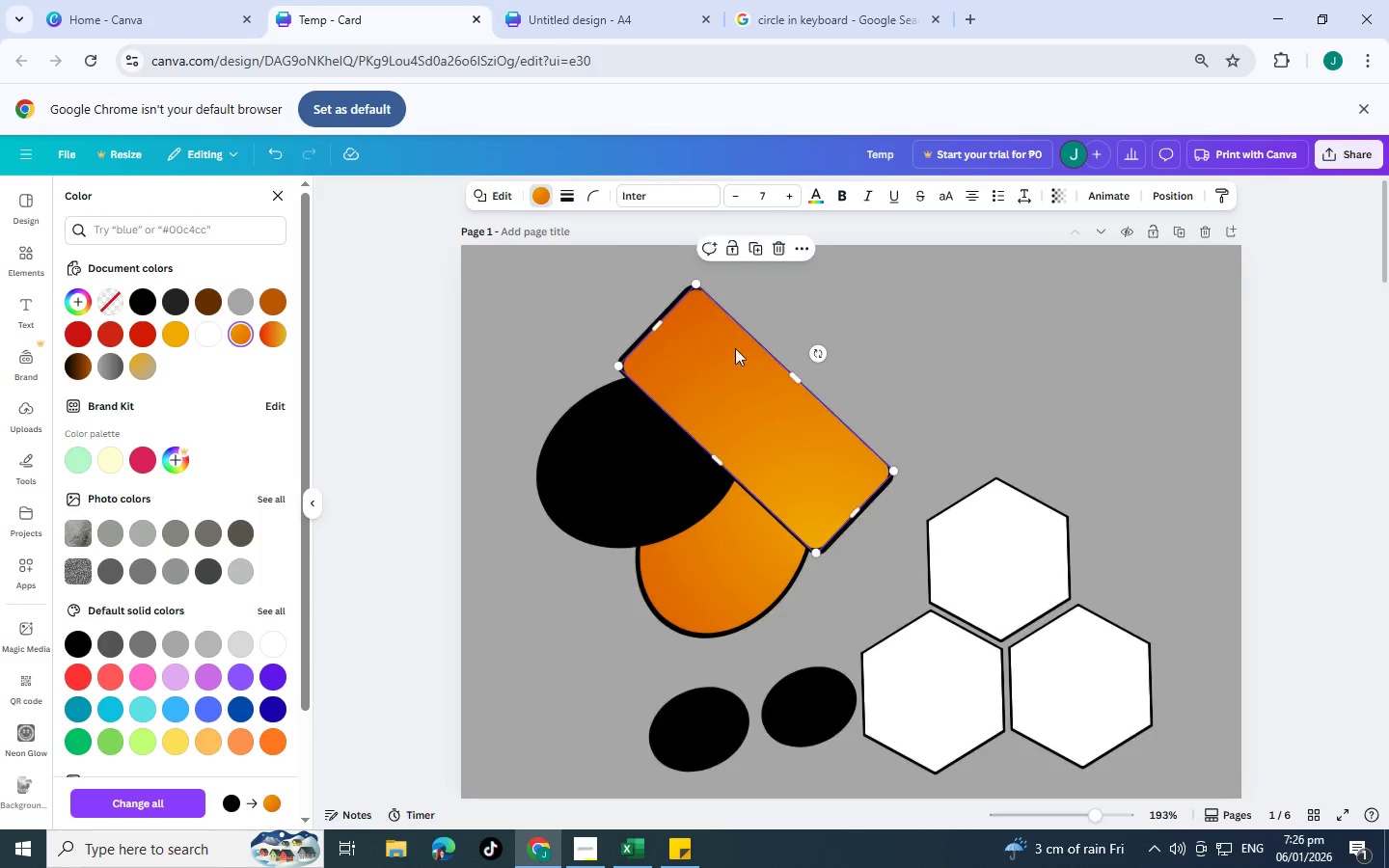 
key(Control+ControlLeft)
 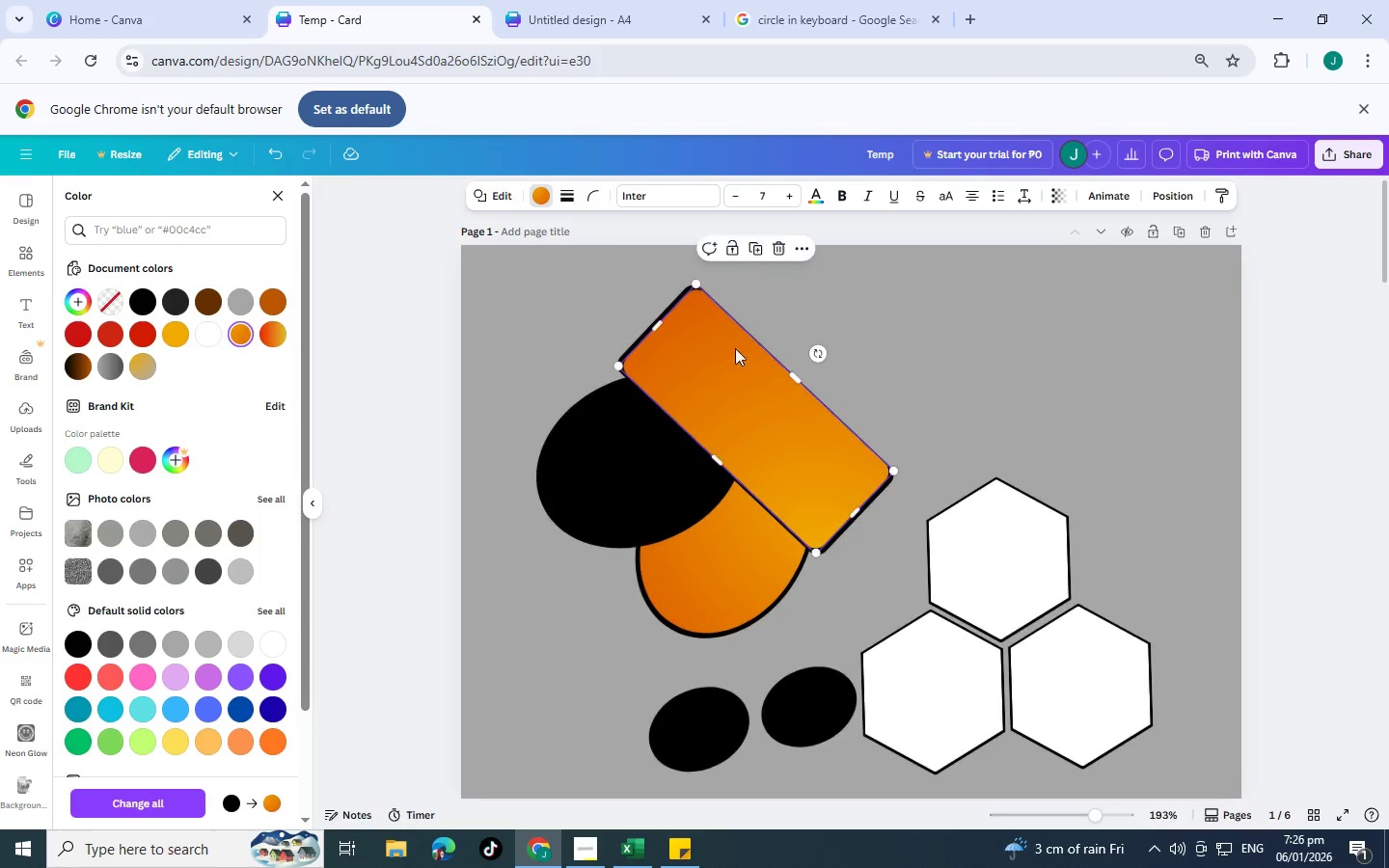 
key(Control+ControlLeft)
 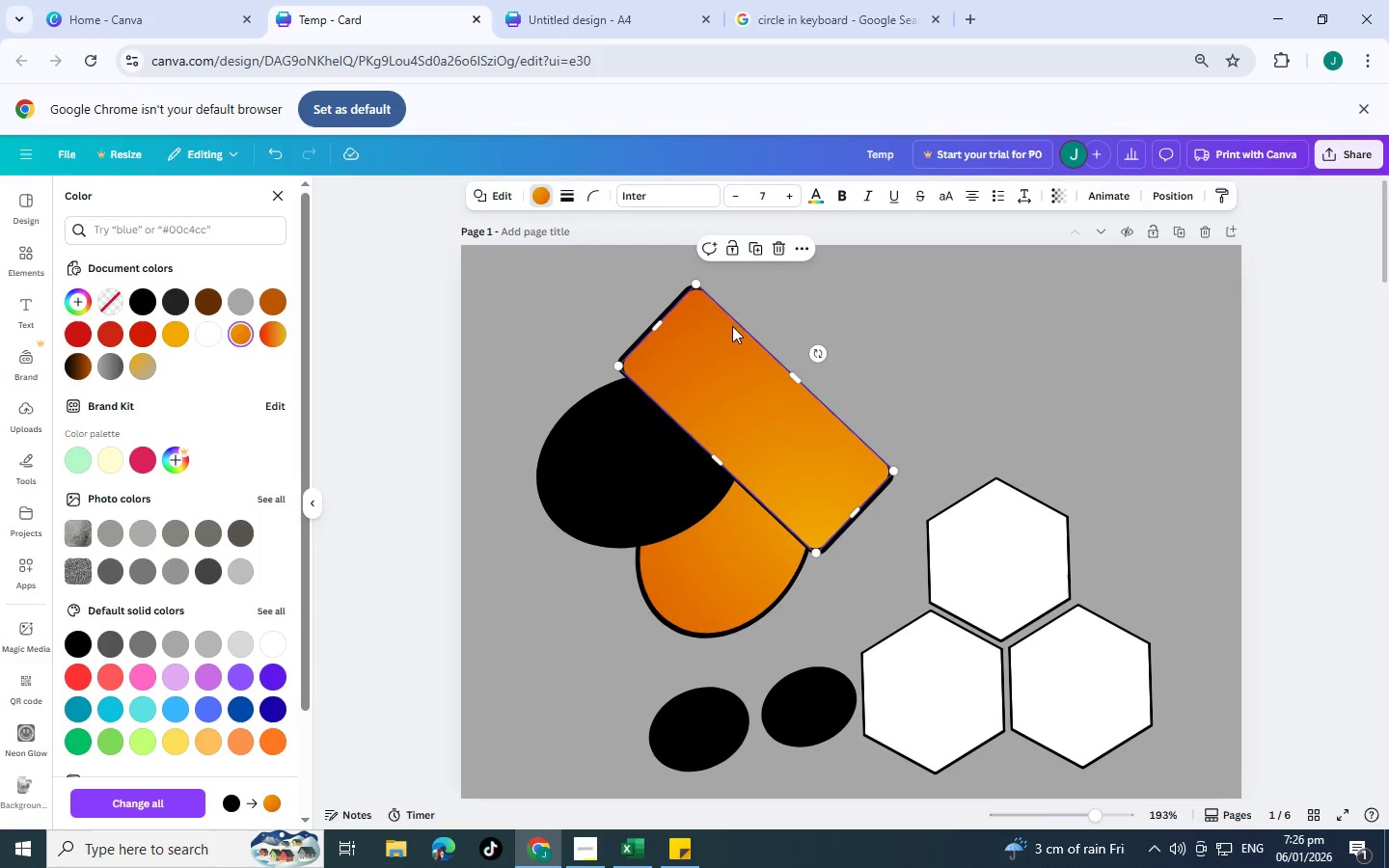 
key(Control+ControlLeft)
 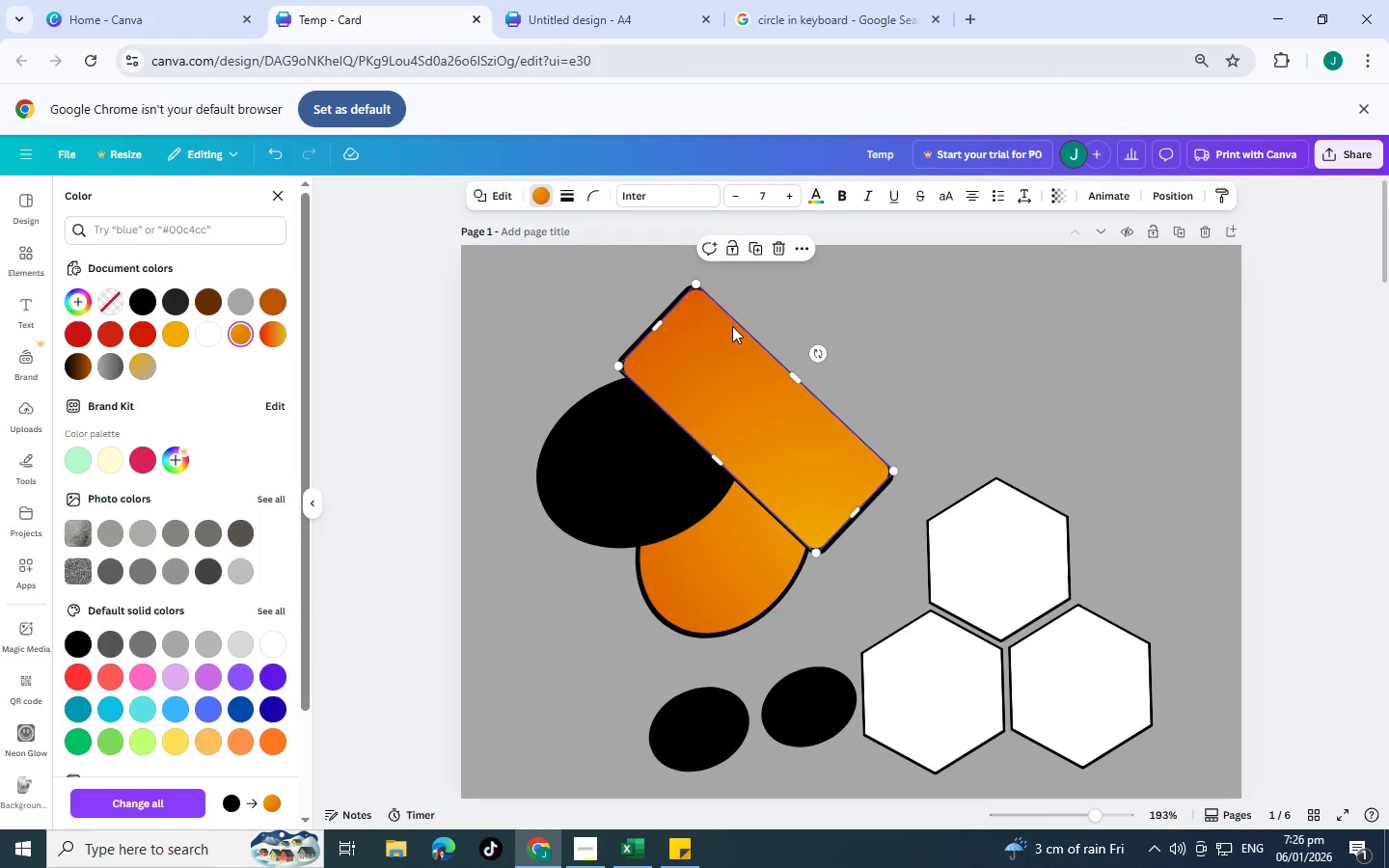 
key(Control+ControlLeft)
 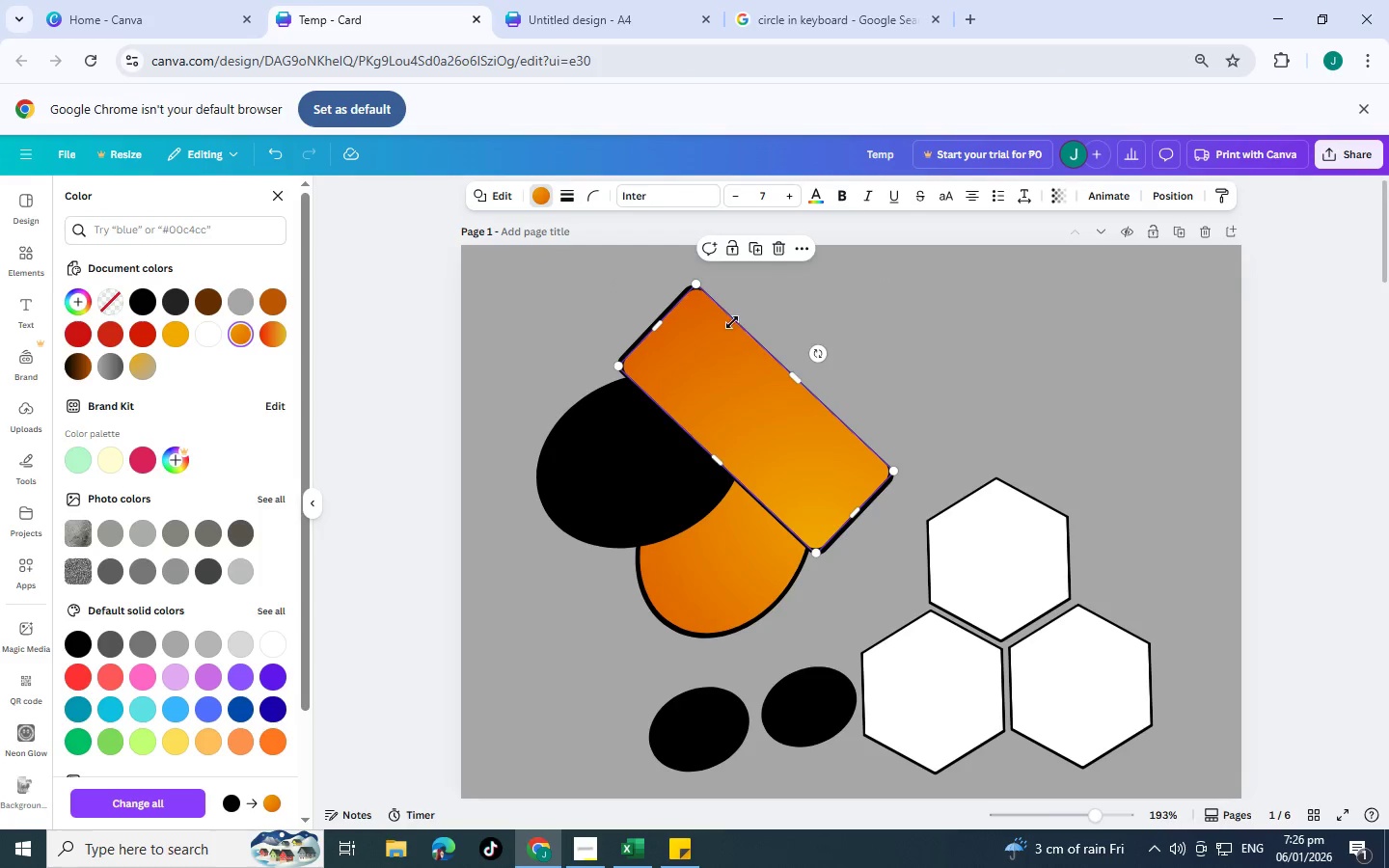 
key(Control+ControlLeft)
 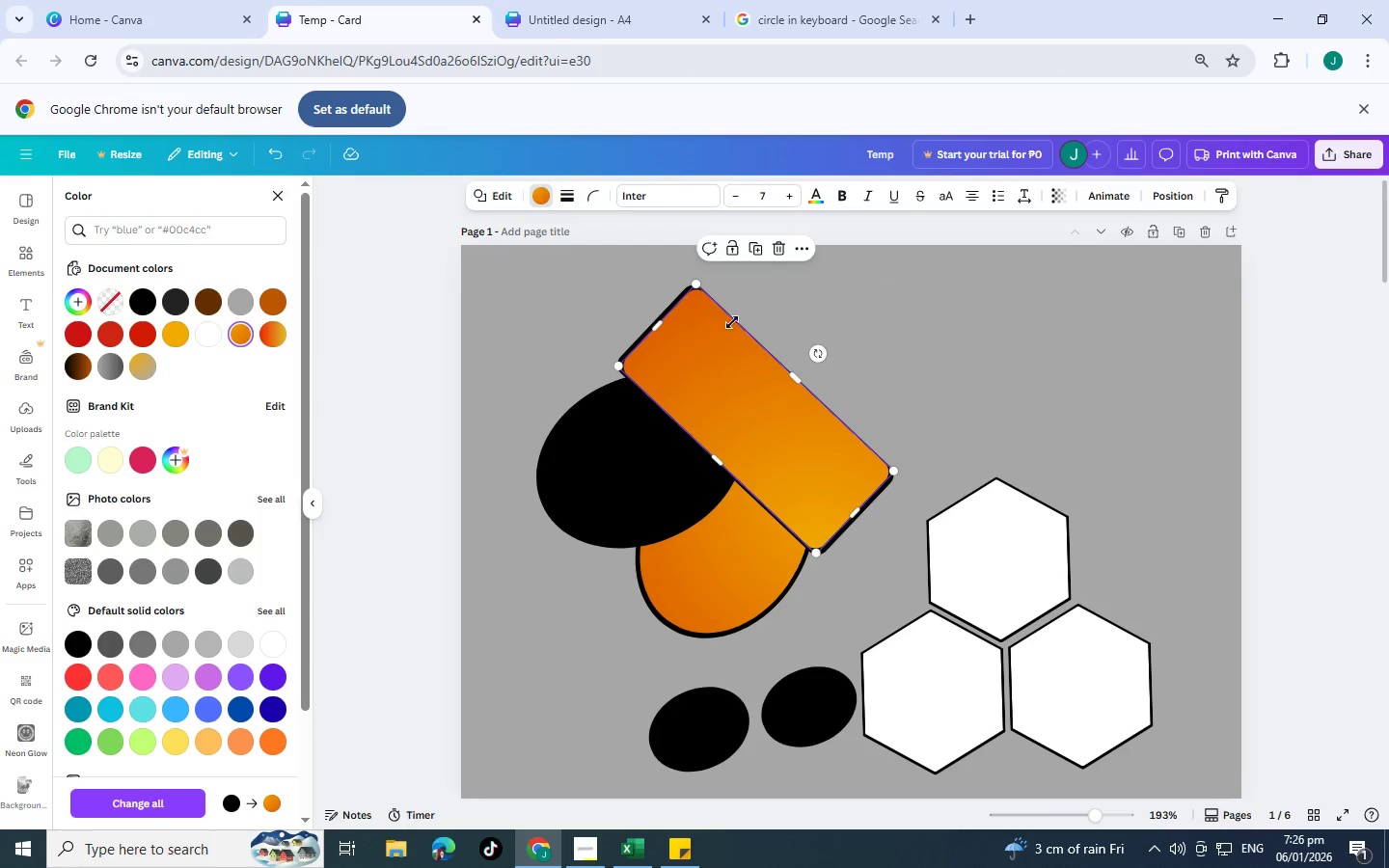 
key(Control+ControlLeft)
 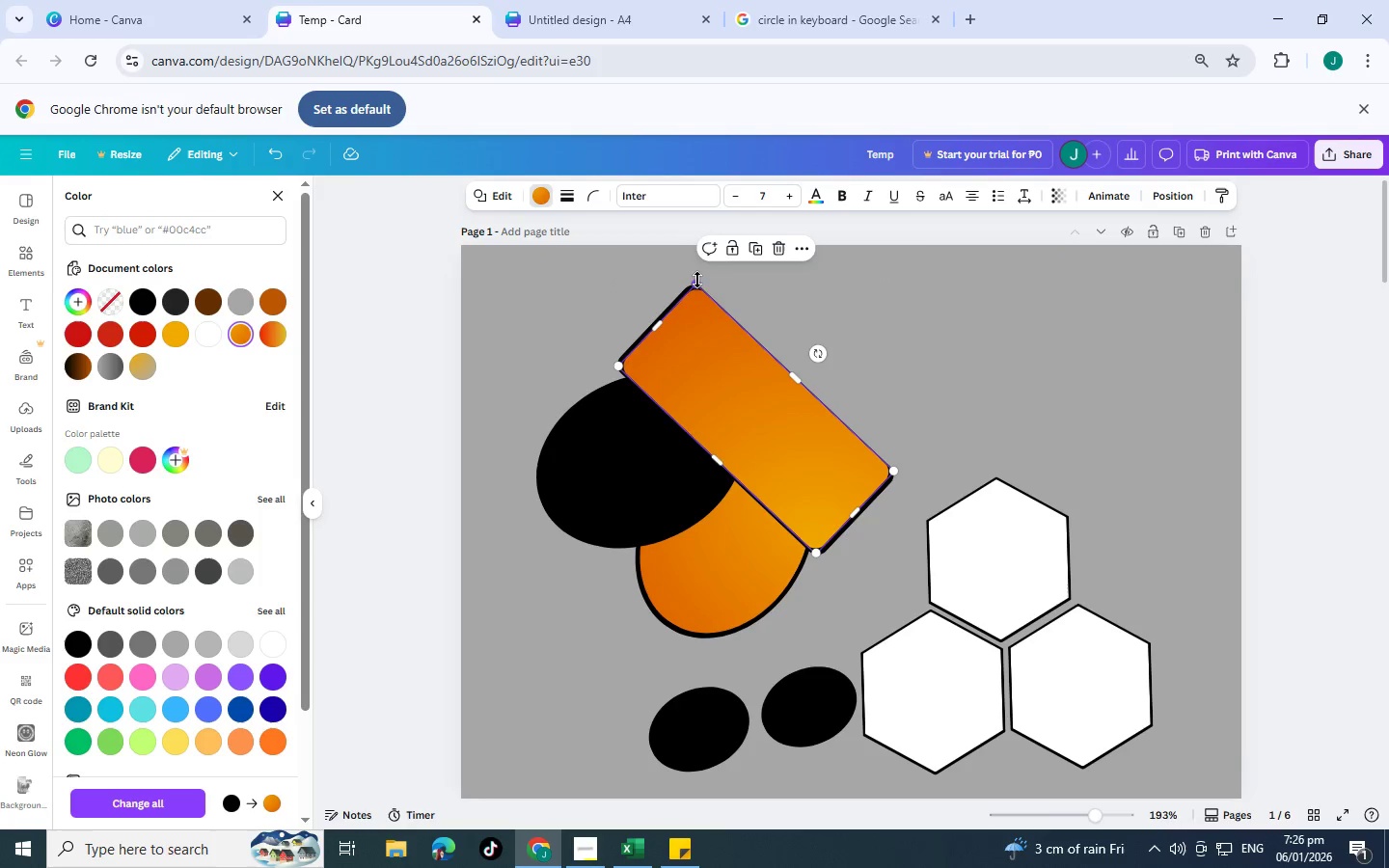 
left_click_drag(start_coordinate=[697, 280], to_coordinate=[697, 286])
 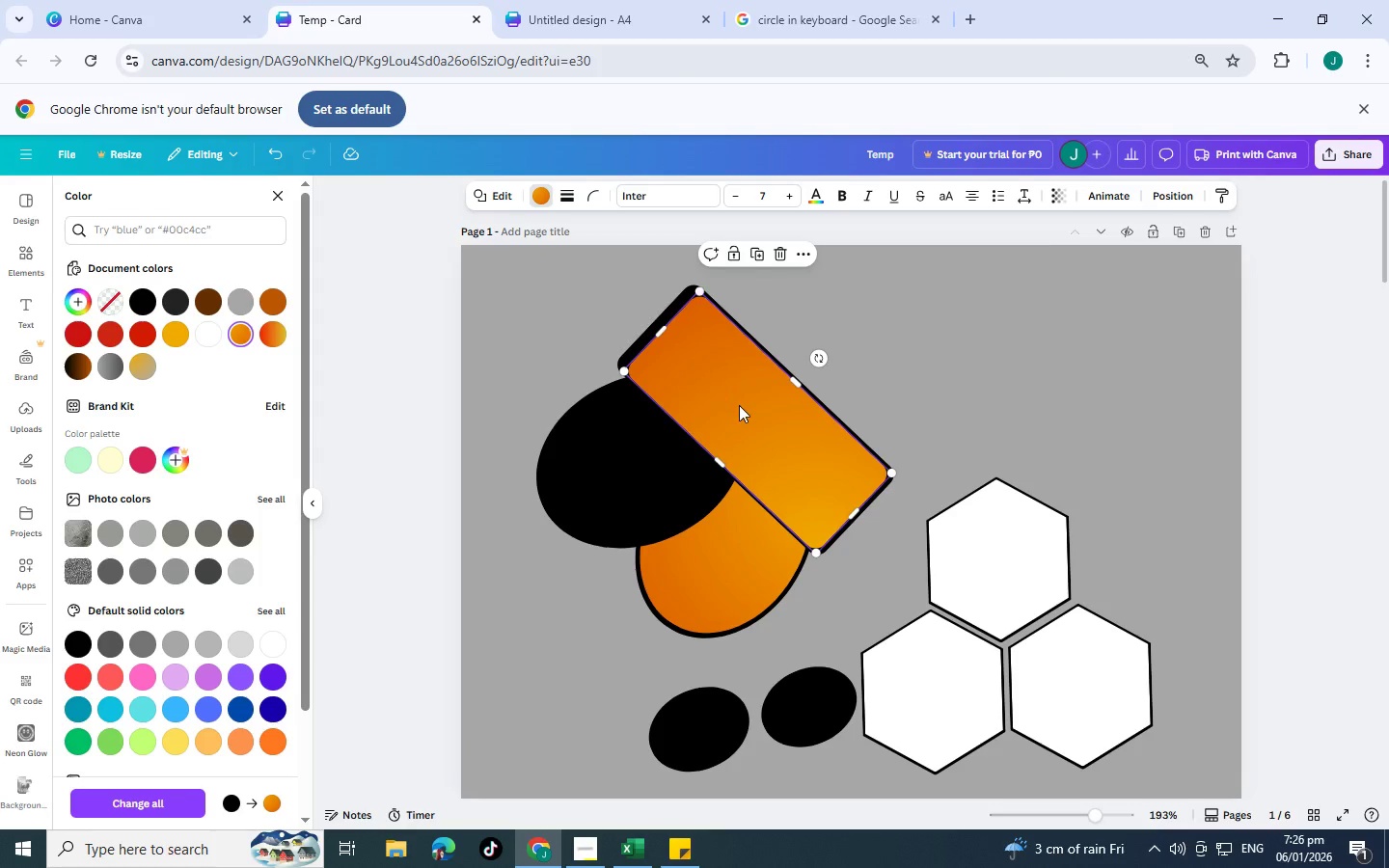 
hold_key(key=ControlLeft, duration=1.53)
left_click_drag(start_coordinate=[740, 405], to_coordinate=[737, 399])
 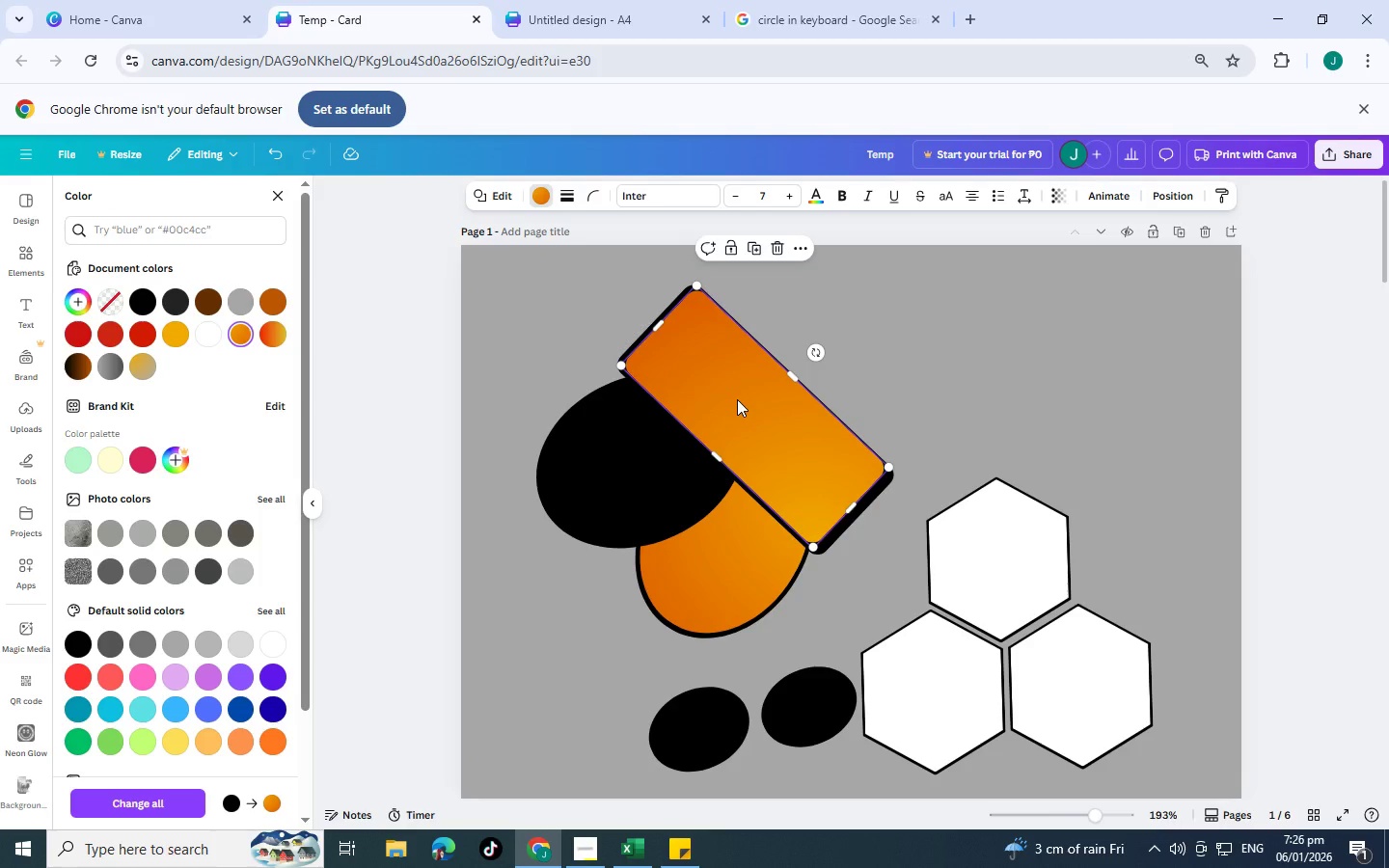 
hold_key(key=ControlLeft, duration=1.51)
 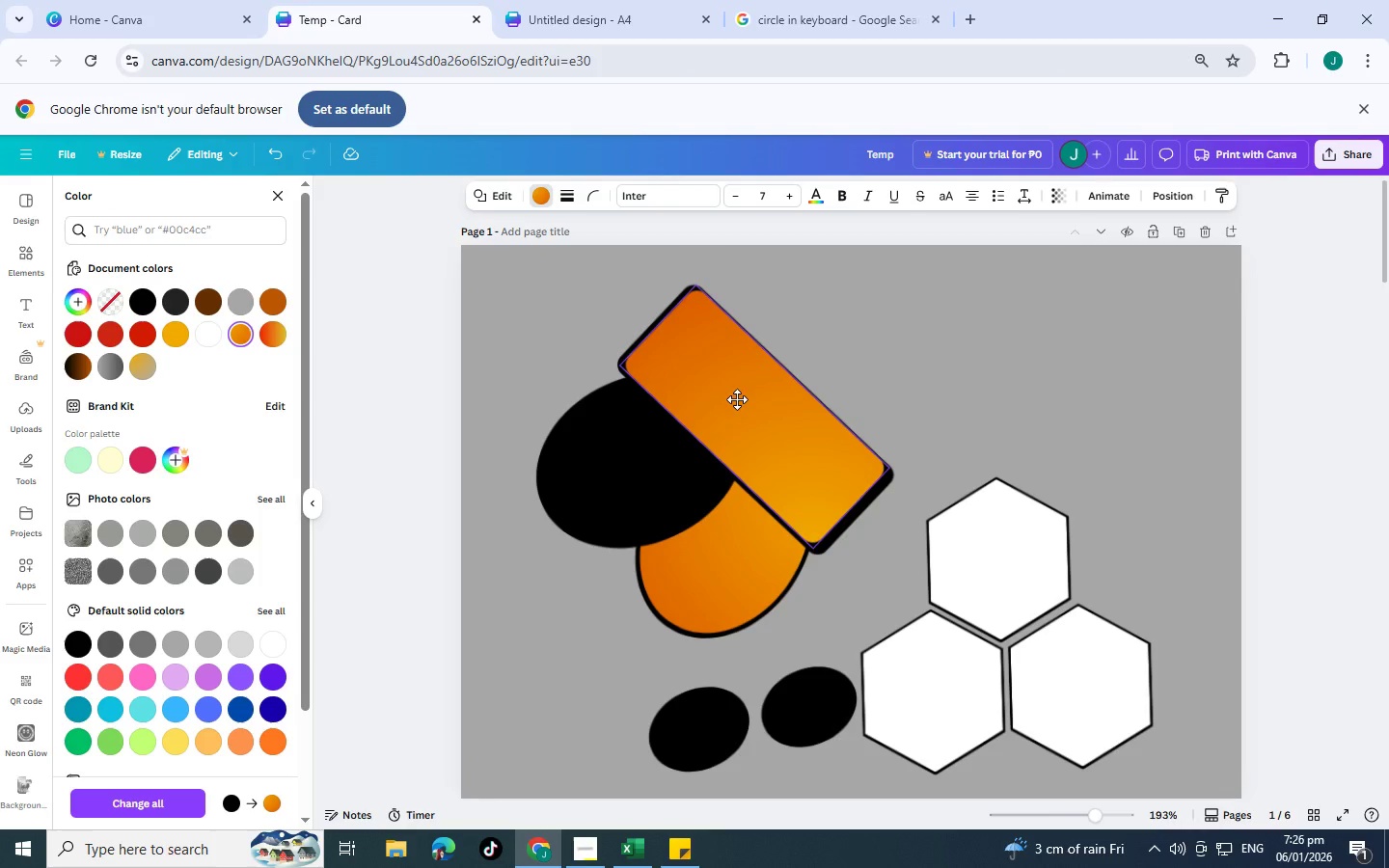 
hold_key(key=ControlLeft, duration=1.33)
 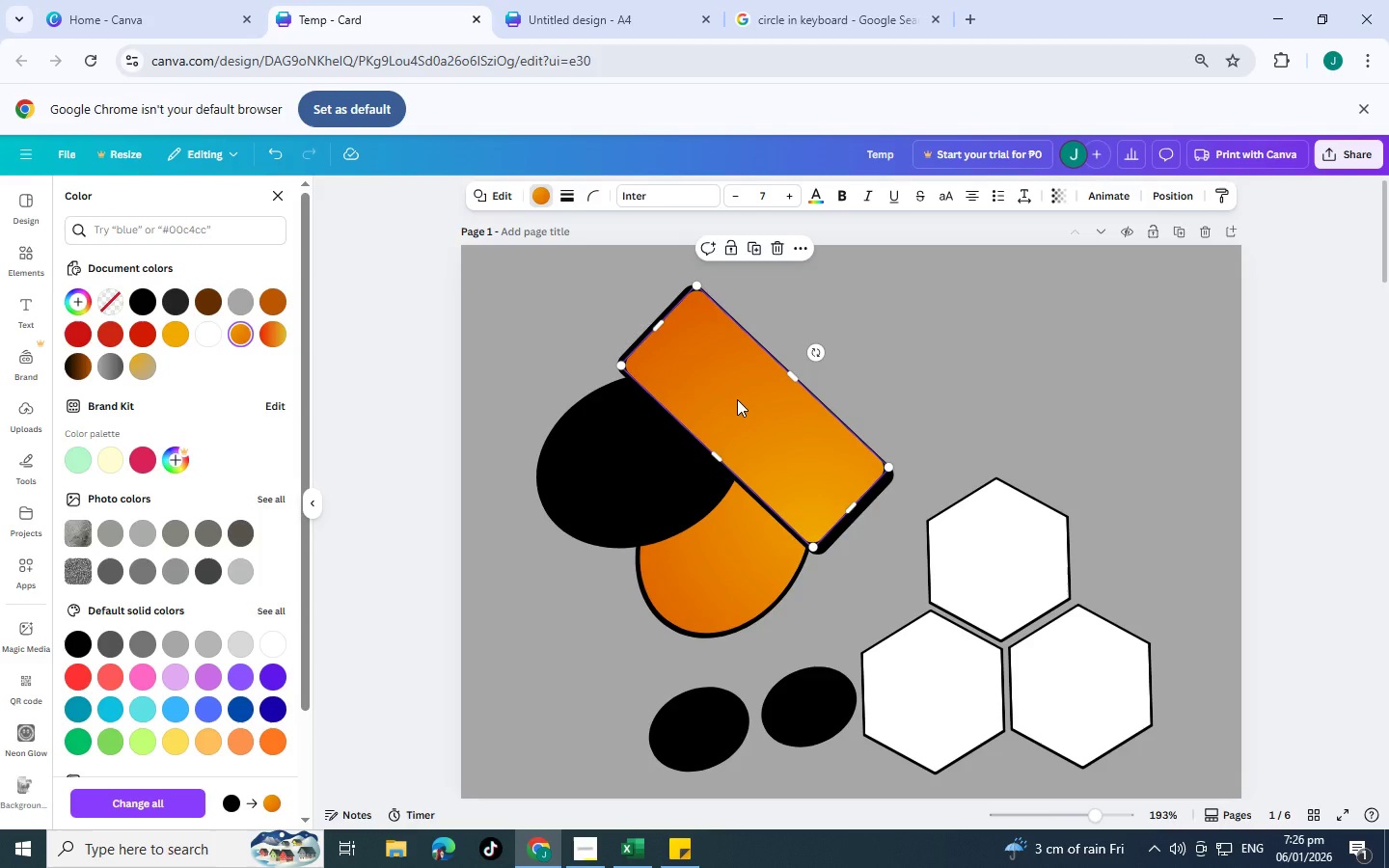 
left_click([1018, 379])
 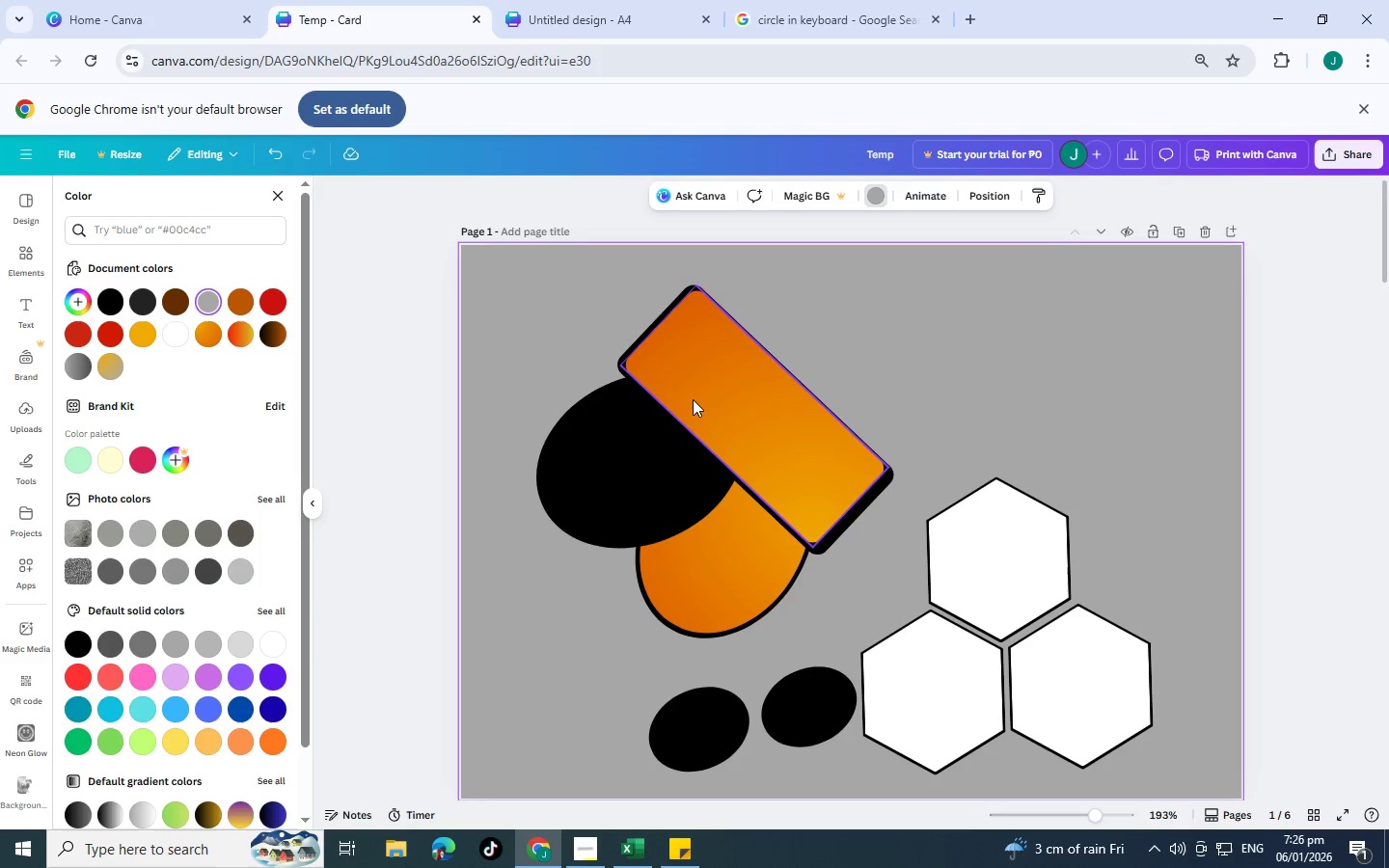 
left_click([711, 397])
 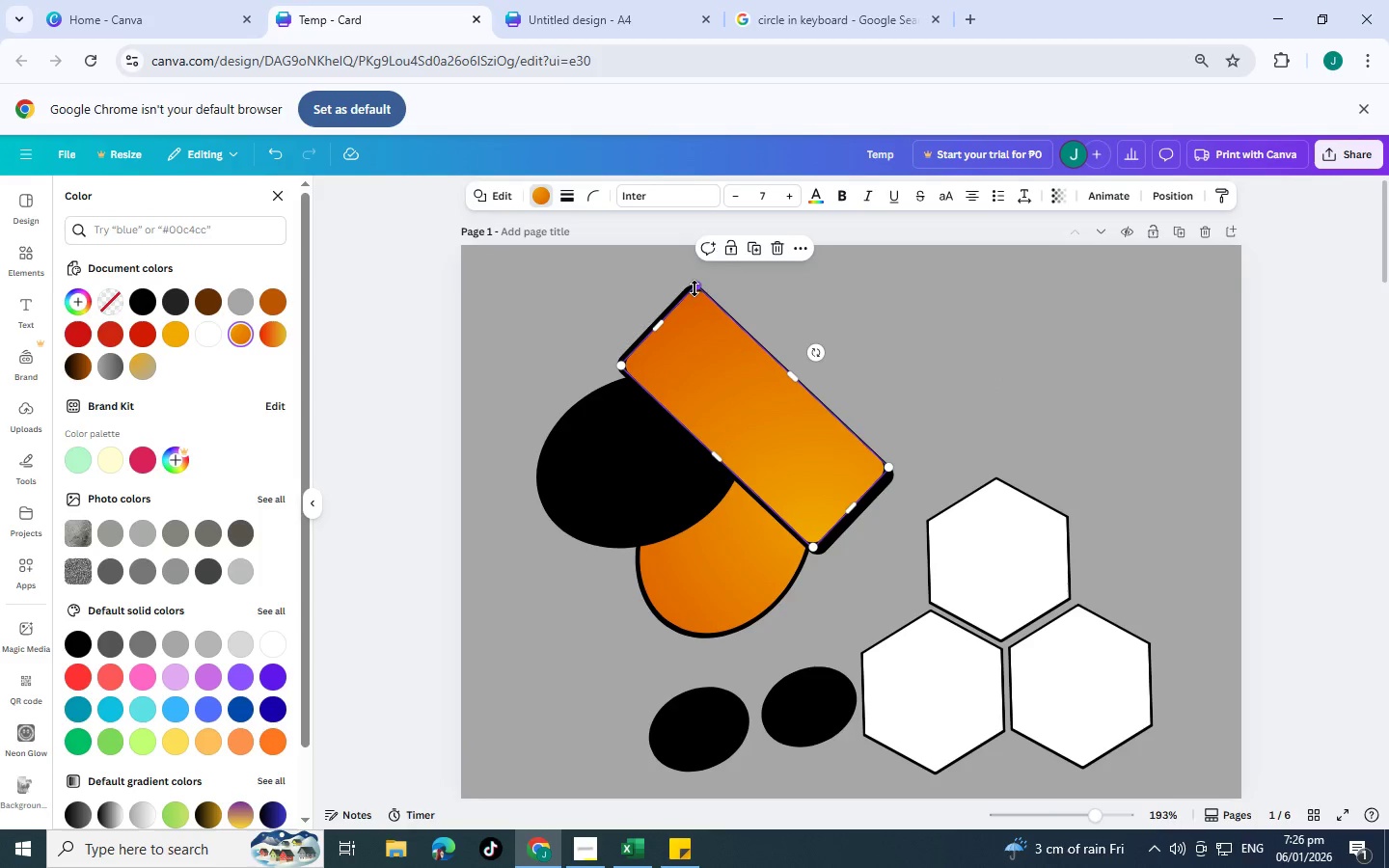 
left_click_drag(start_coordinate=[694, 288], to_coordinate=[694, 294])
 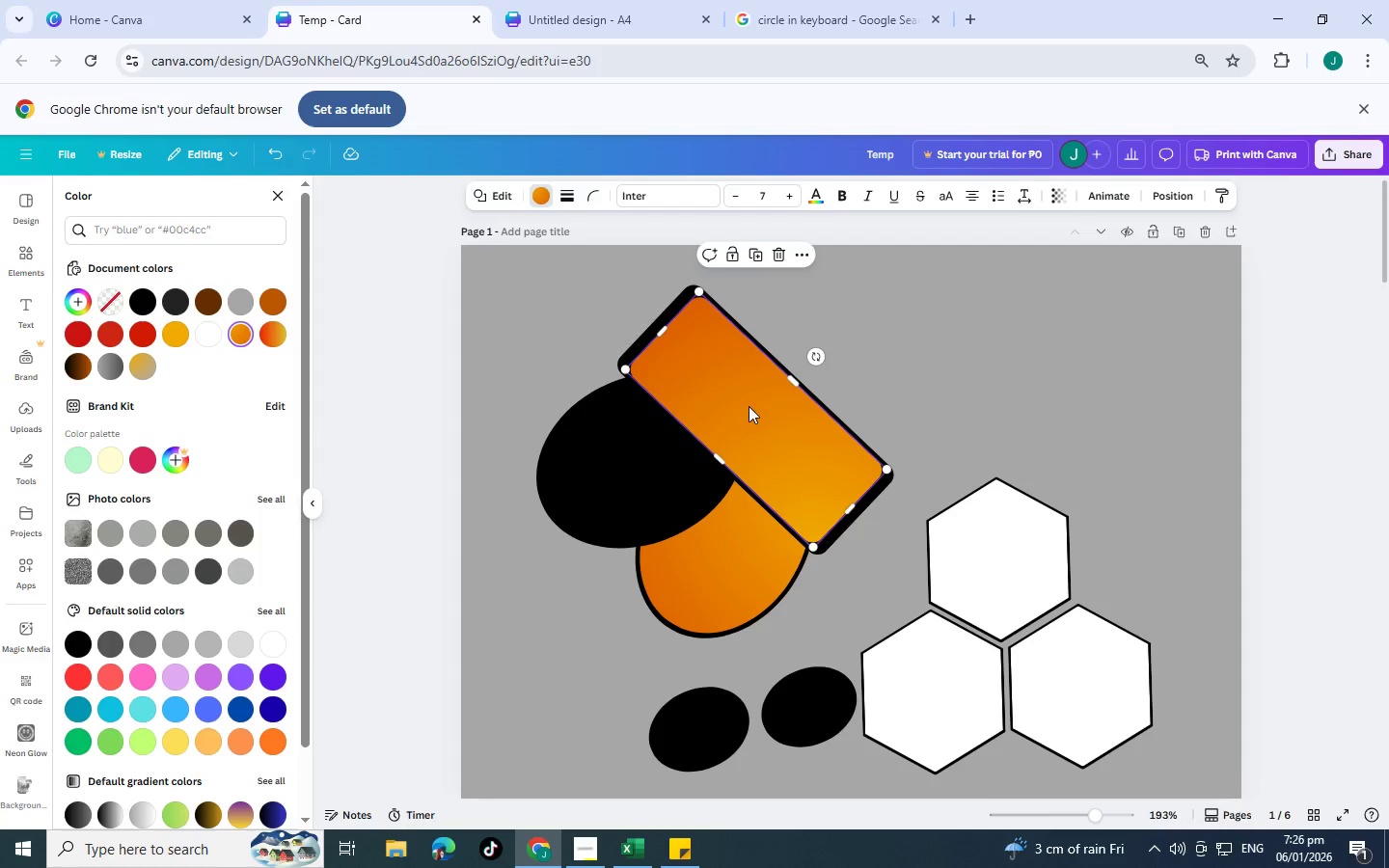 
hold_key(key=ControlLeft, duration=1.5)
 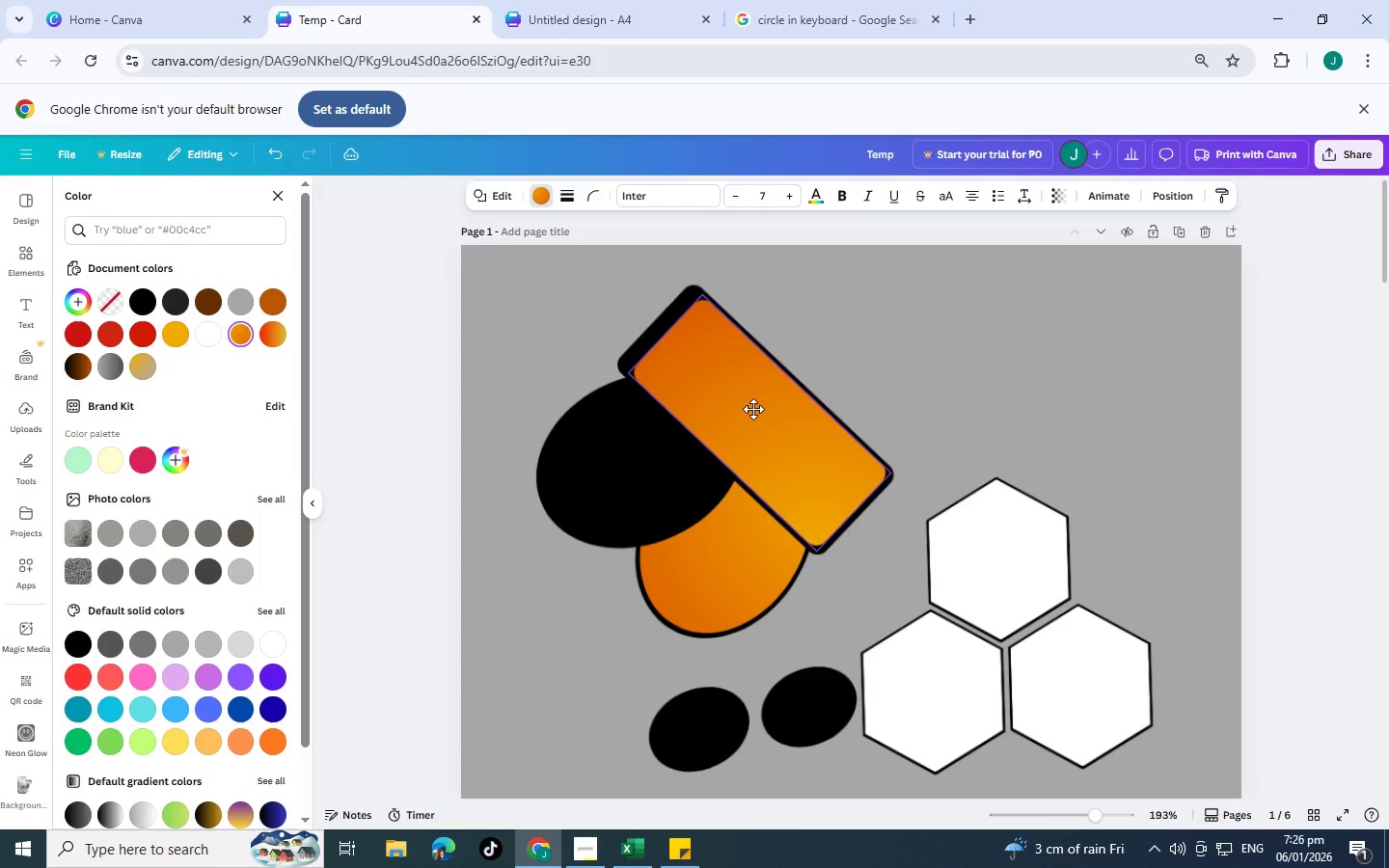 
hold_key(key=ControlLeft, duration=1.5)
 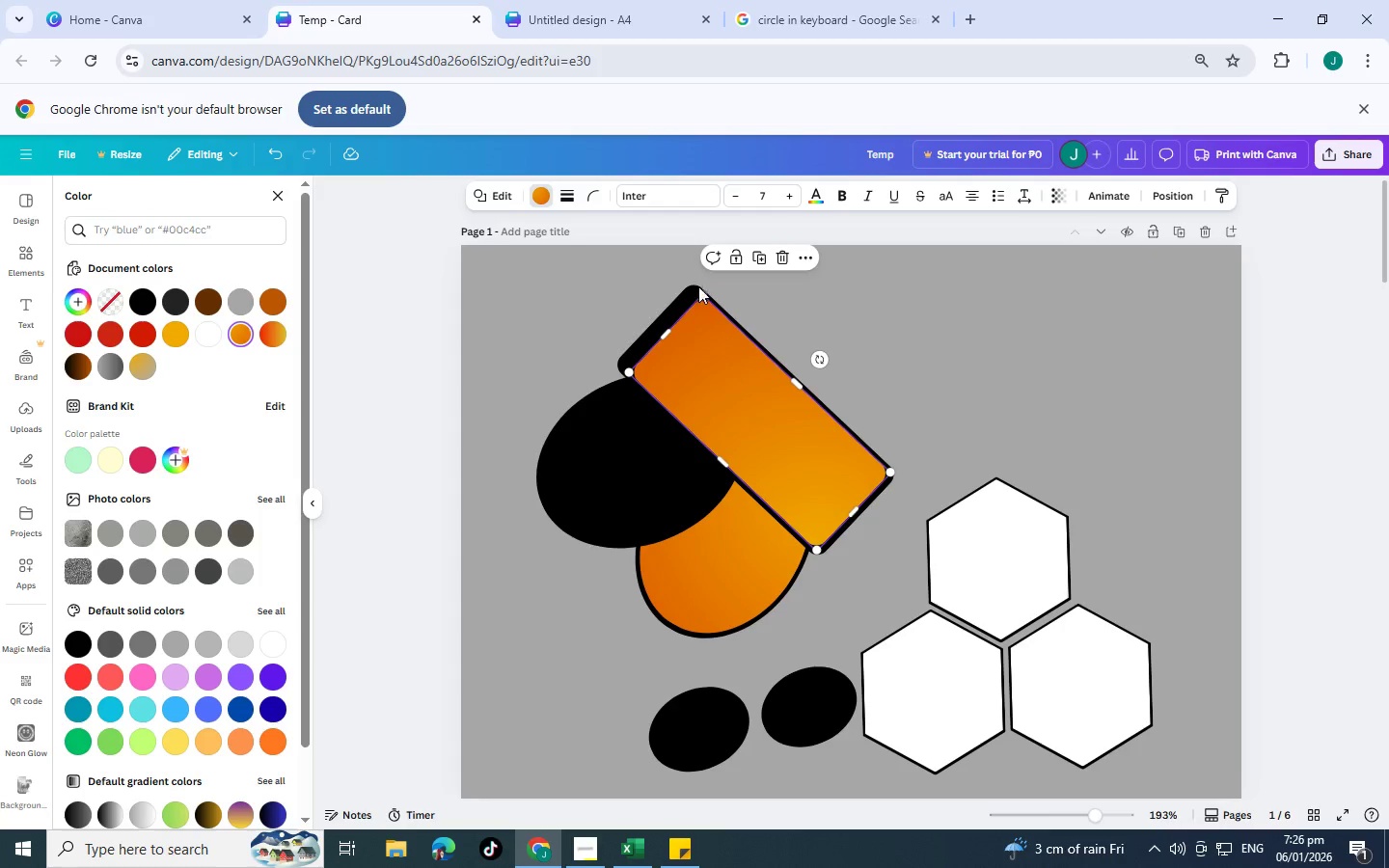 
hold_key(key=ControlLeft, duration=1.5)
left_click_drag(start_coordinate=[703, 288], to_coordinate=[697, 283])
 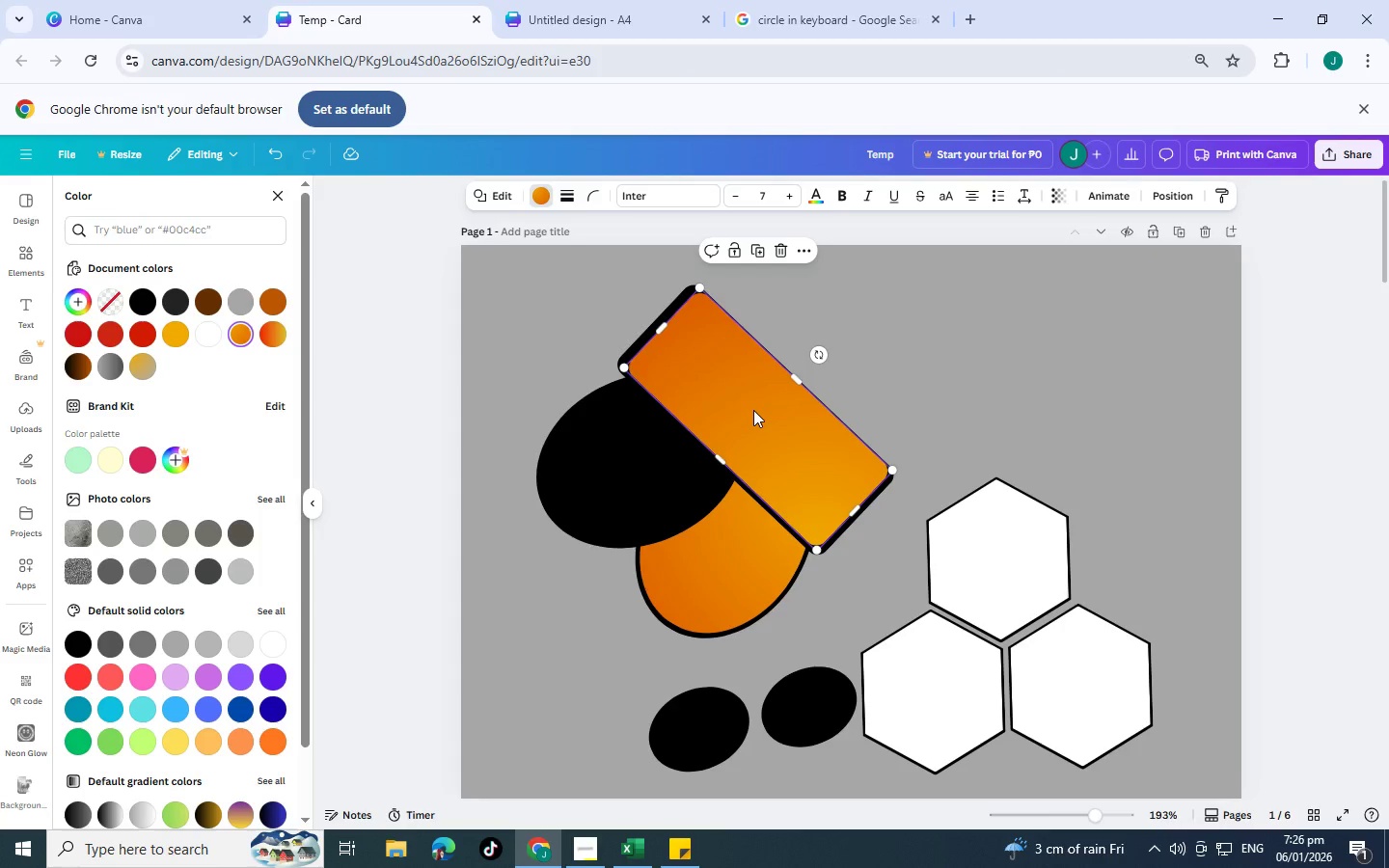 
hold_key(key=ControlLeft, duration=1.51)
 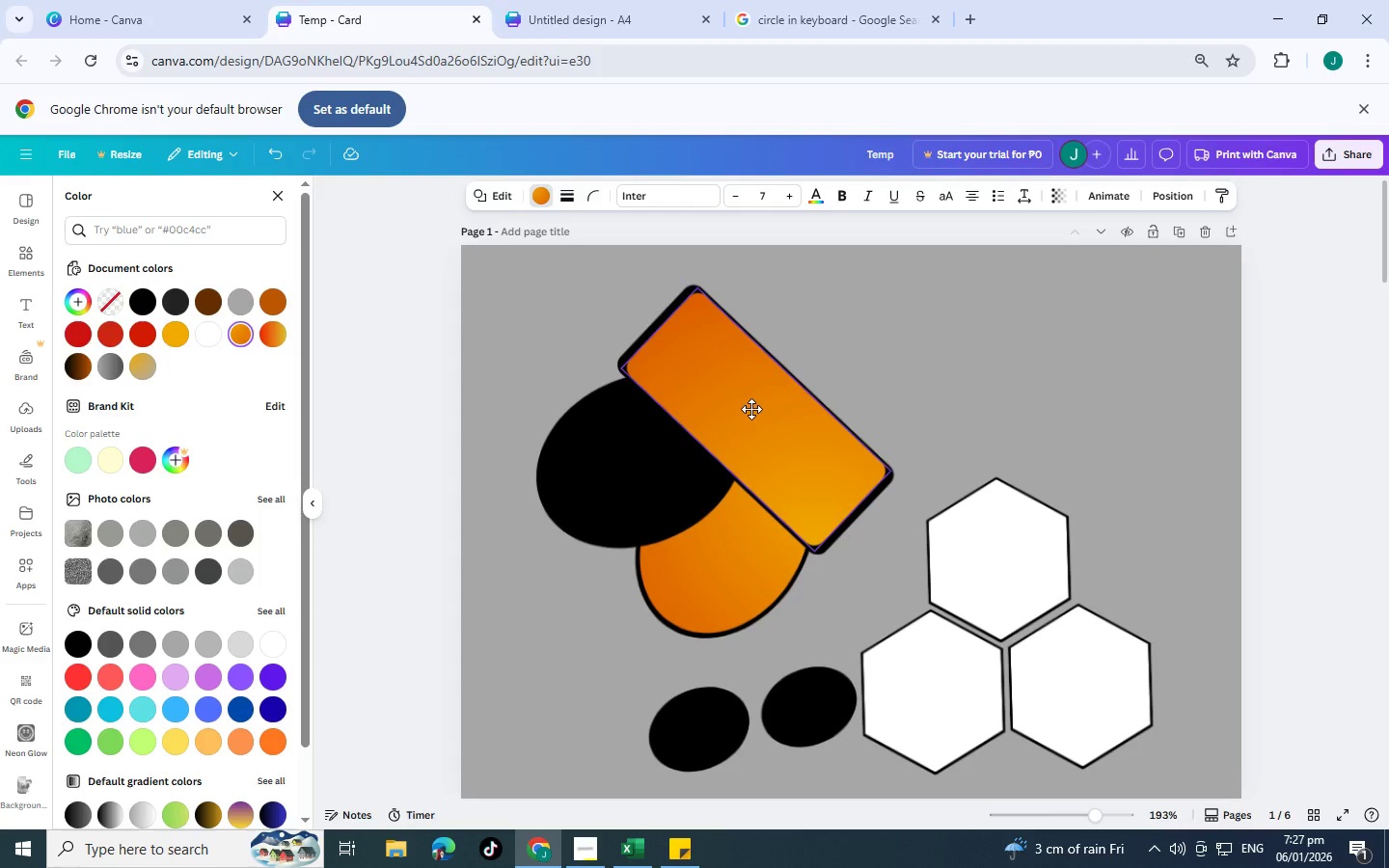 
hold_key(key=ControlLeft, duration=1.14)
 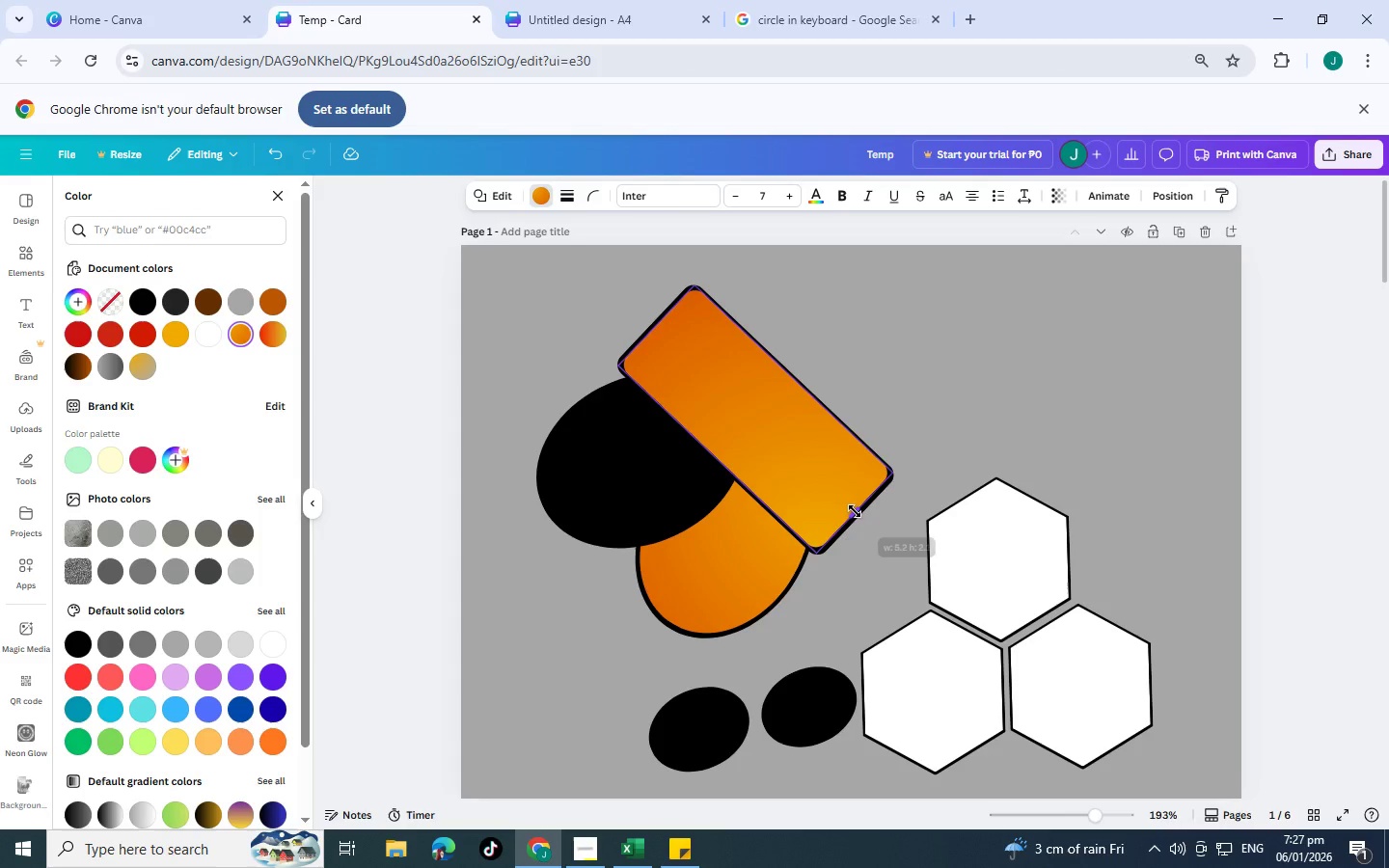 
left_click([970, 410])
 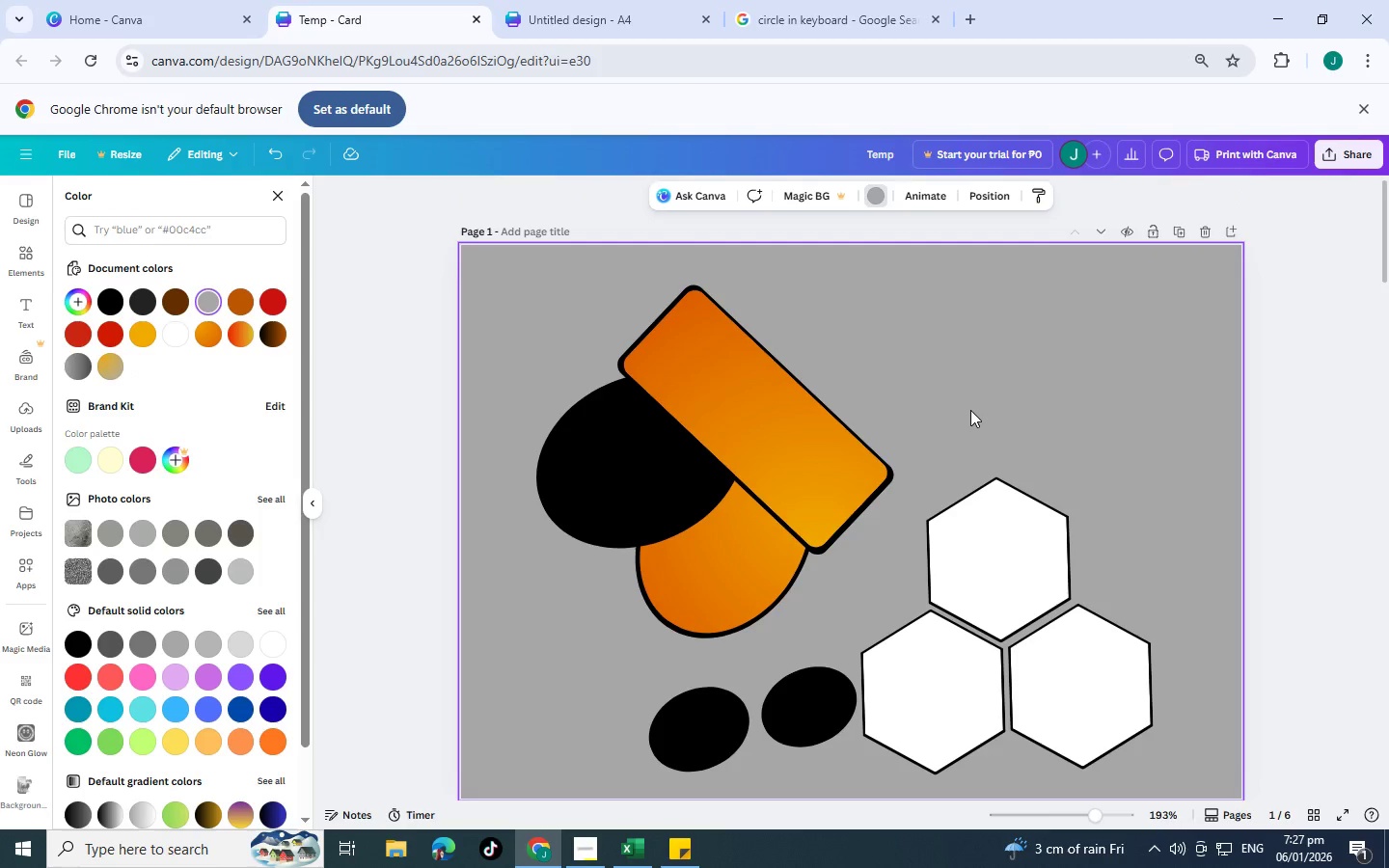 
left_click([970, 410])
 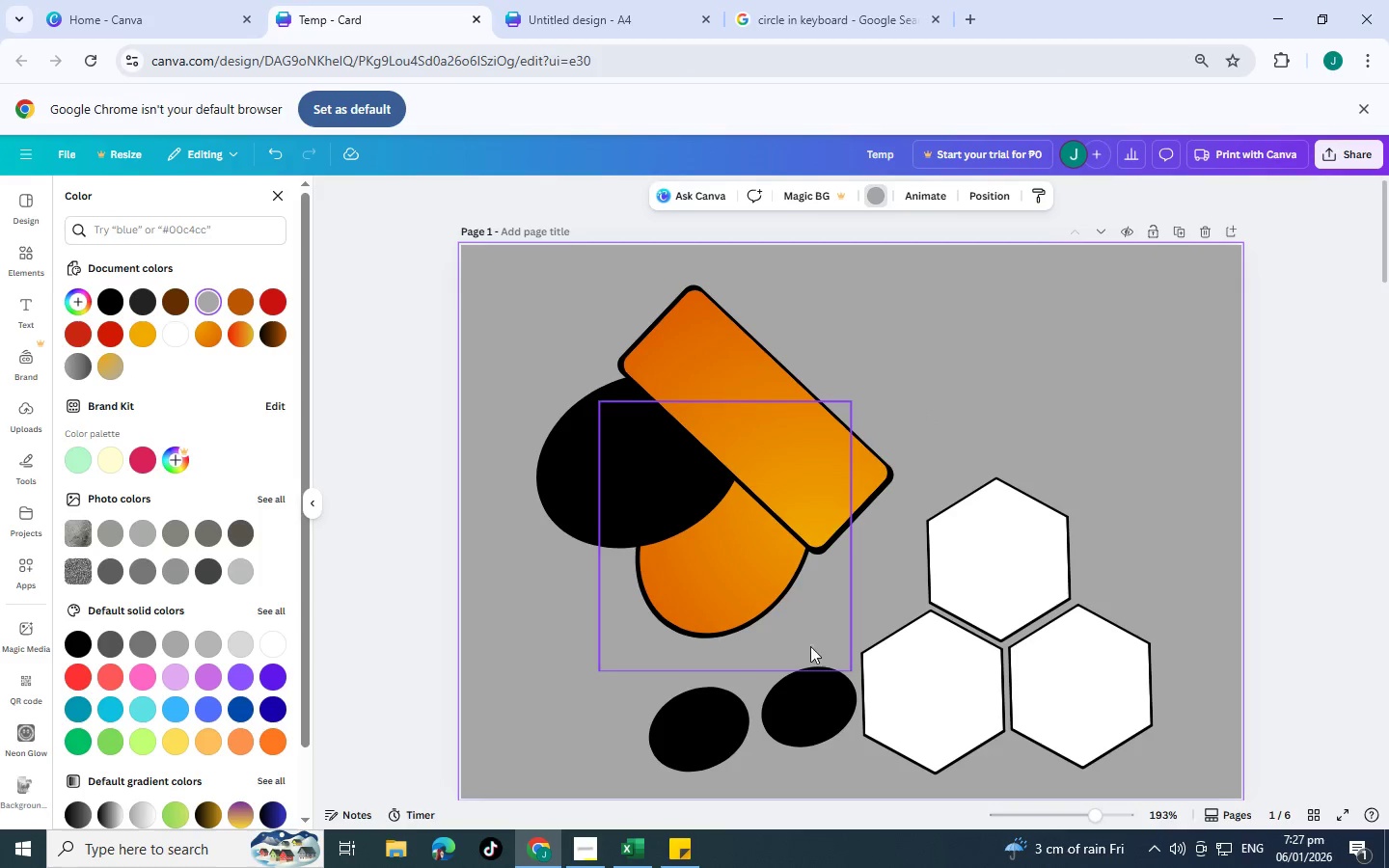 
left_click_drag(start_coordinate=[833, 689], to_coordinate=[957, 405])
 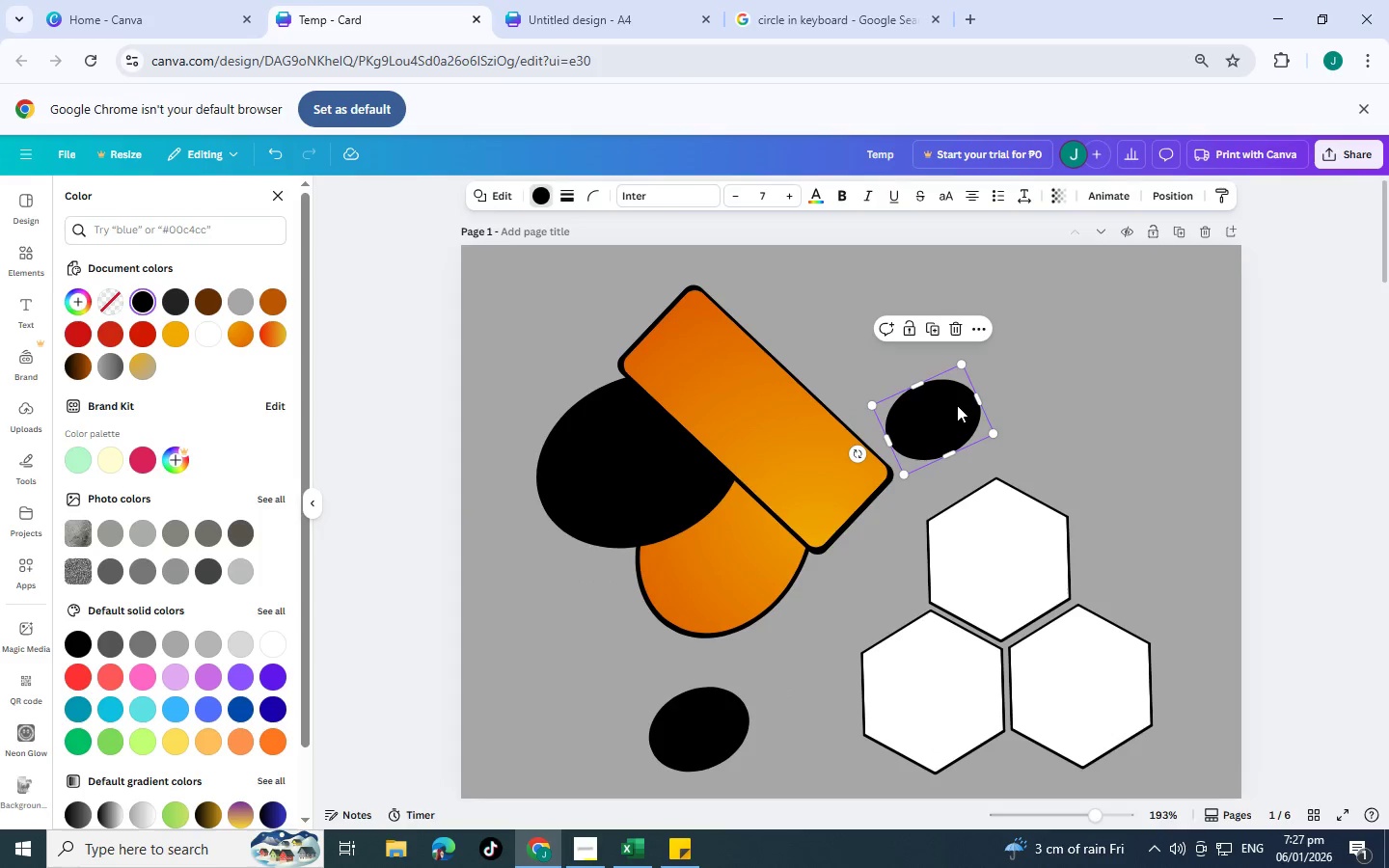 
key(Control+BracketRight)
 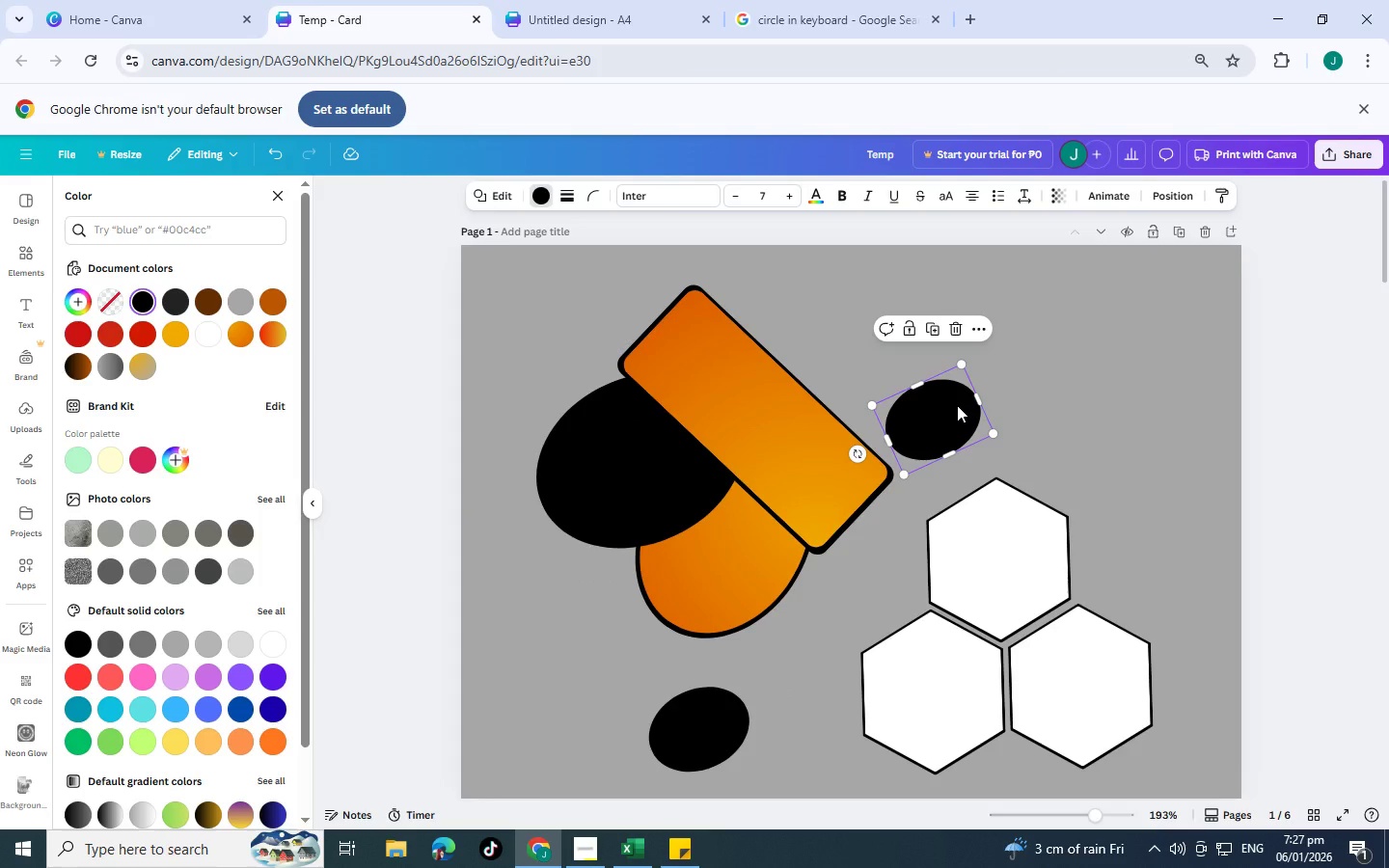 
key(Control+BracketRight)
 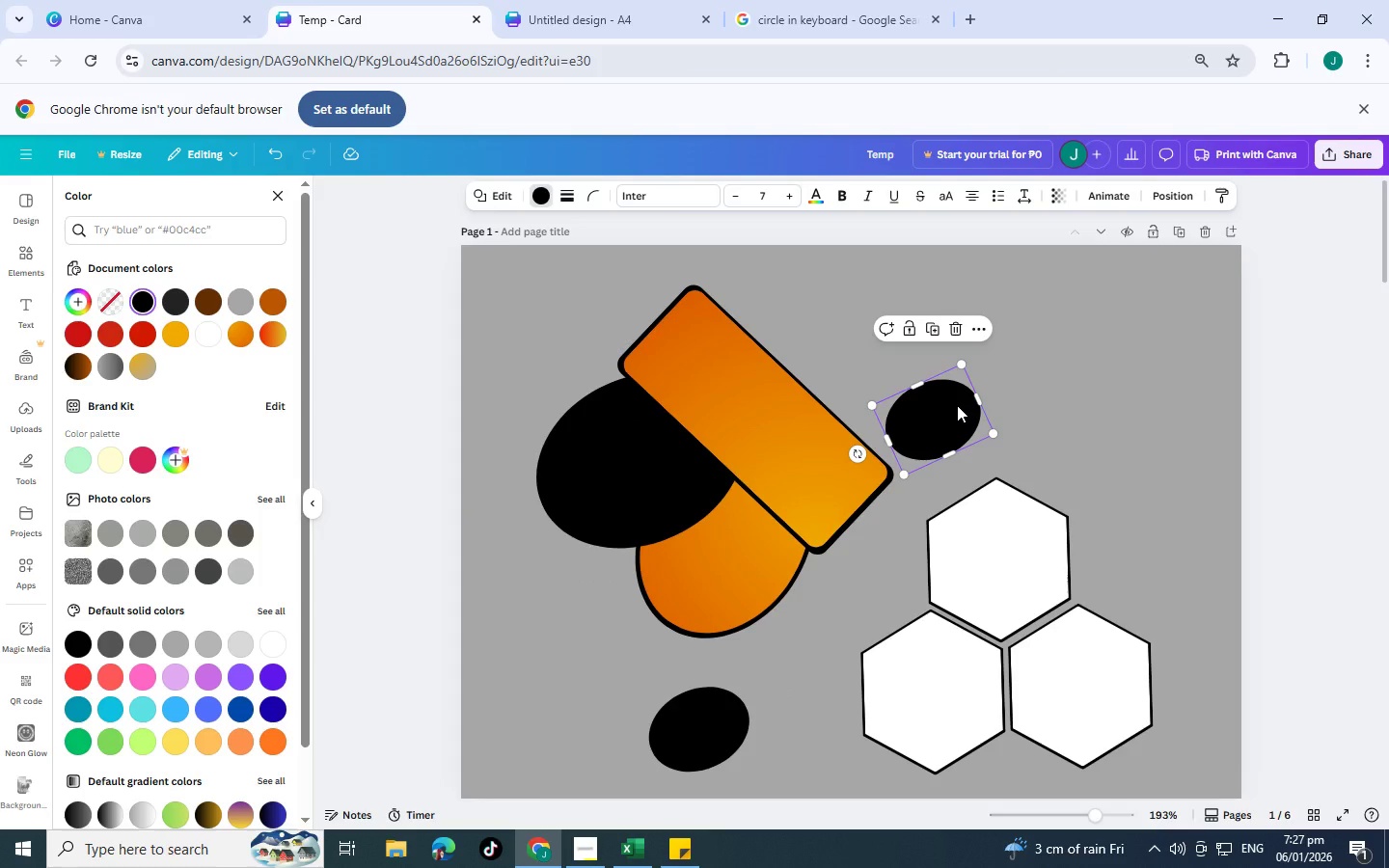 
key(Control+BracketRight)
 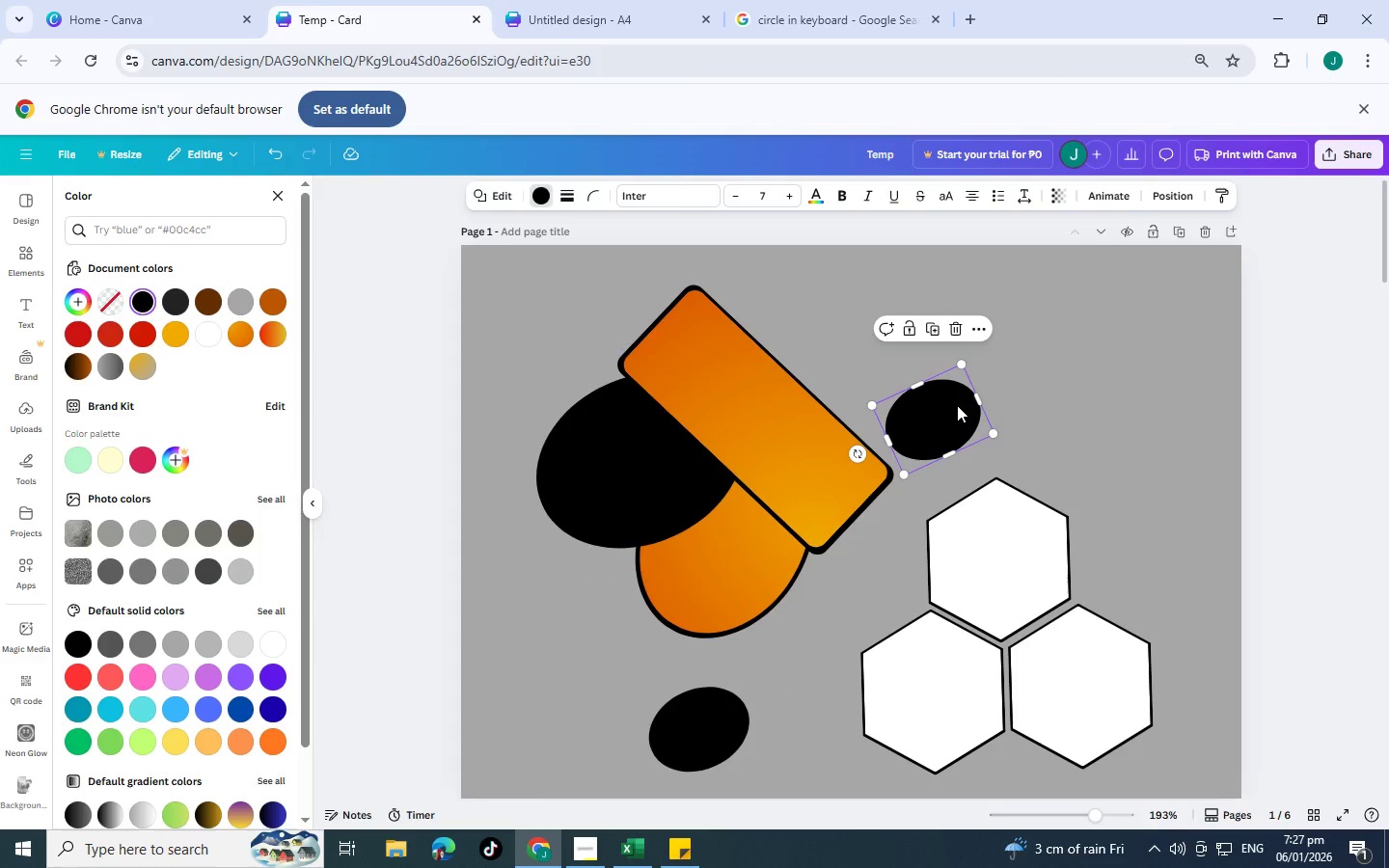 
key(Control+BracketRight)
 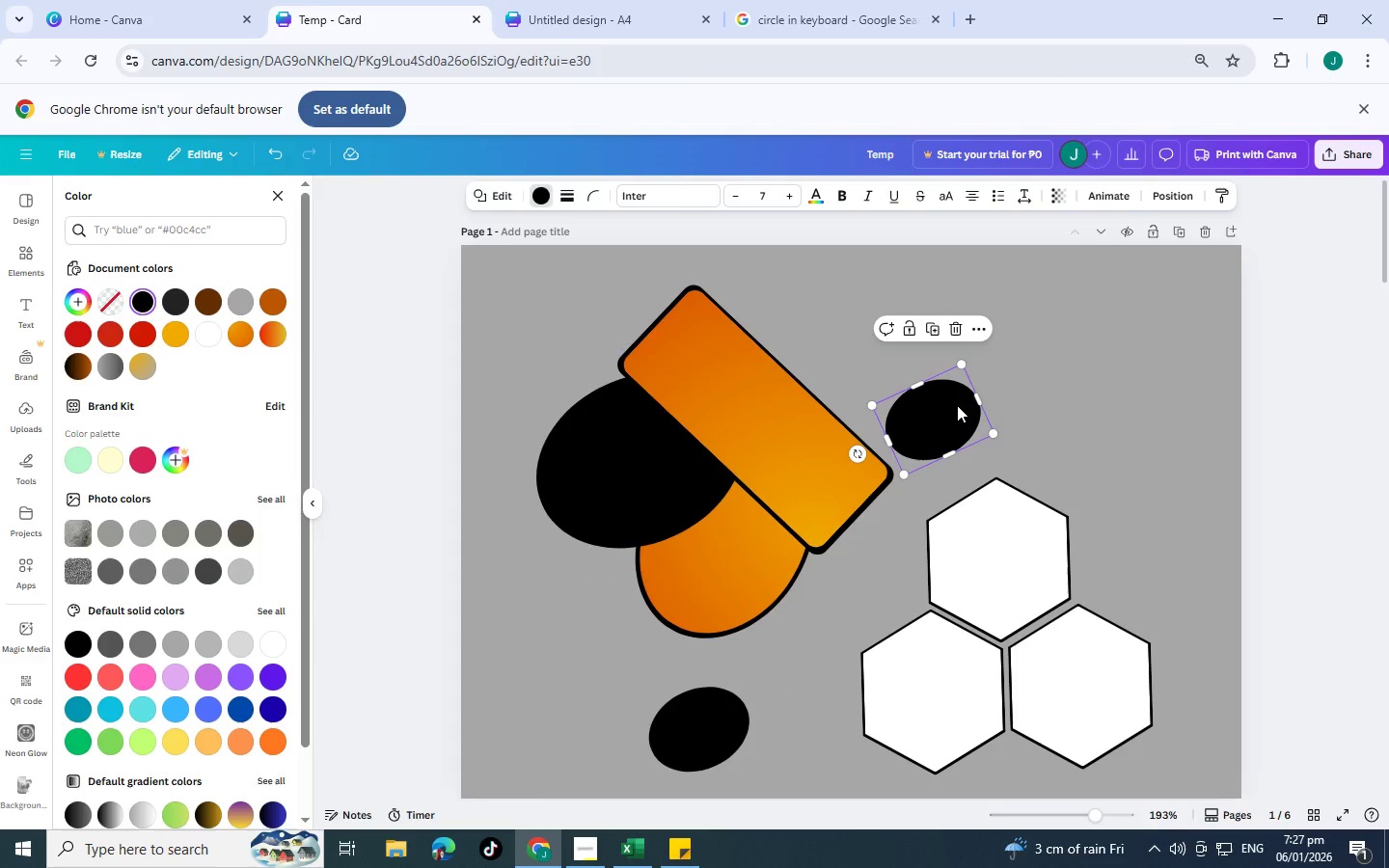 
key(Control+BracketRight)
 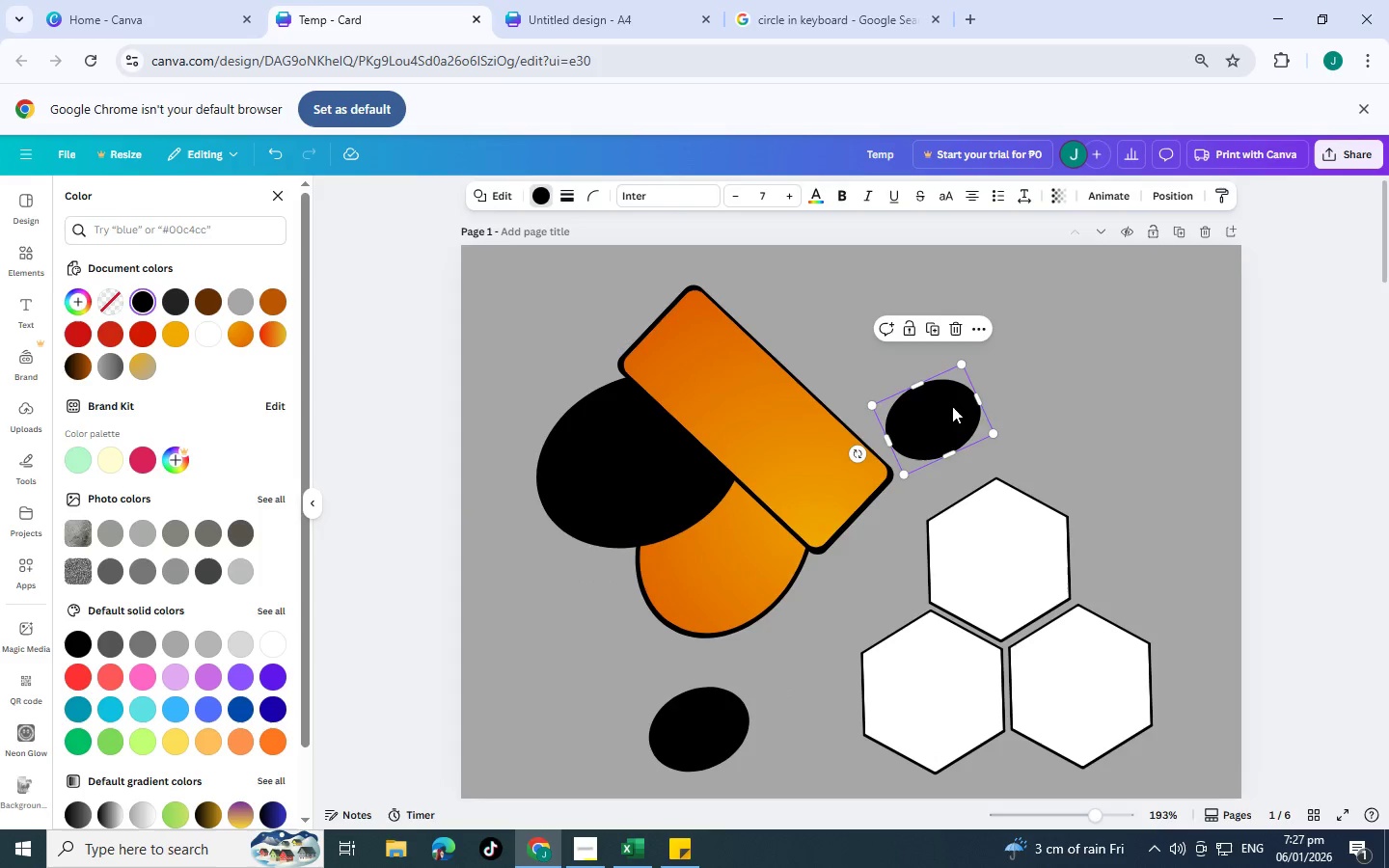 
left_click_drag(start_coordinate=[956, 405], to_coordinate=[940, 430])
 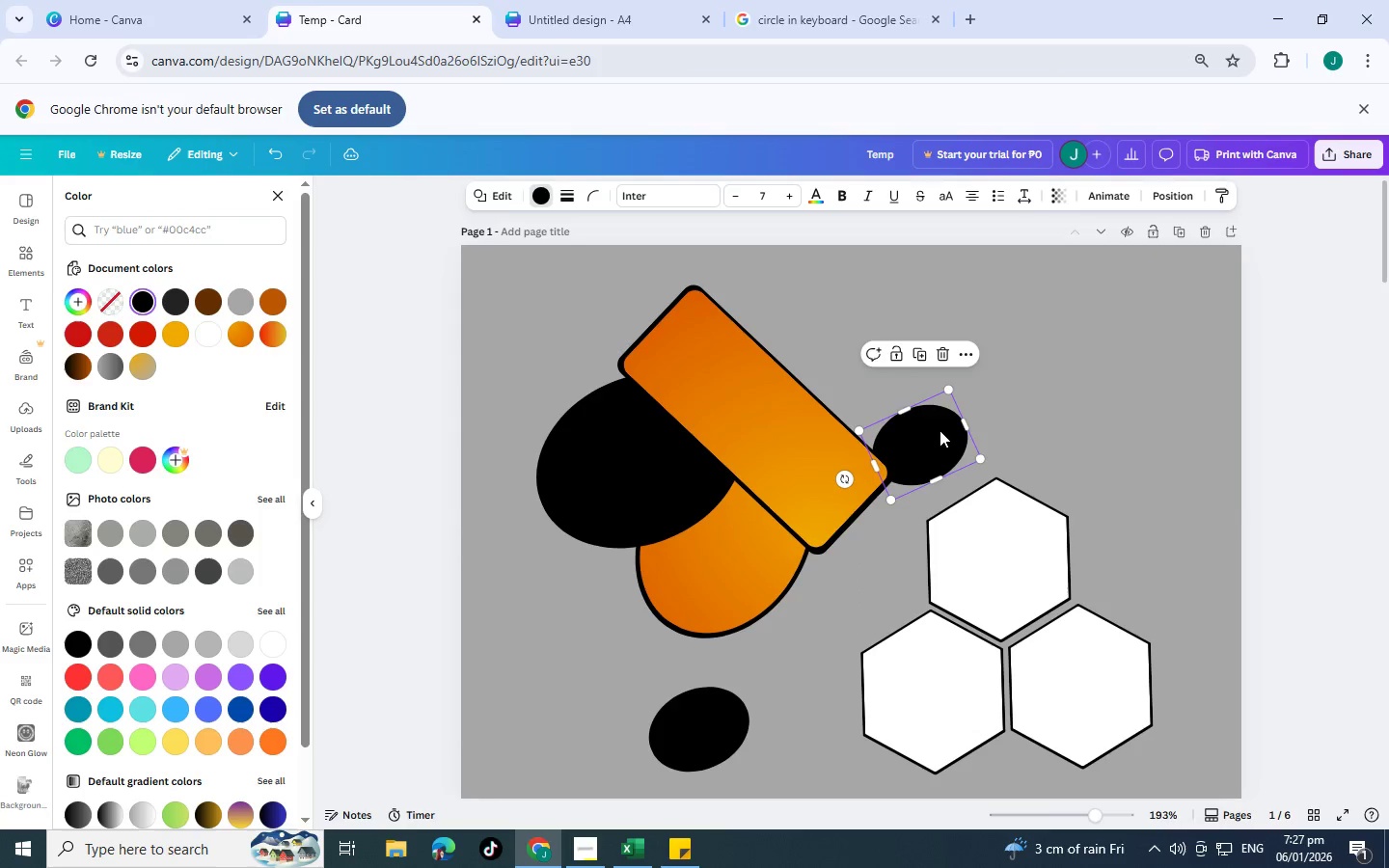 
key(Control+BracketRight)
 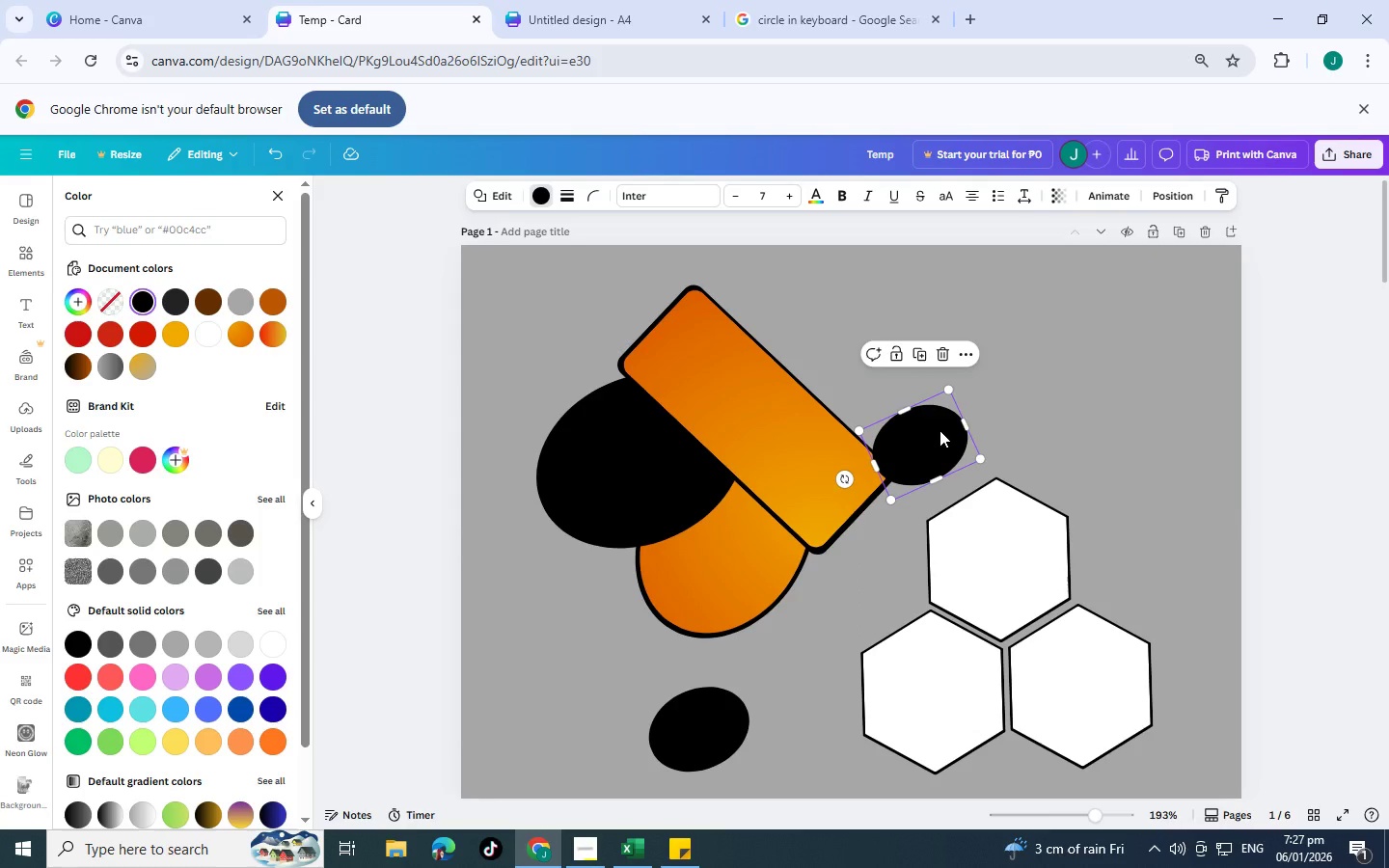 
key(Control+BracketRight)
 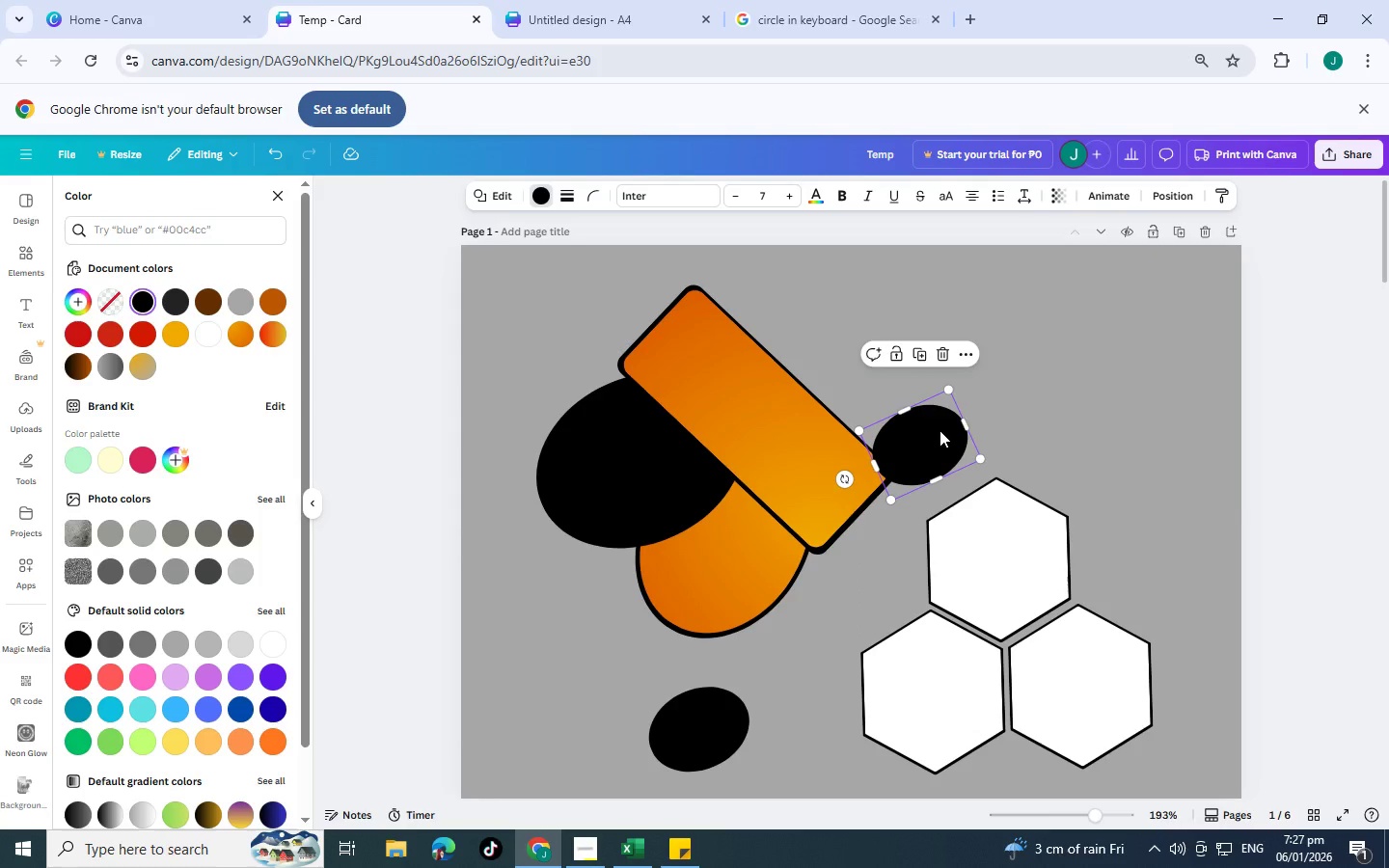 
key(Control+BracketRight)
 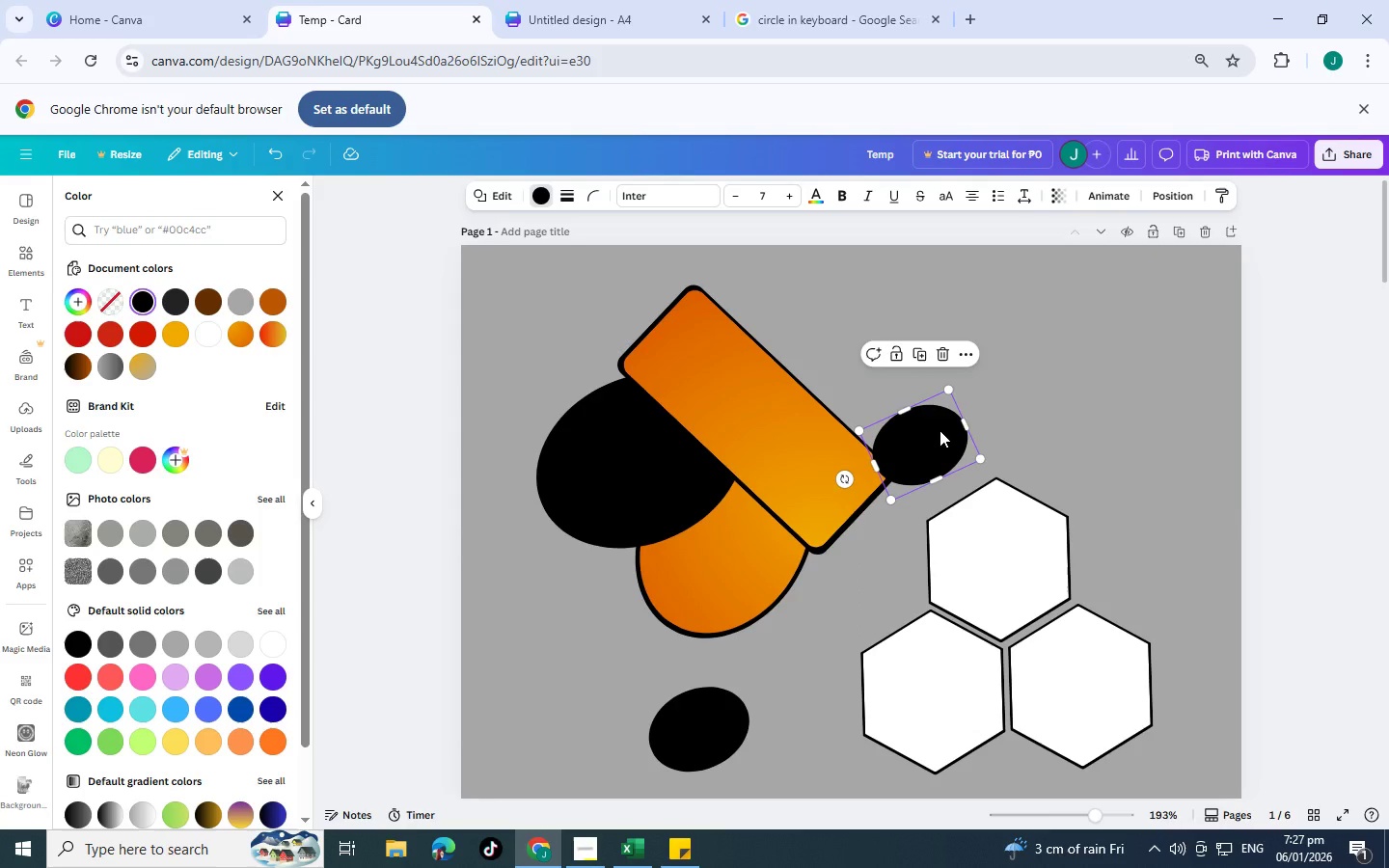 
key(Control+BracketRight)
 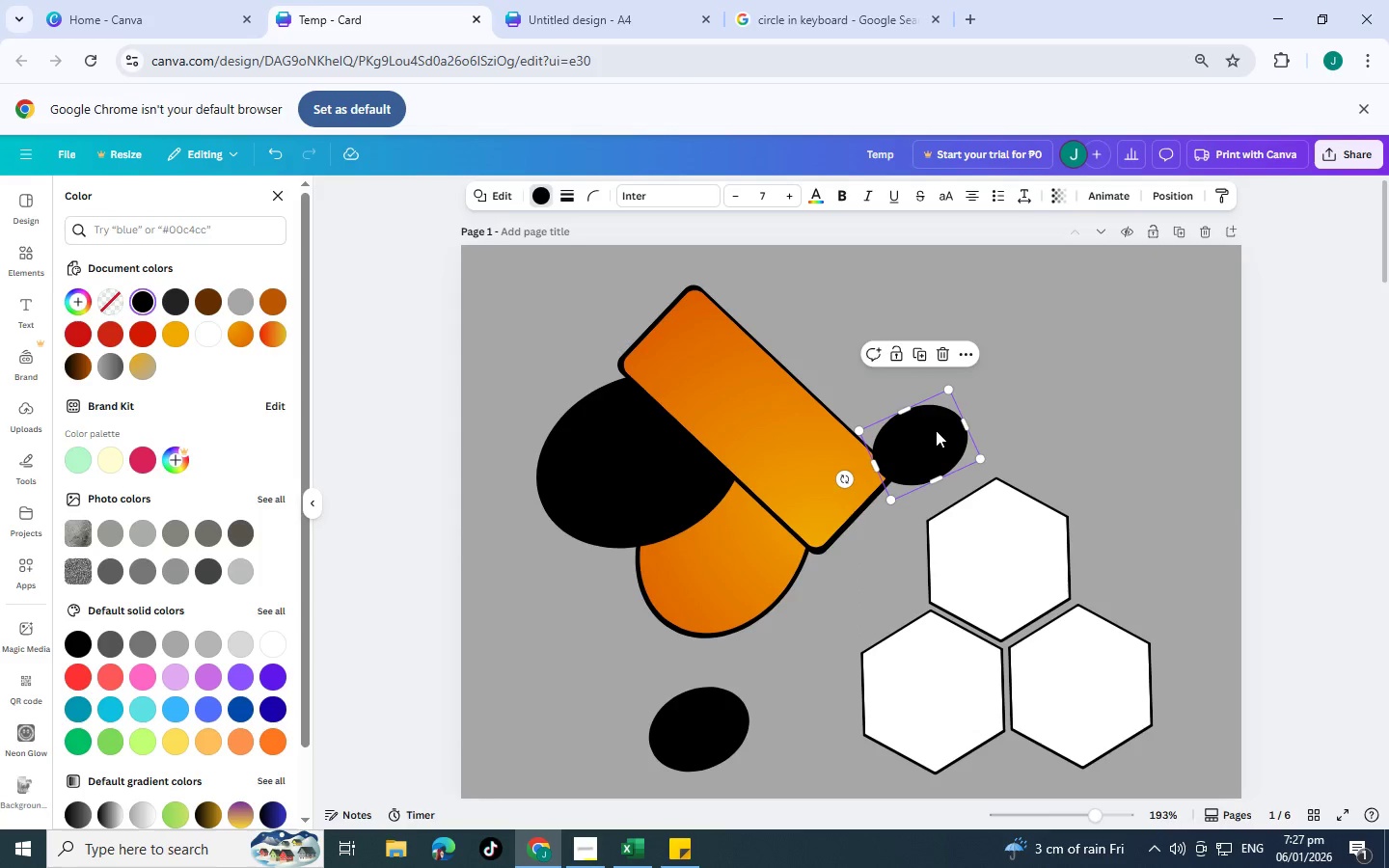 
left_click_drag(start_coordinate=[937, 430], to_coordinate=[857, 467])
 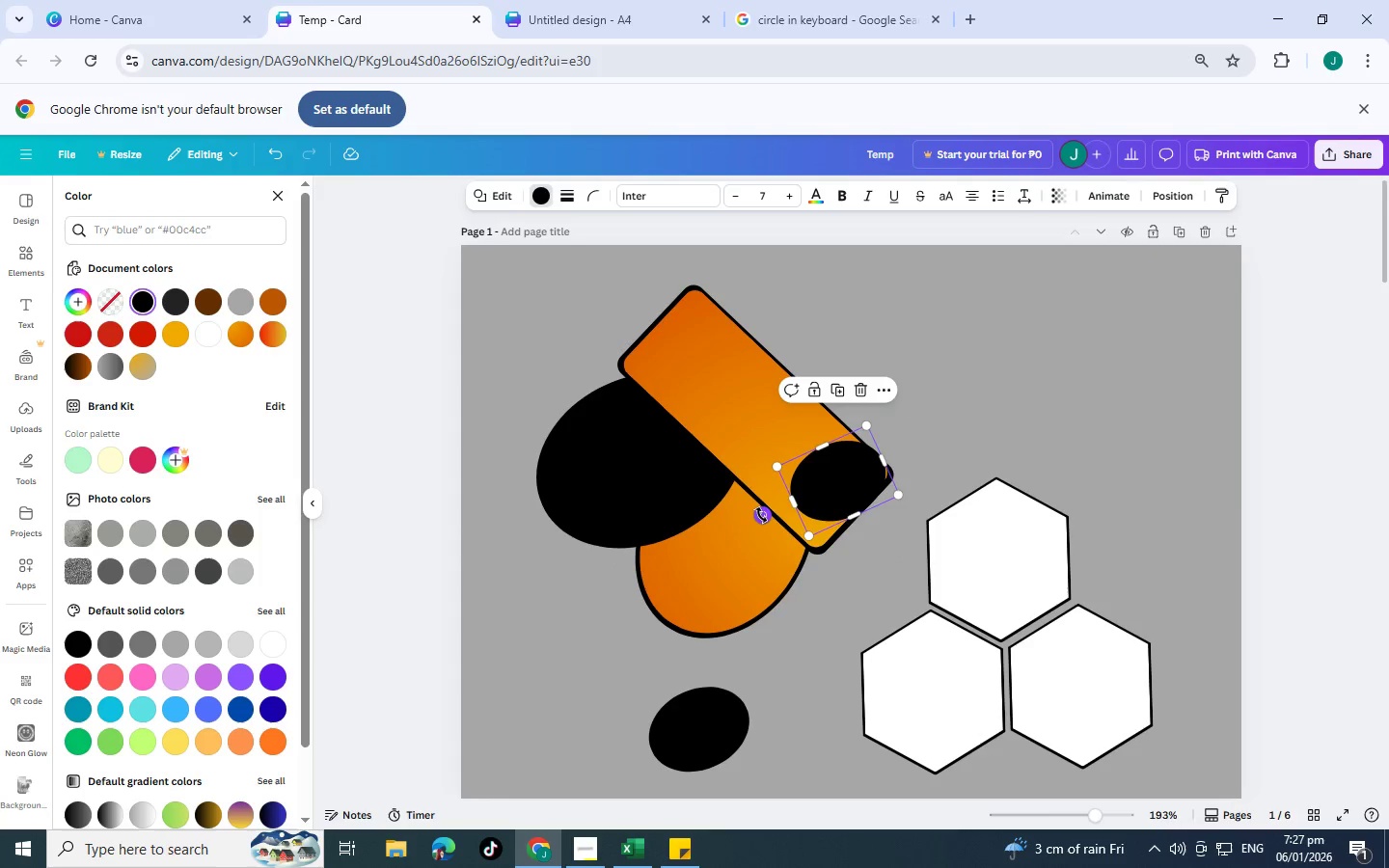 
left_click_drag(start_coordinate=[762, 516], to_coordinate=[780, 538])
 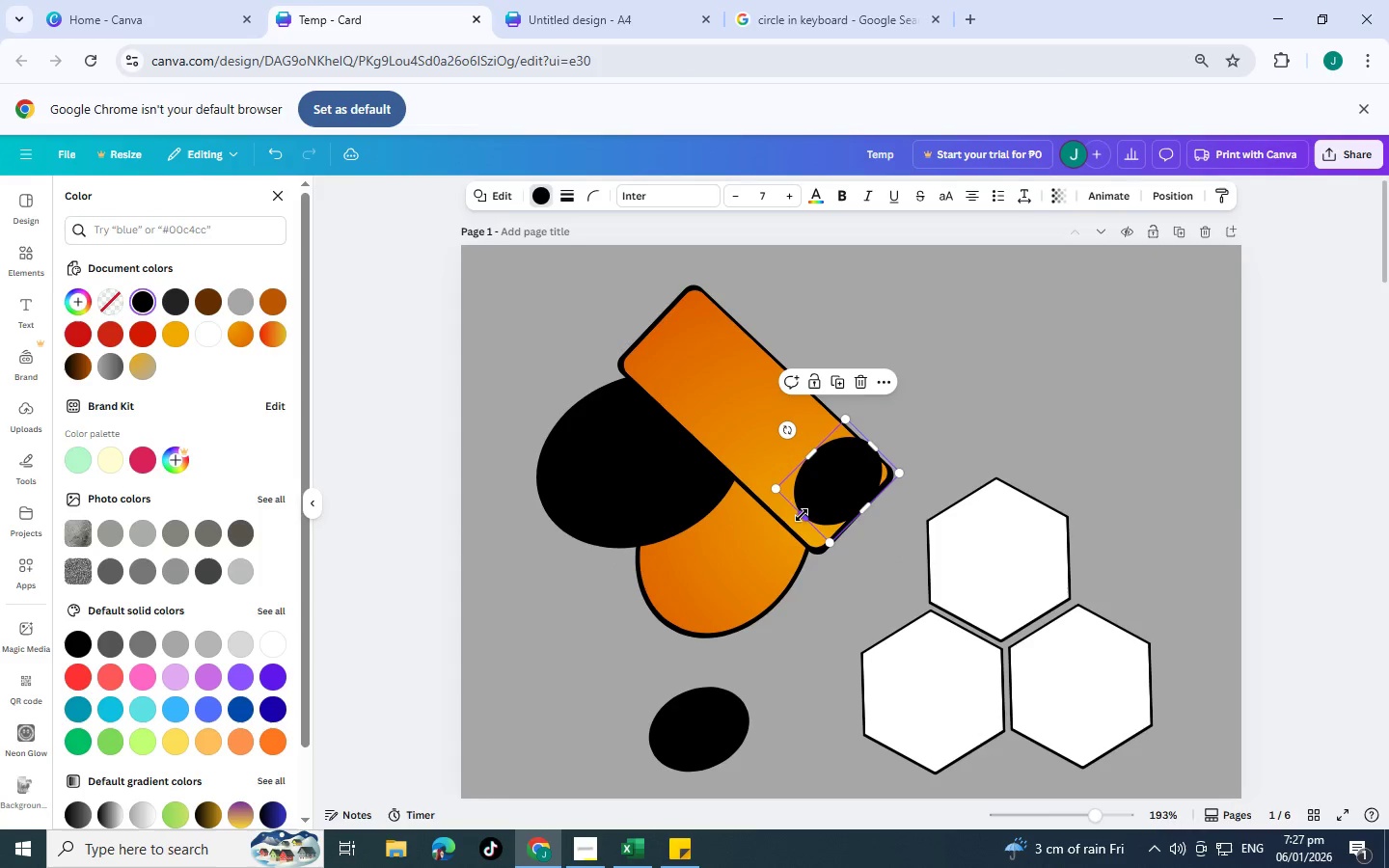 
left_click_drag(start_coordinate=[802, 515], to_coordinate=[788, 533])
 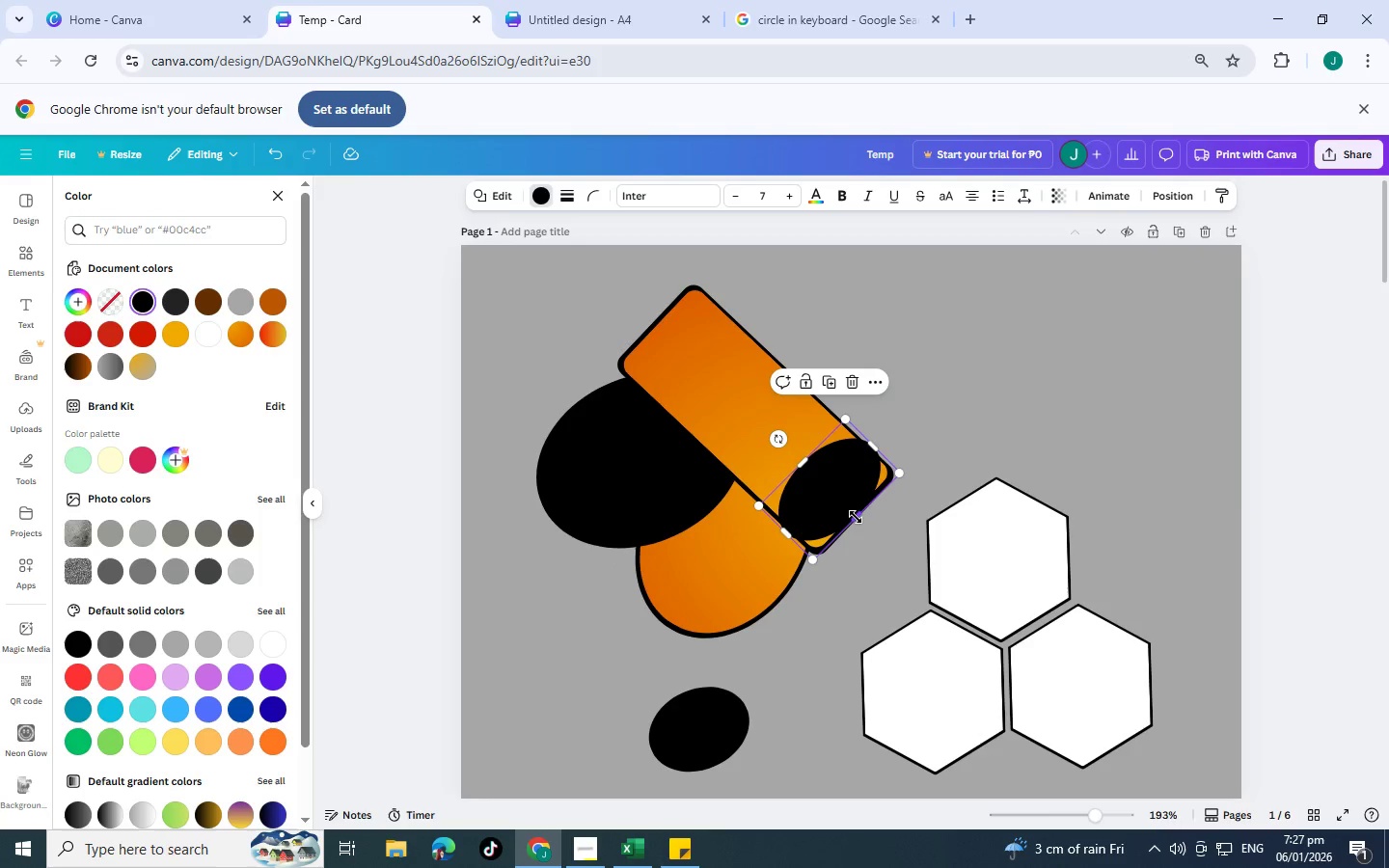 
left_click_drag(start_coordinate=[856, 517], to_coordinate=[850, 523])
 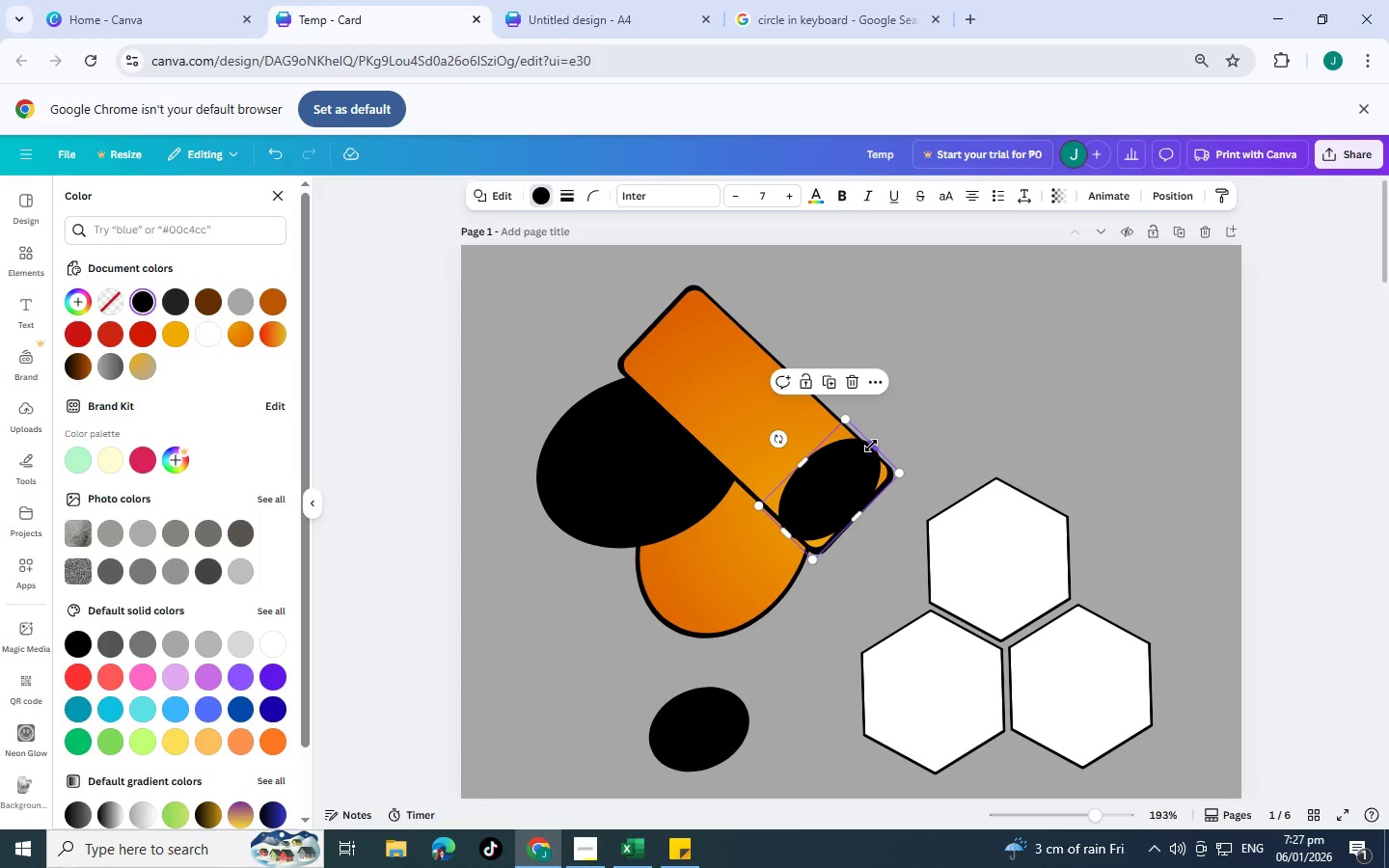 
left_click_drag(start_coordinate=[872, 448], to_coordinate=[871, 453])
 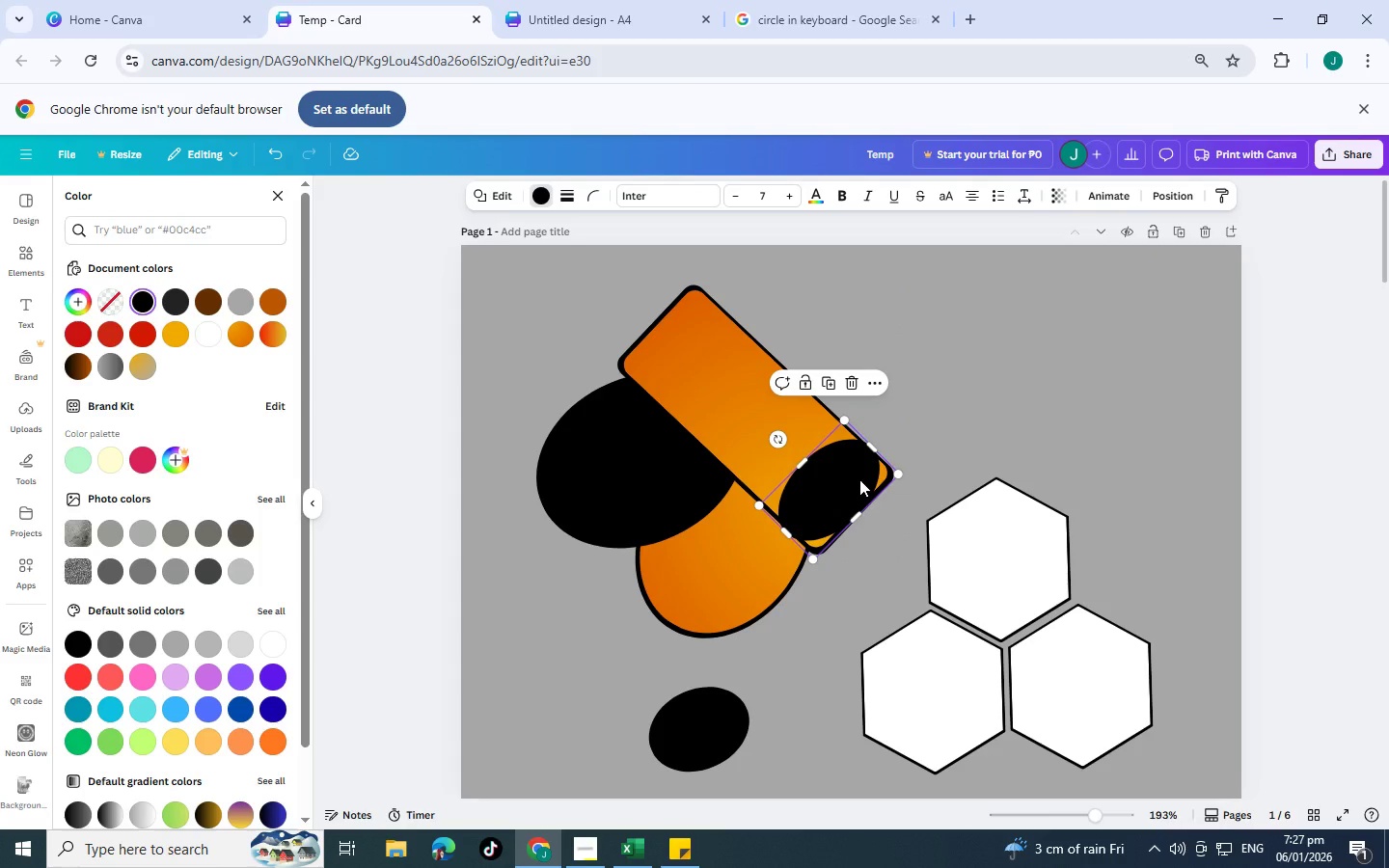 
left_click_drag(start_coordinate=[859, 479], to_coordinate=[863, 484])
 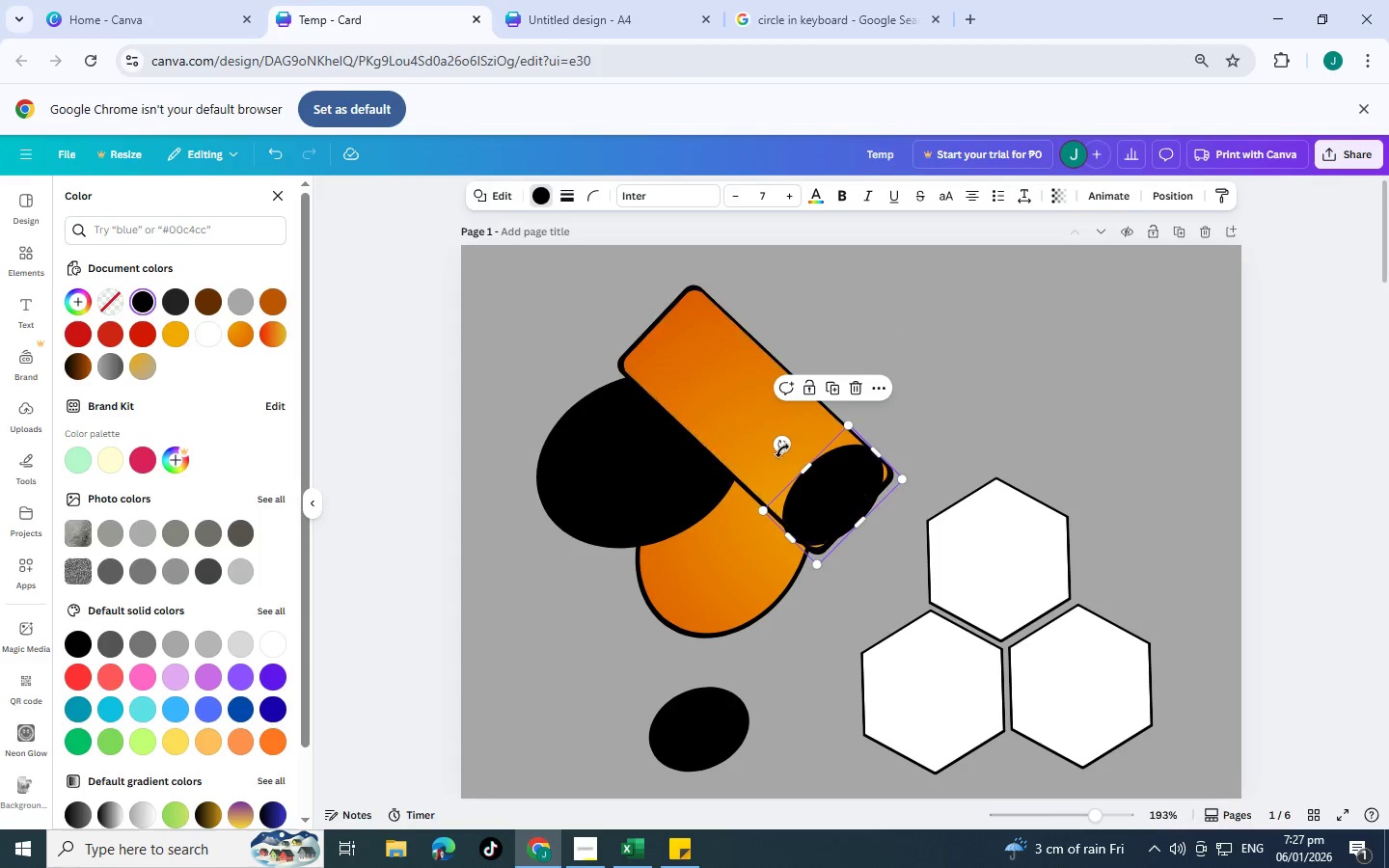 
left_click_drag(start_coordinate=[780, 450], to_coordinate=[769, 464])
 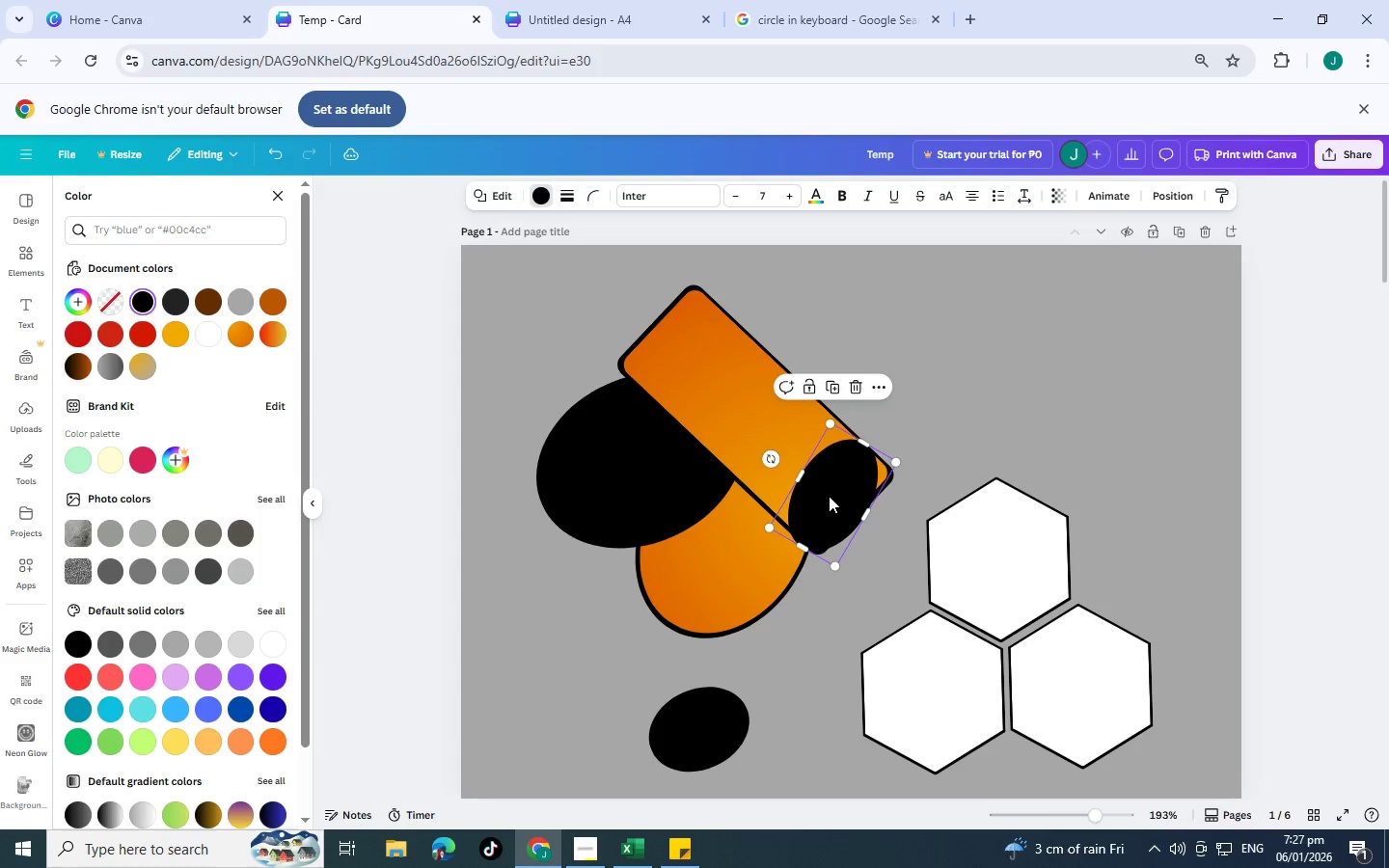 
left_click_drag(start_coordinate=[829, 496], to_coordinate=[823, 499])
 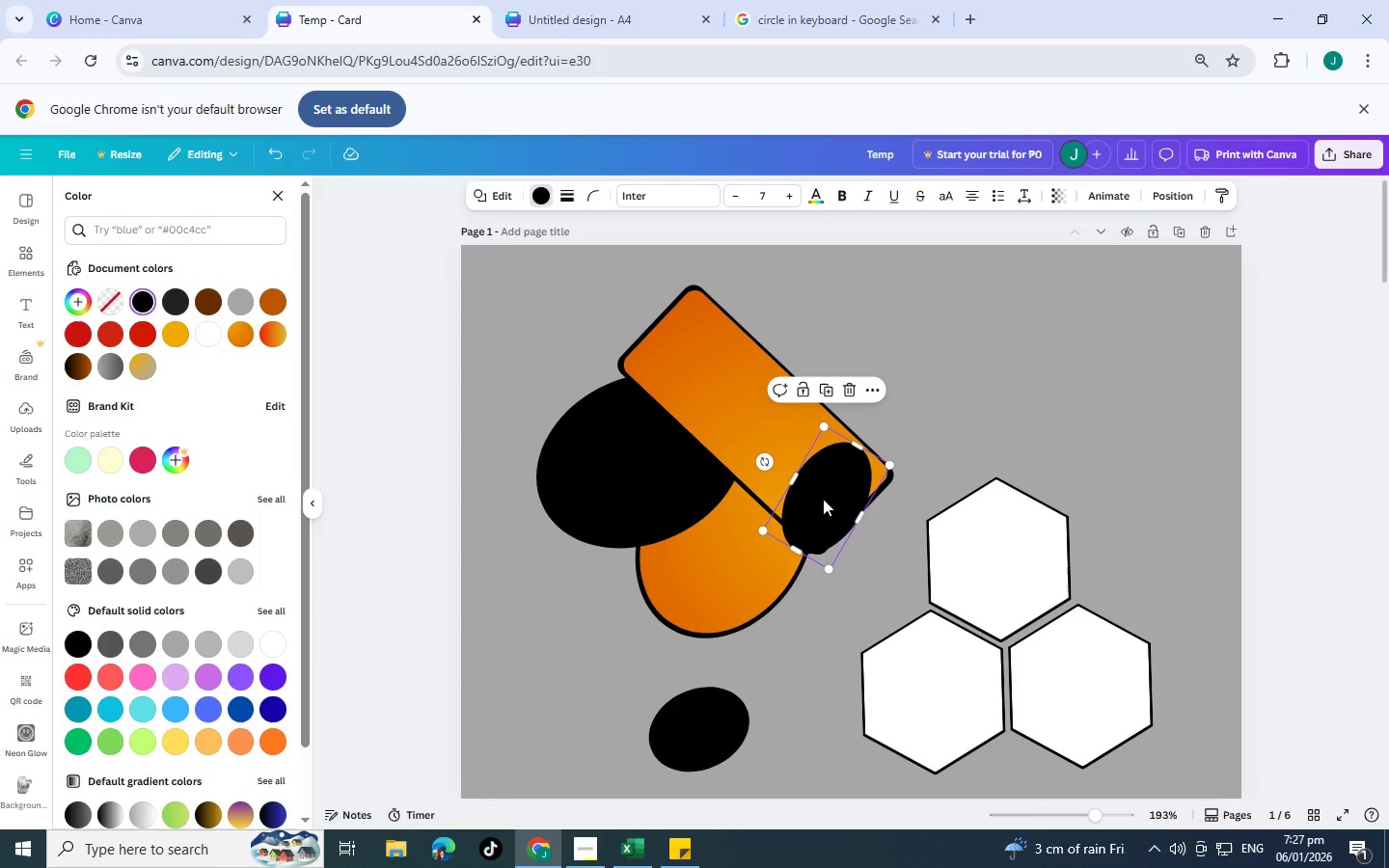 
key(Control+Z)
 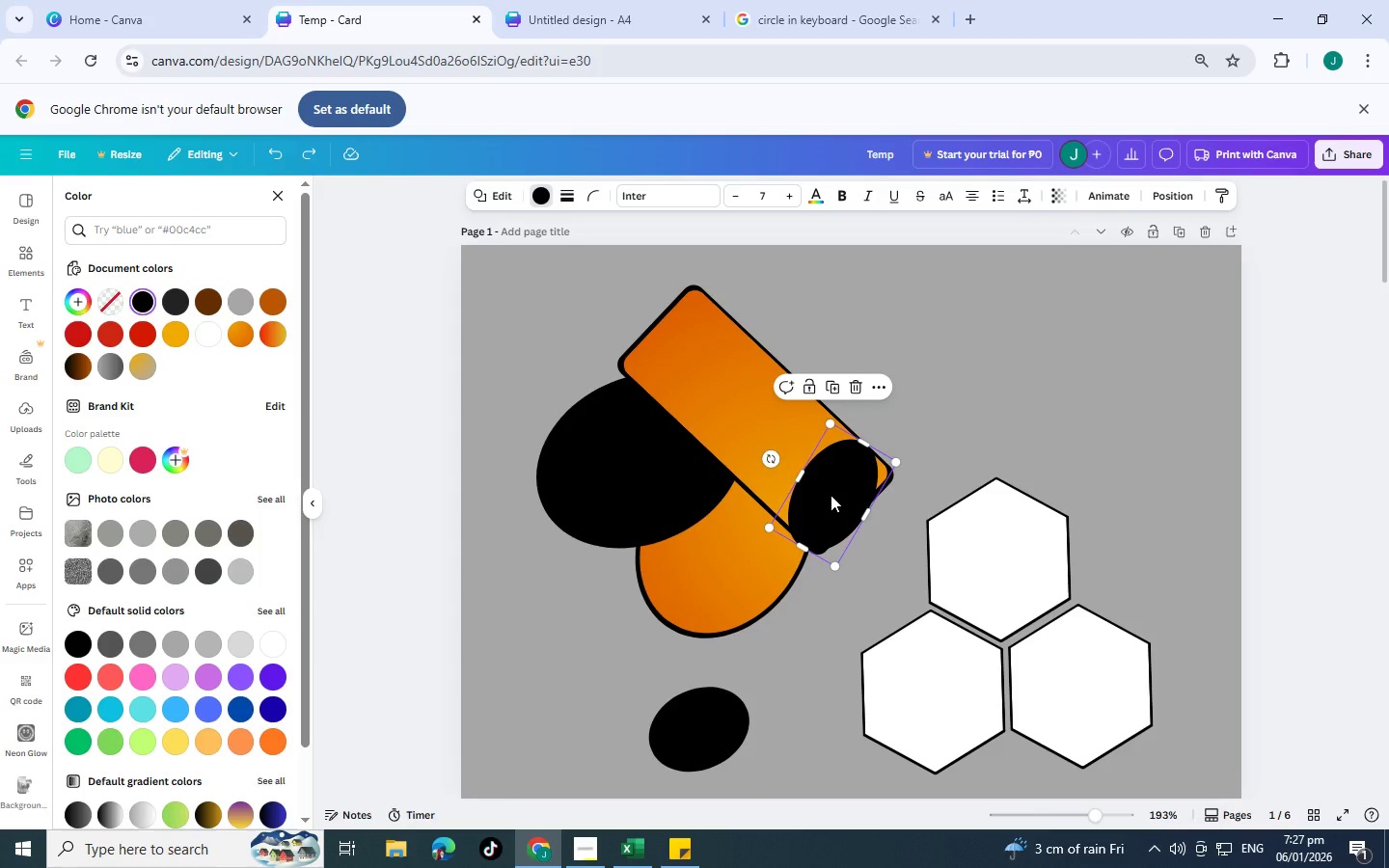 
key(Control+Z)
 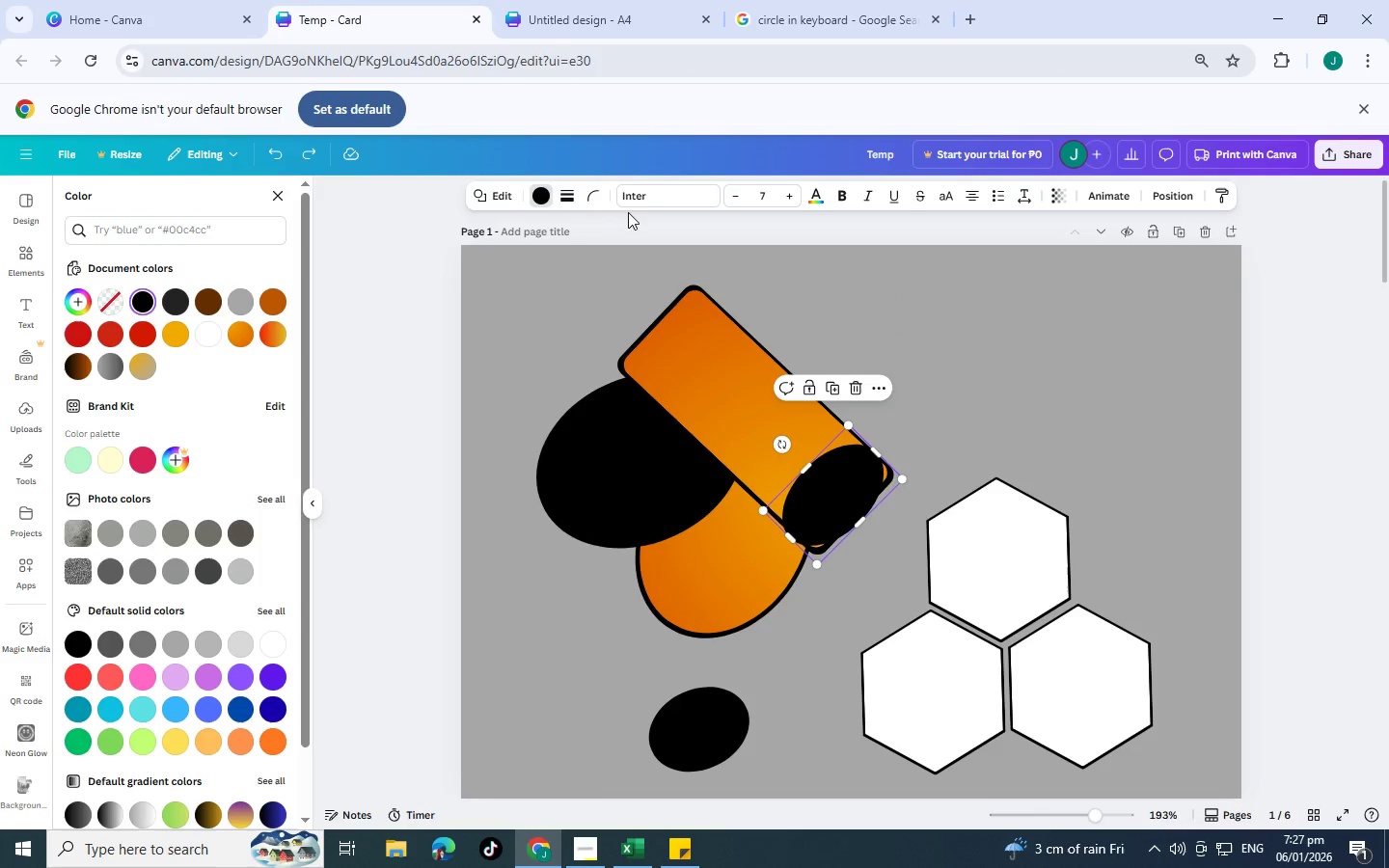 
key(Control+Z)
 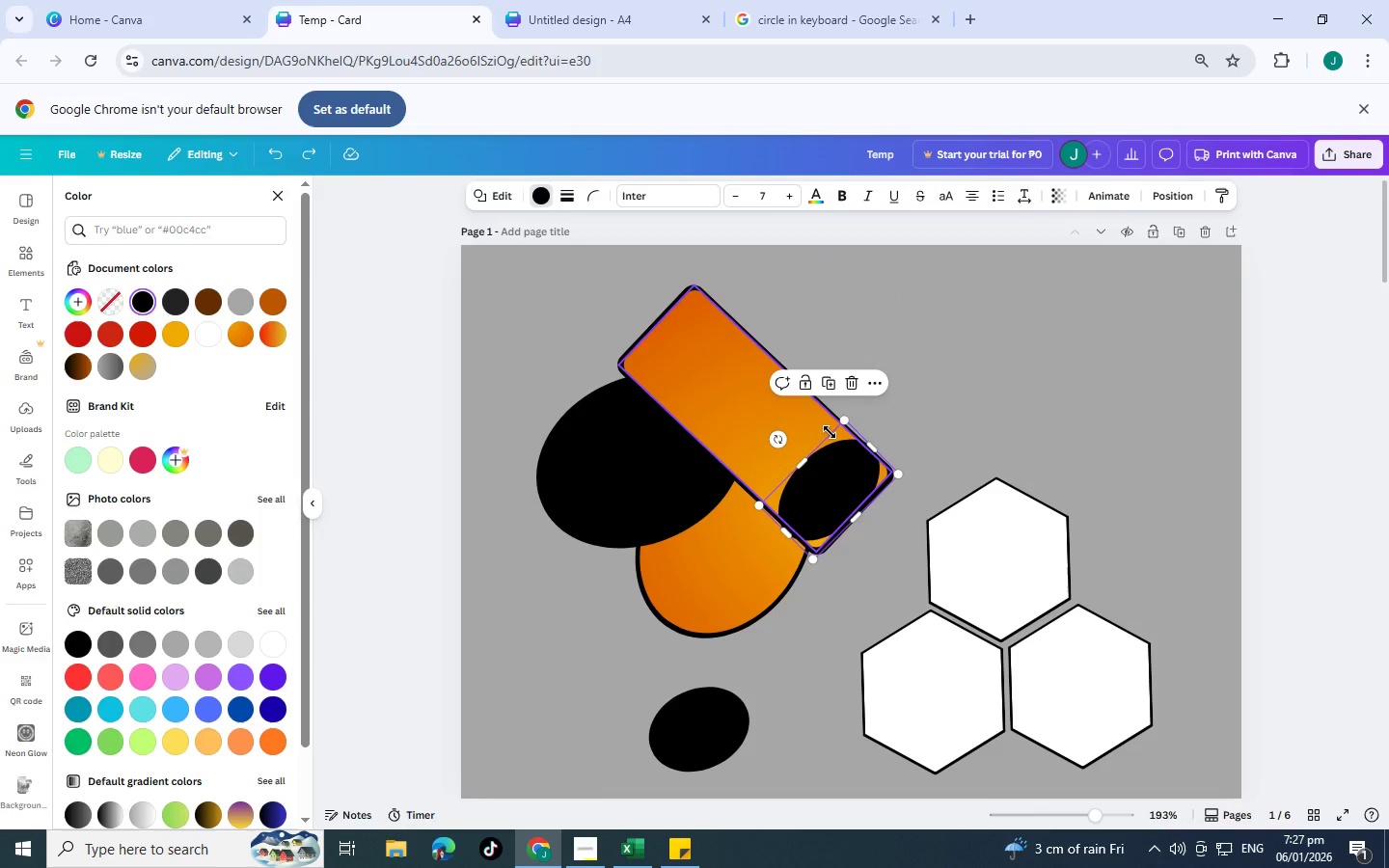 
key(Control+Z)
 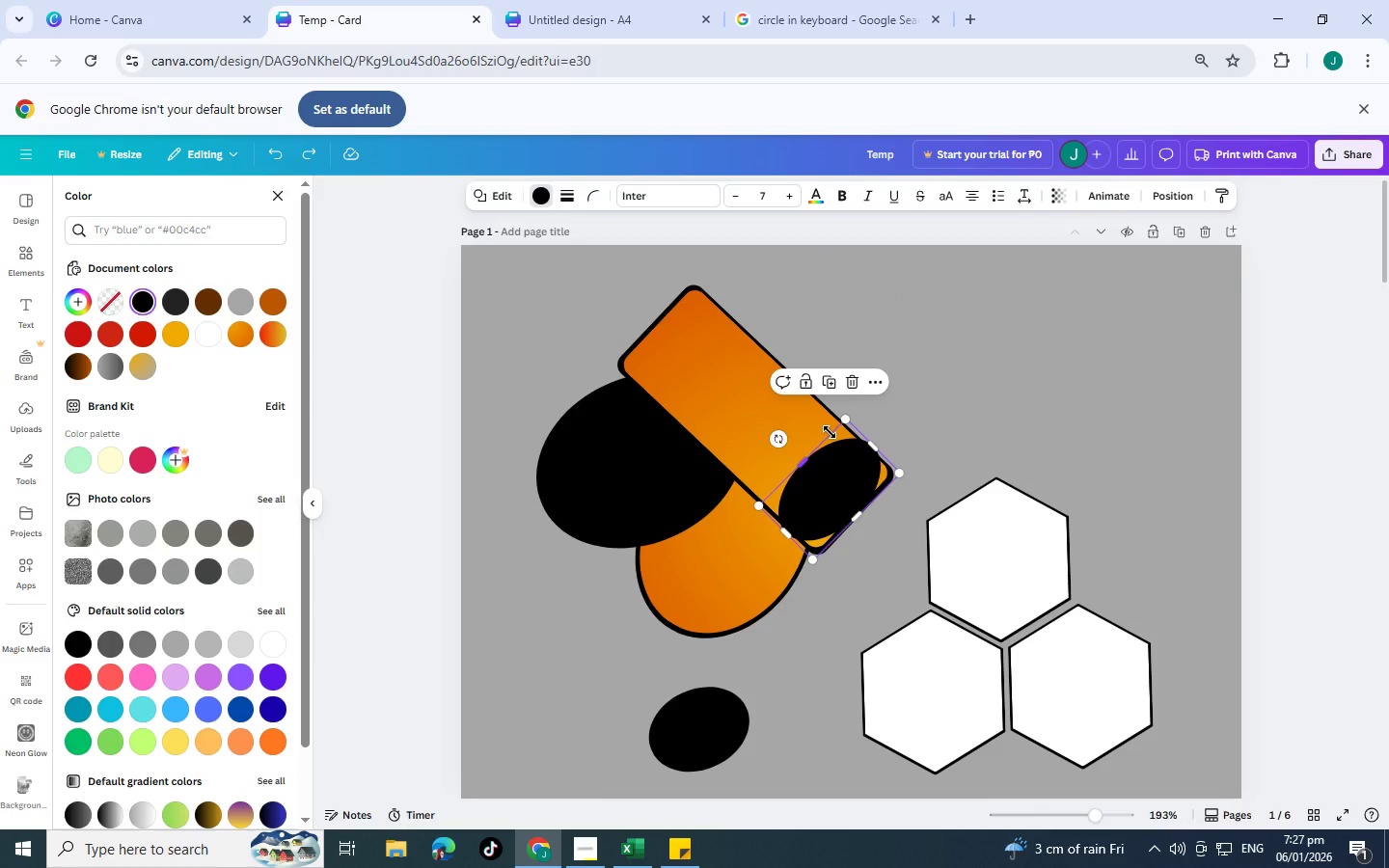 
key(Control+Z)
 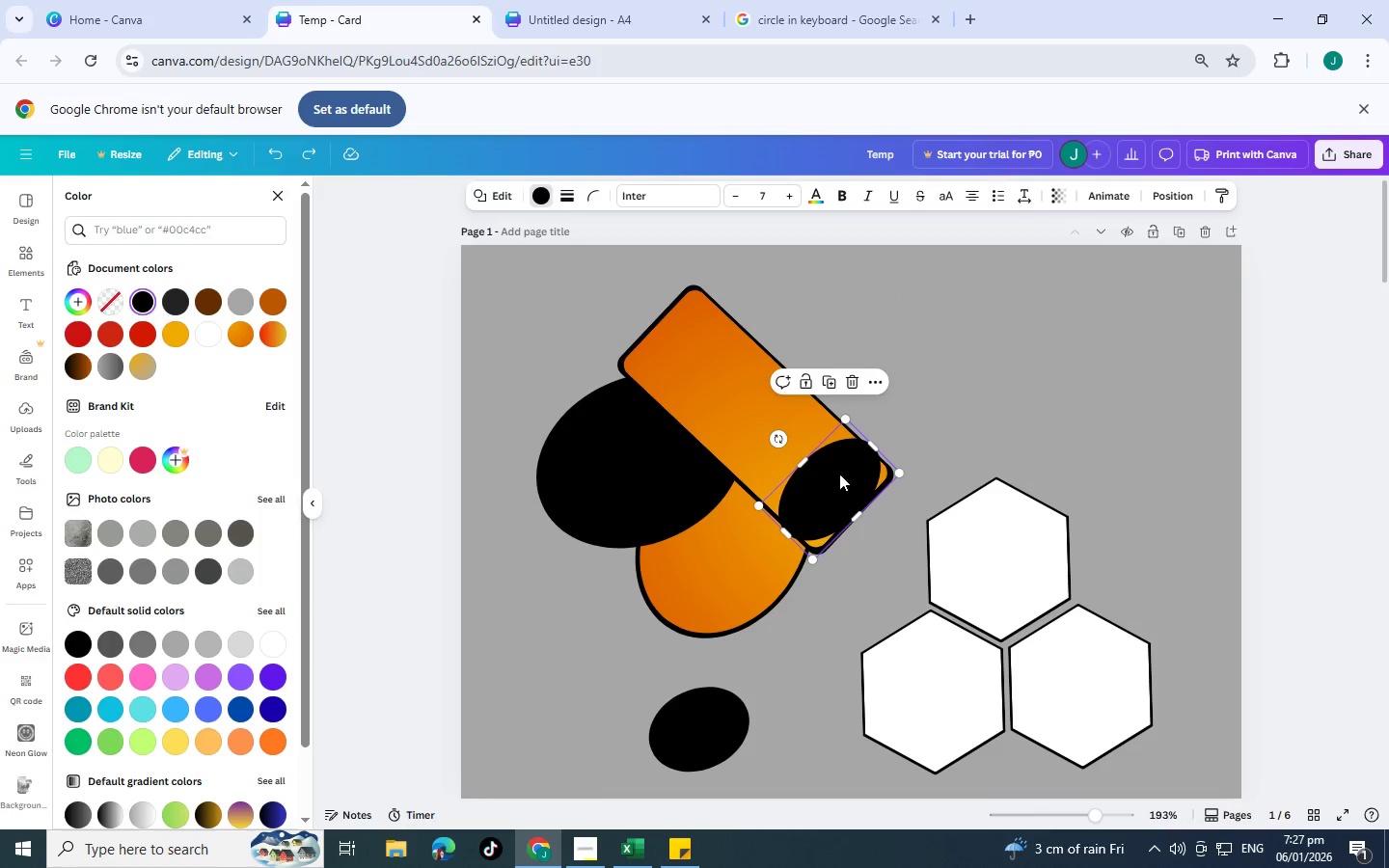 
left_click([839, 474])
 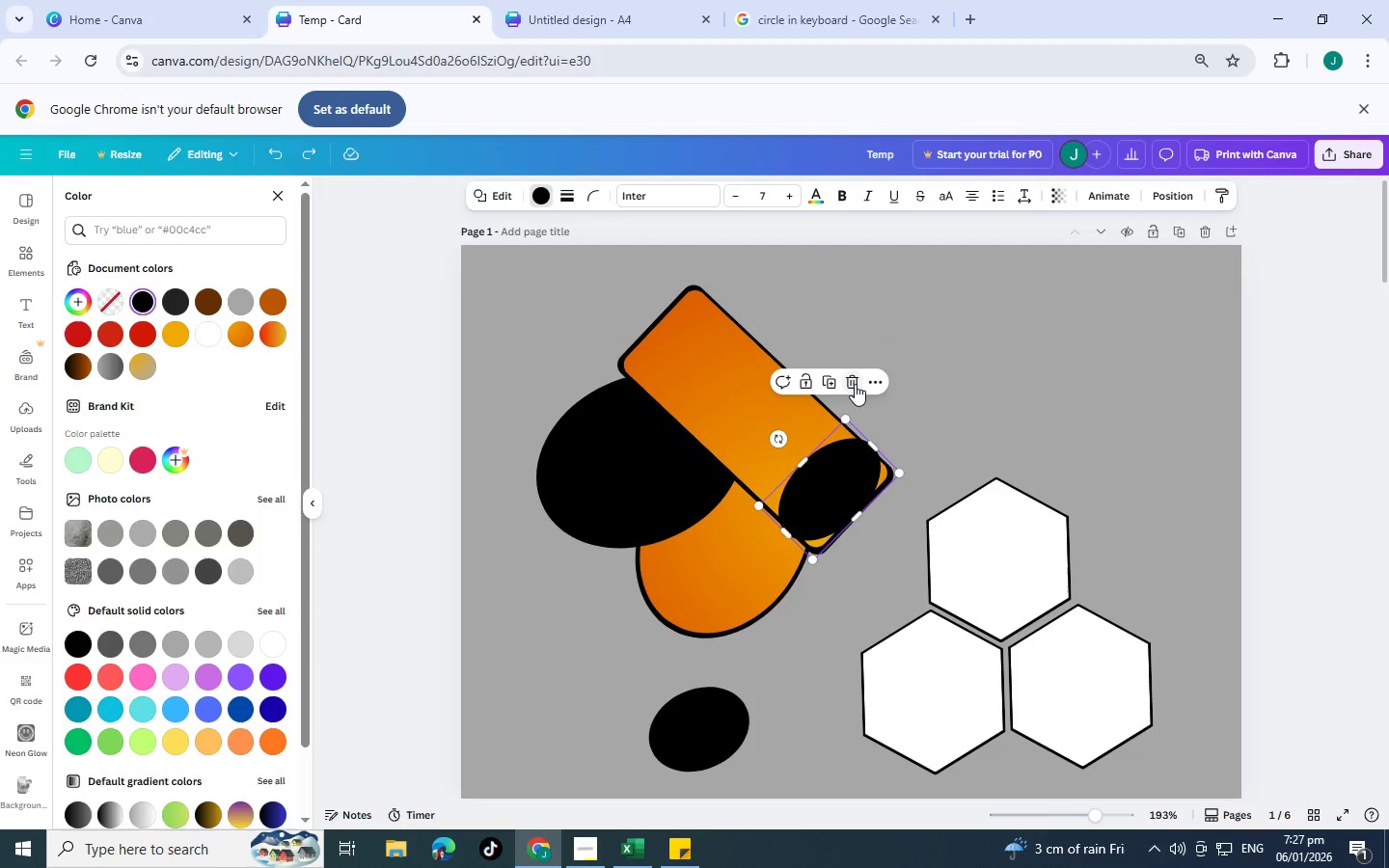 
left_click([855, 384])
 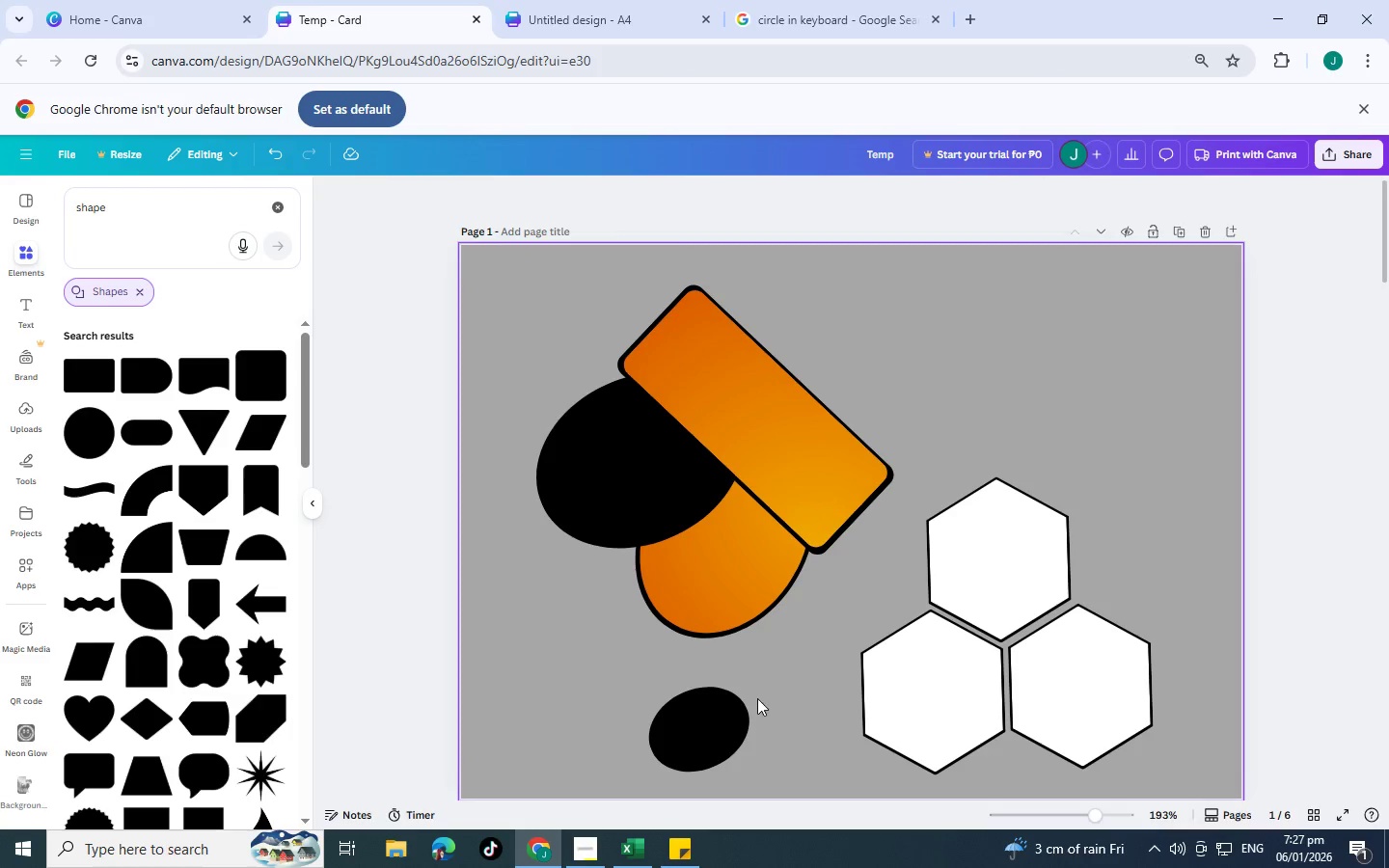 
left_click([707, 714])
 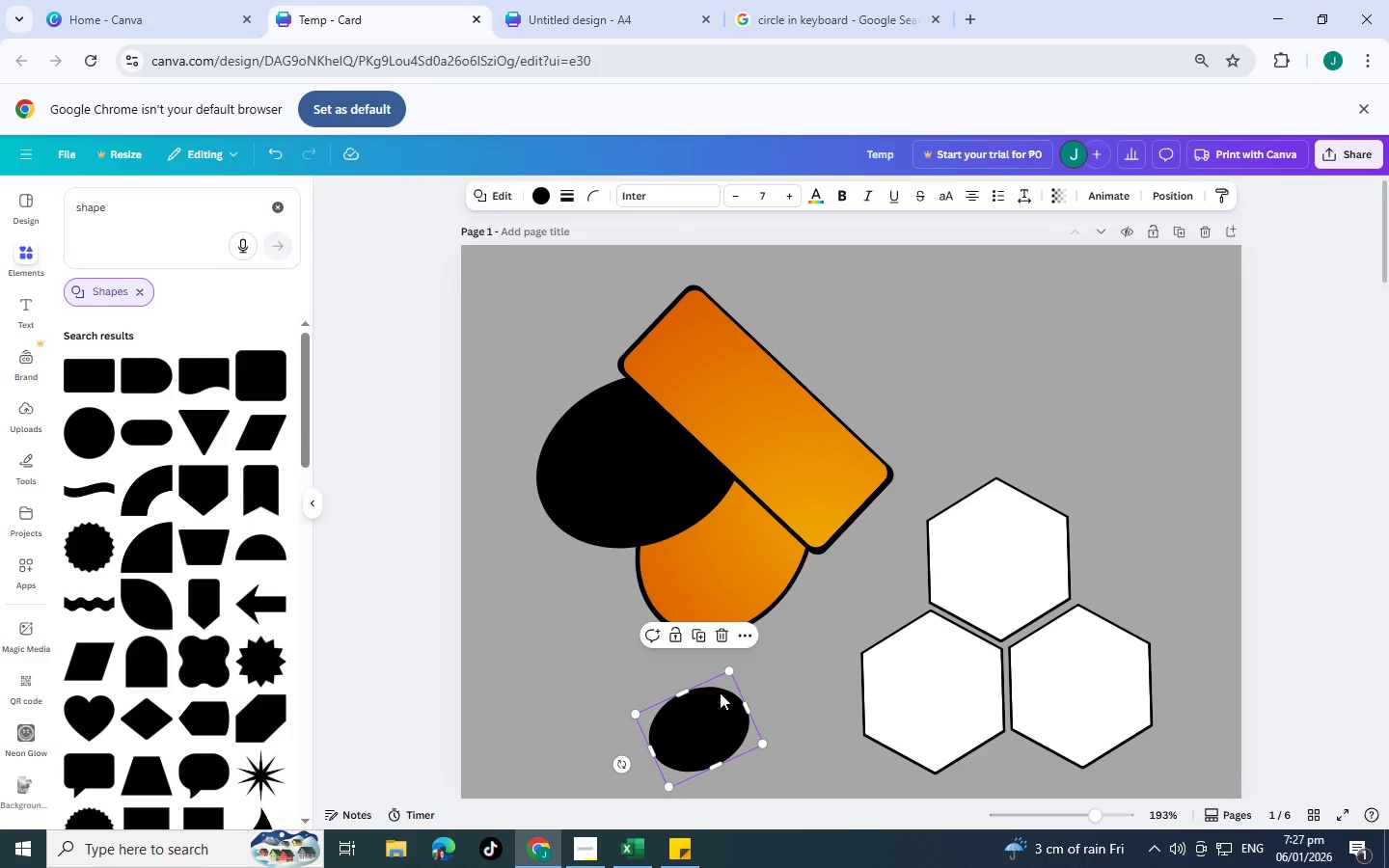 
hold_key(key=ControlLeft, duration=0.52)
 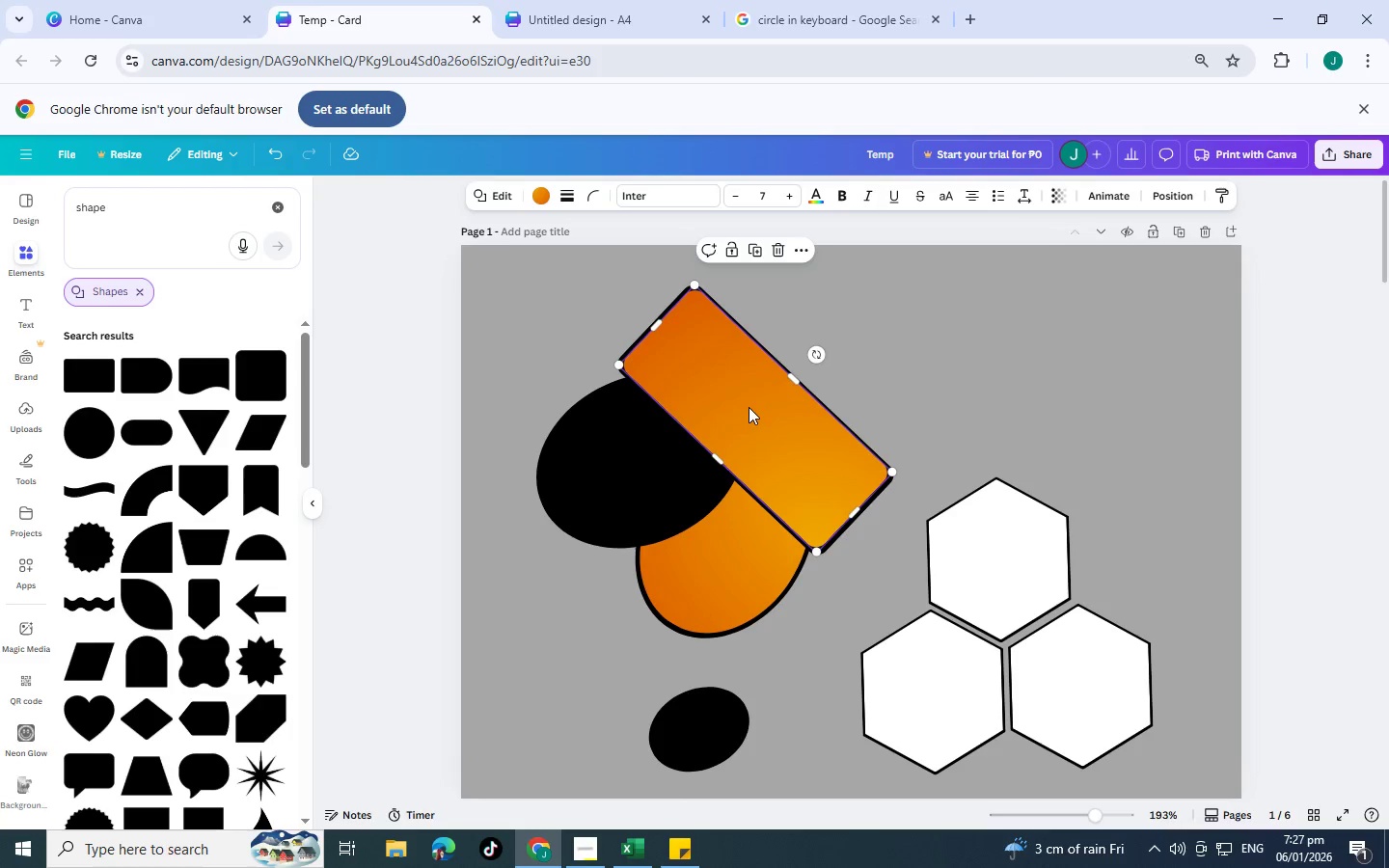 
left_click([749, 407])
 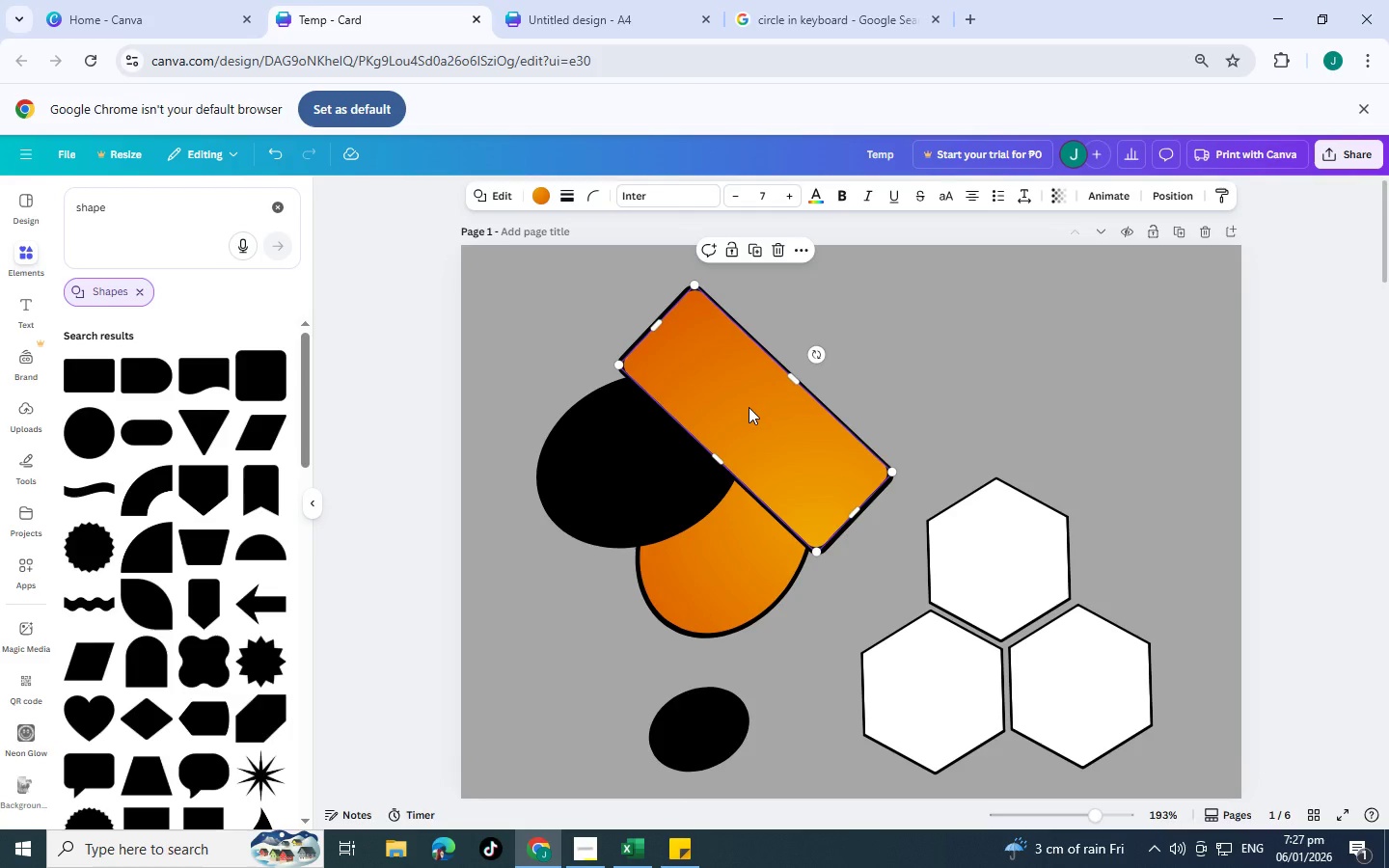 
key(Control+C)
 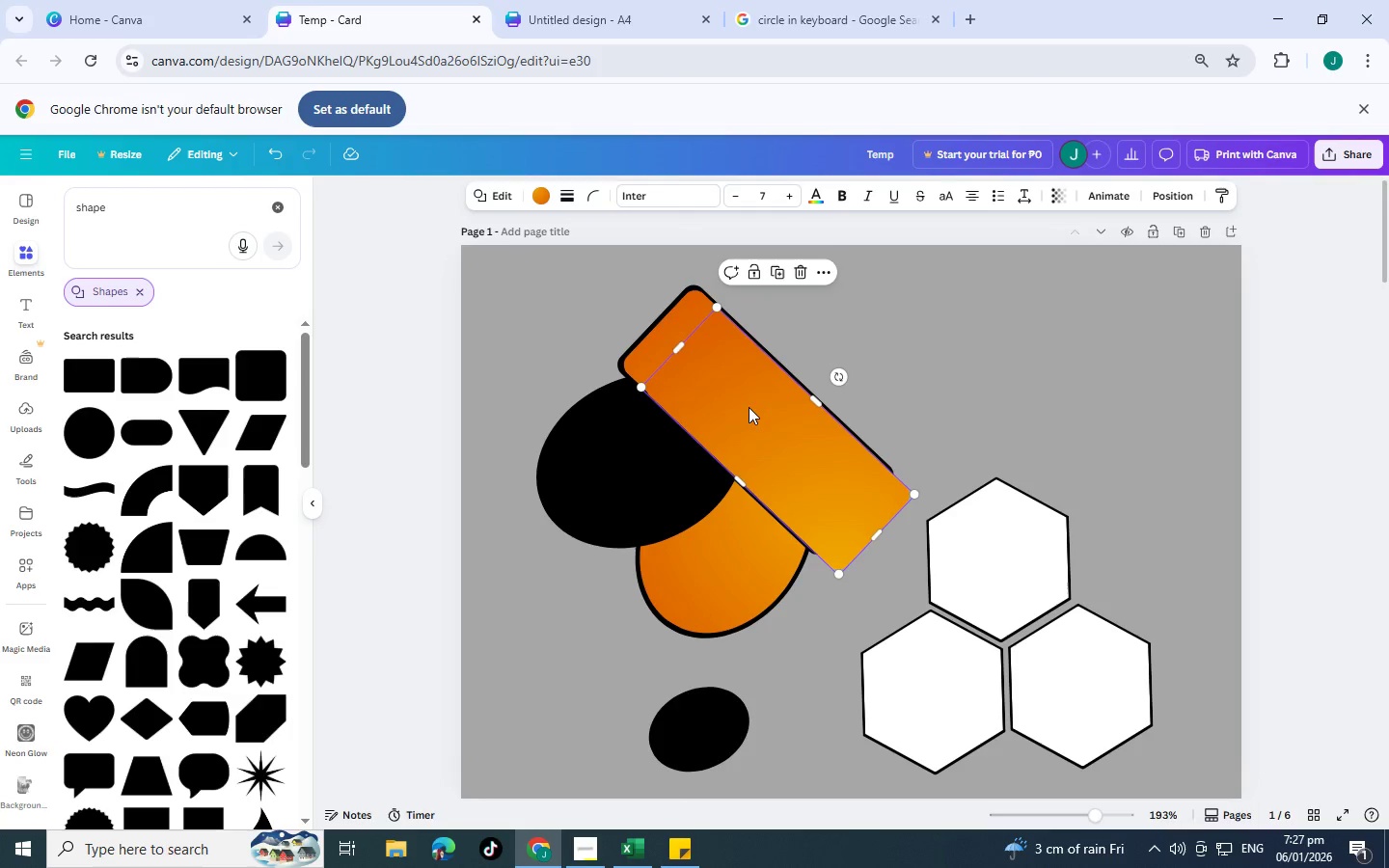 
key(Control+V)
 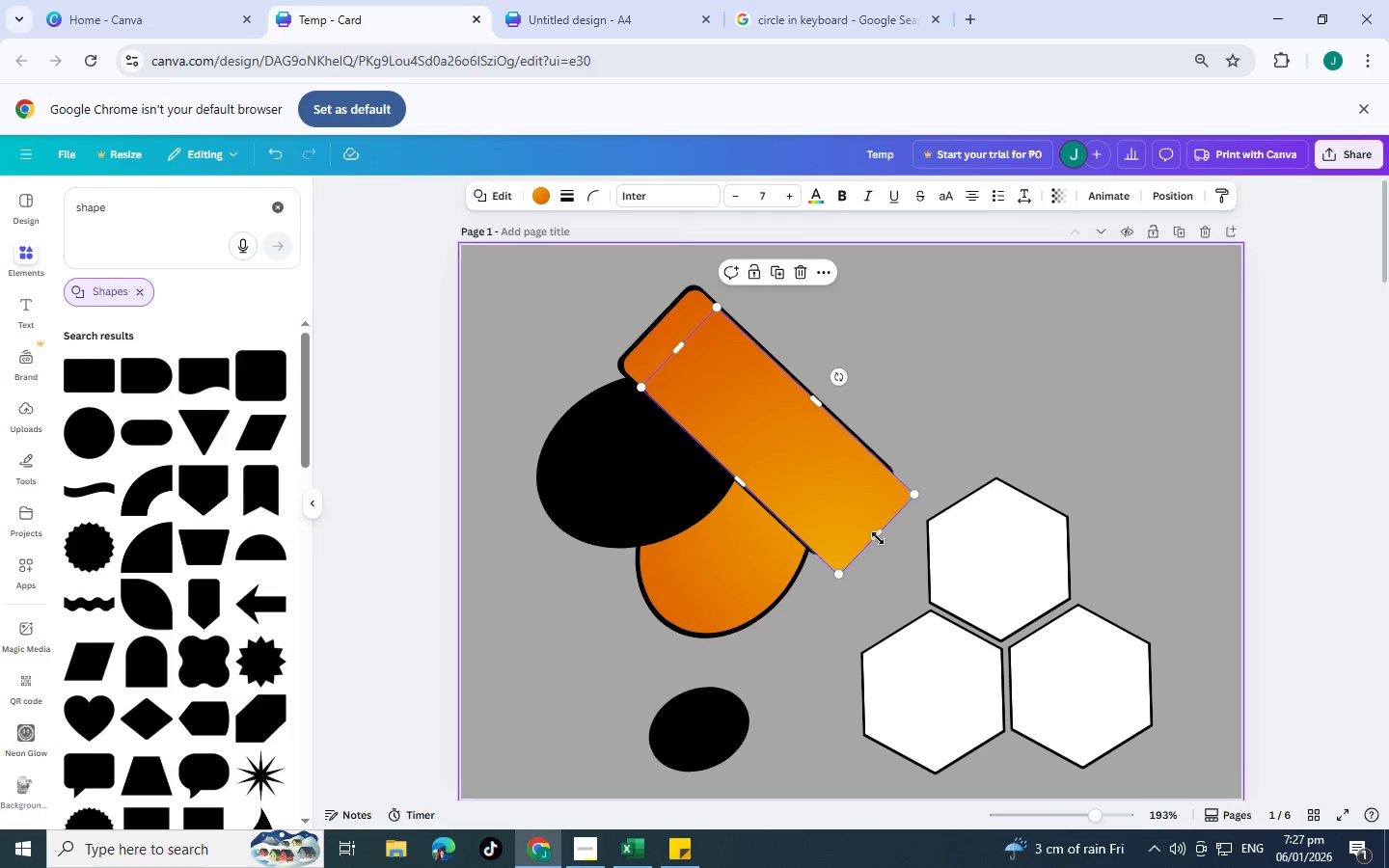 
left_click_drag(start_coordinate=[878, 537], to_coordinate=[858, 515])
 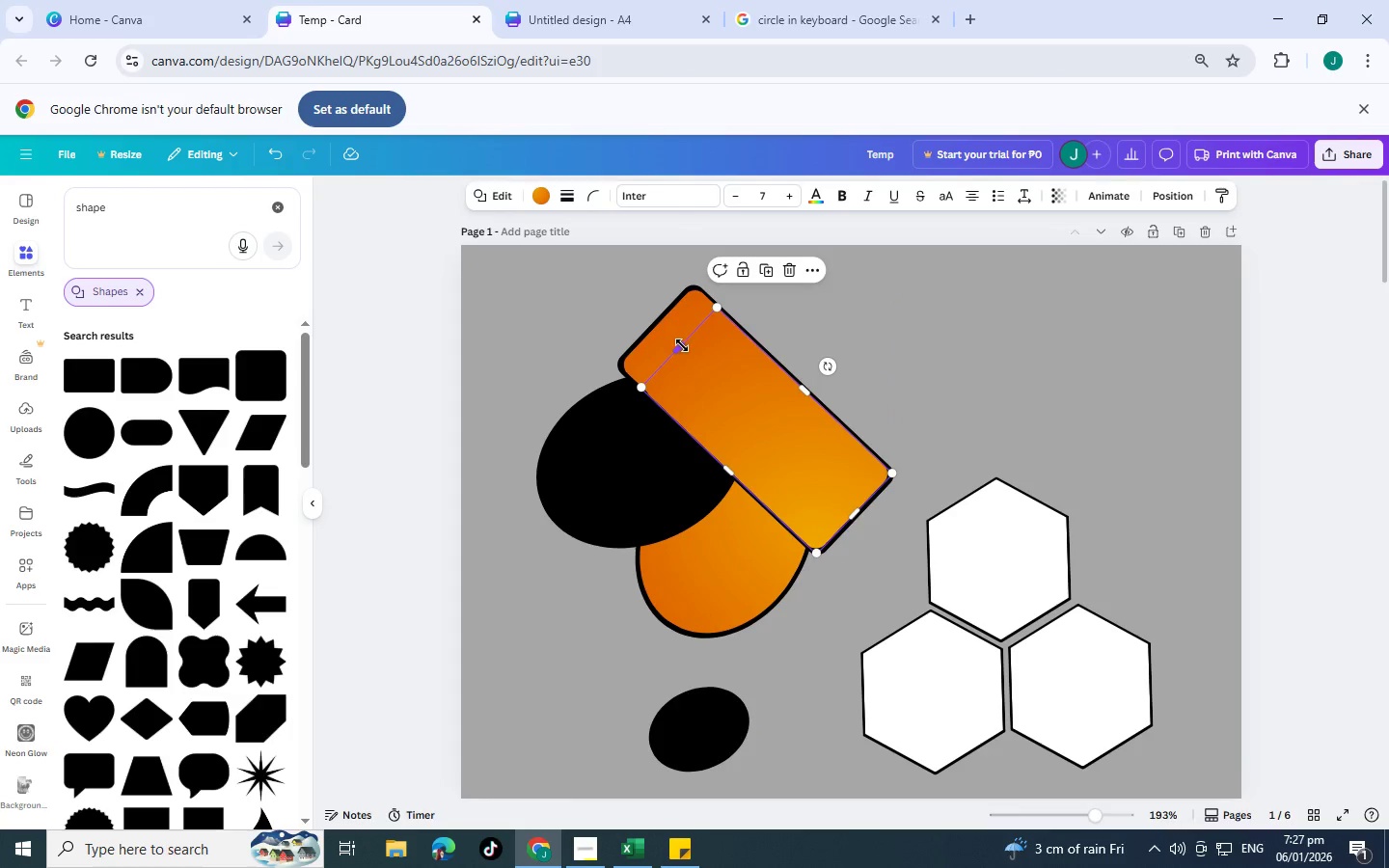 
left_click_drag(start_coordinate=[682, 346], to_coordinate=[801, 483])
 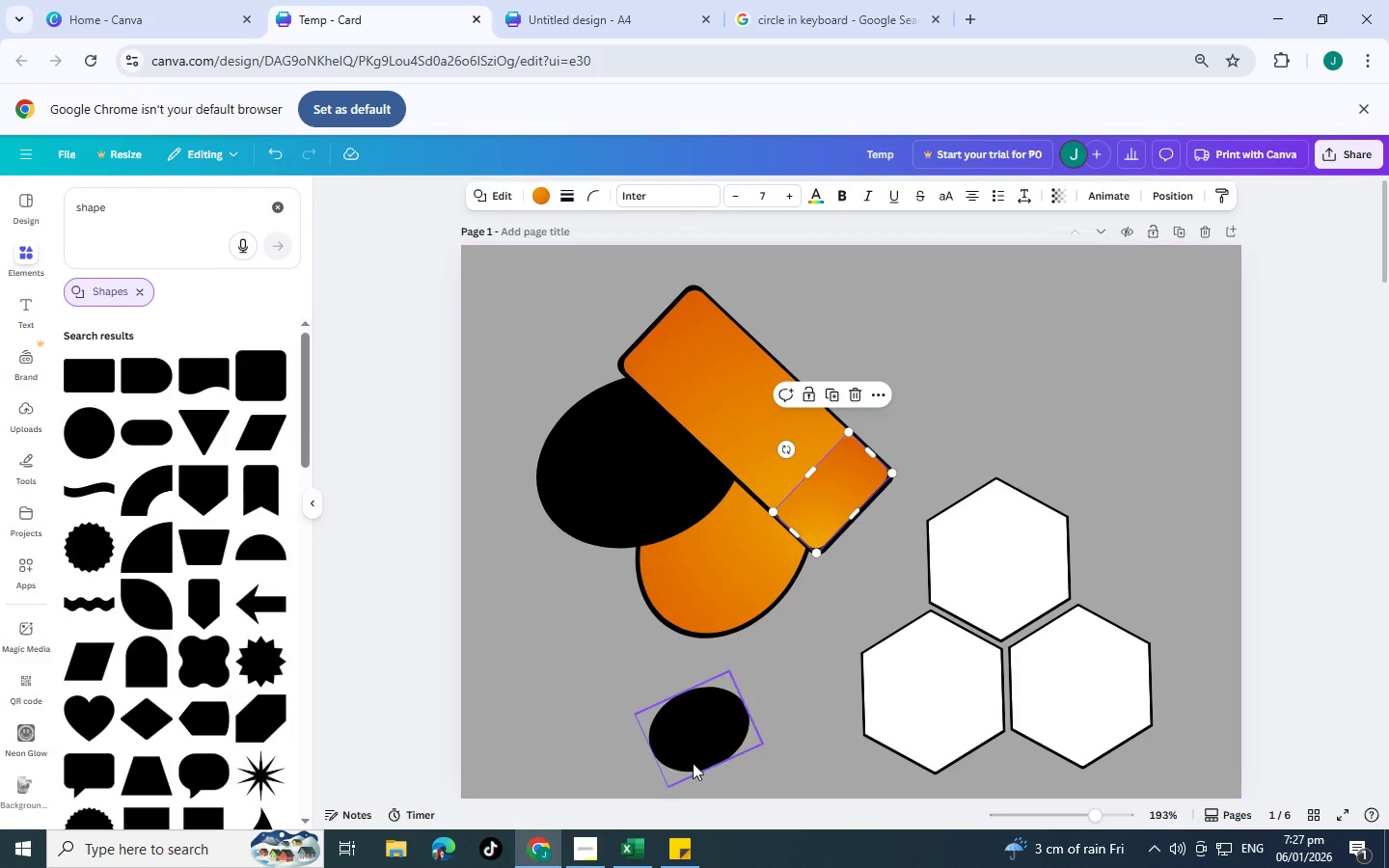 
left_click_drag(start_coordinate=[693, 763], to_coordinate=[823, 502])
 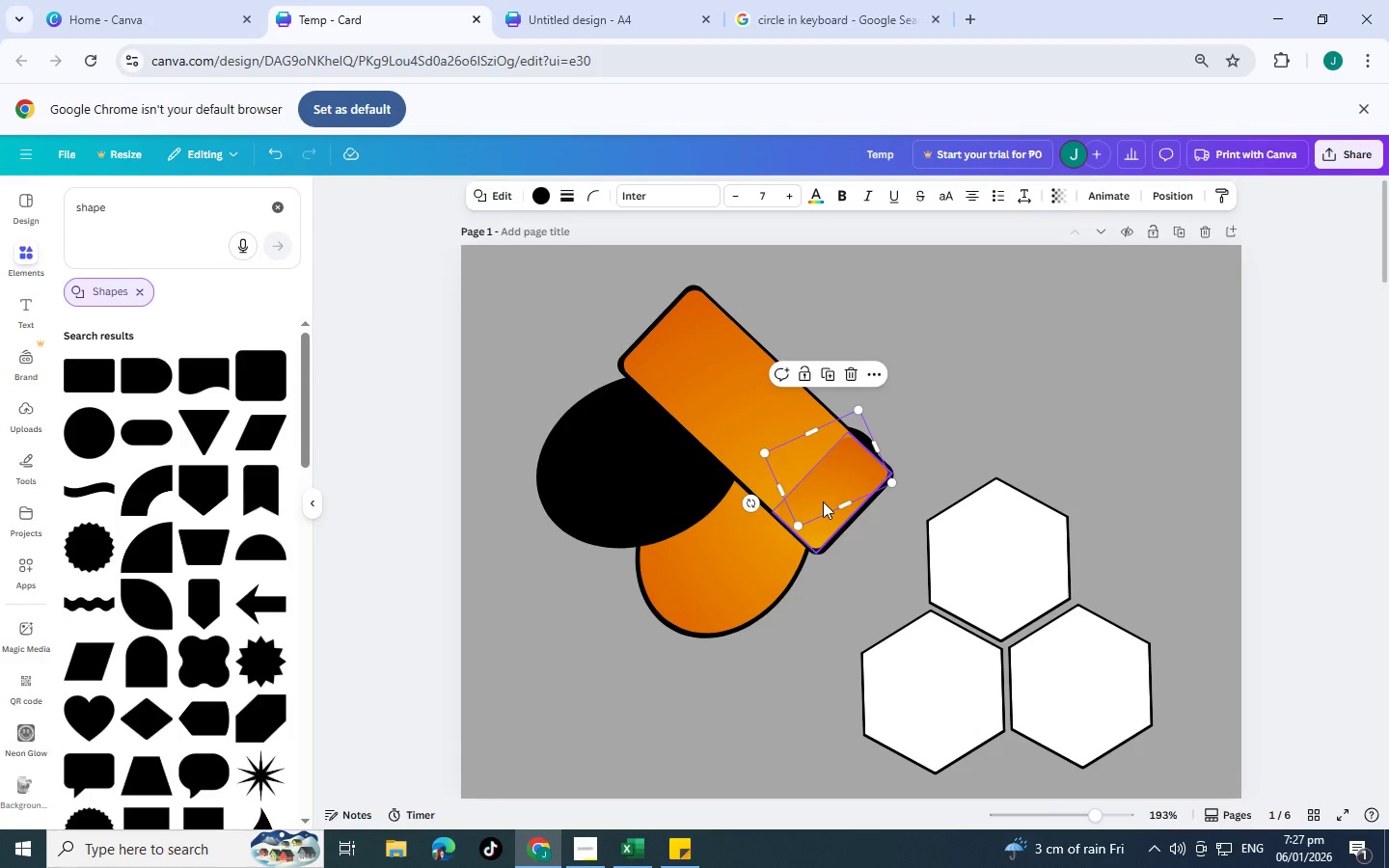 
key(Control+BracketRight)
 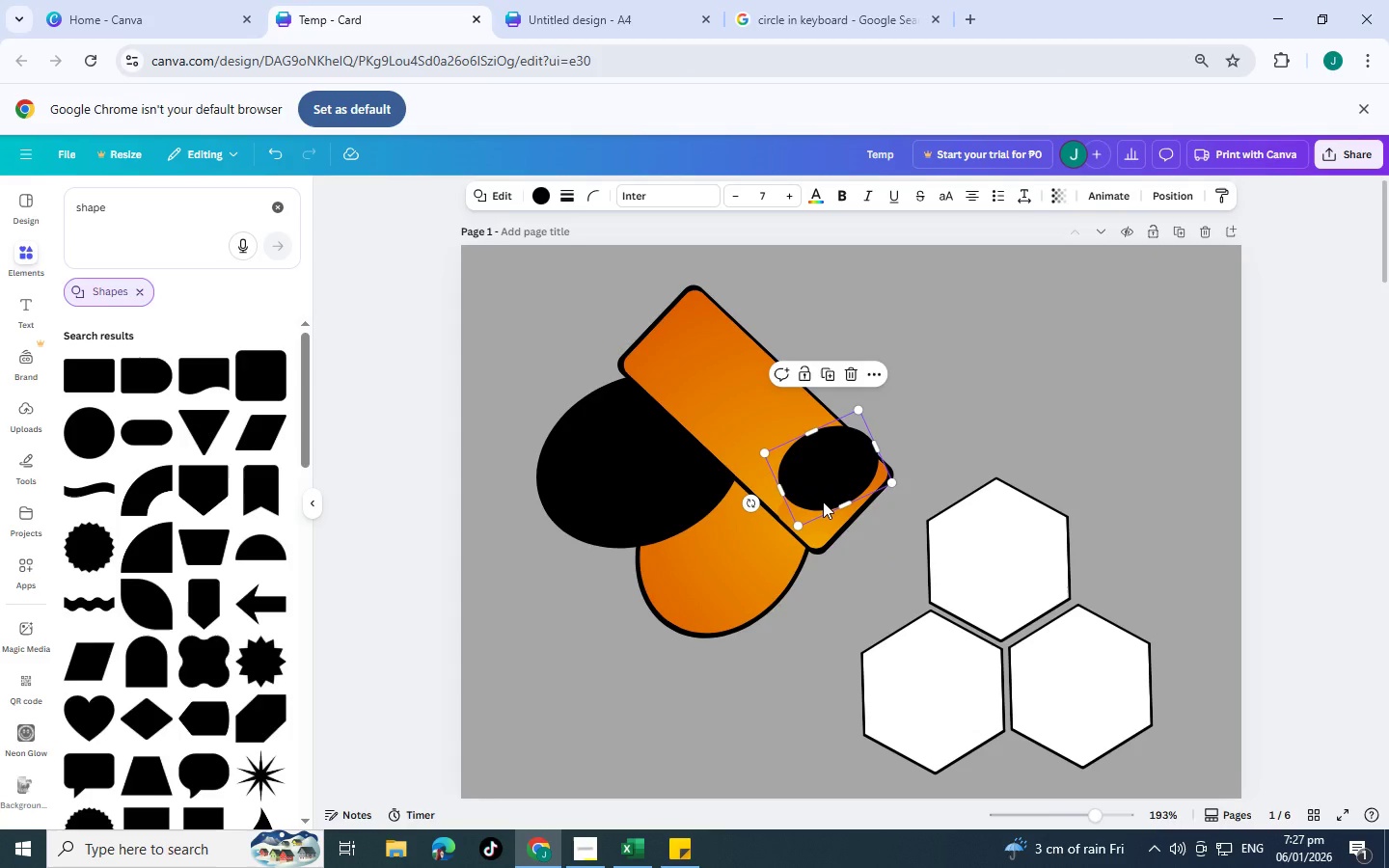 
key(Control+BracketRight)
 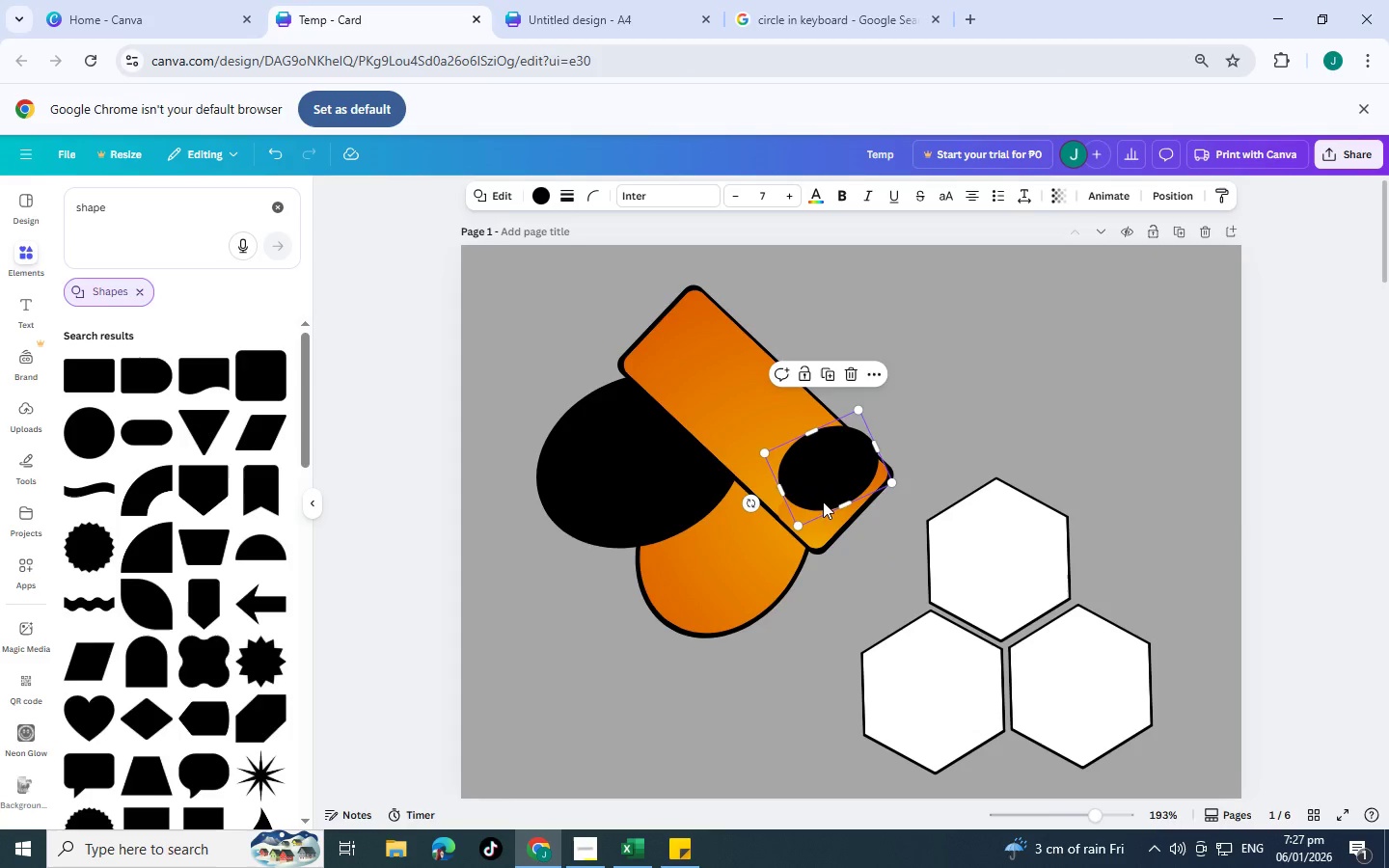 
left_click_drag(start_coordinate=[823, 502], to_coordinate=[824, 519])
 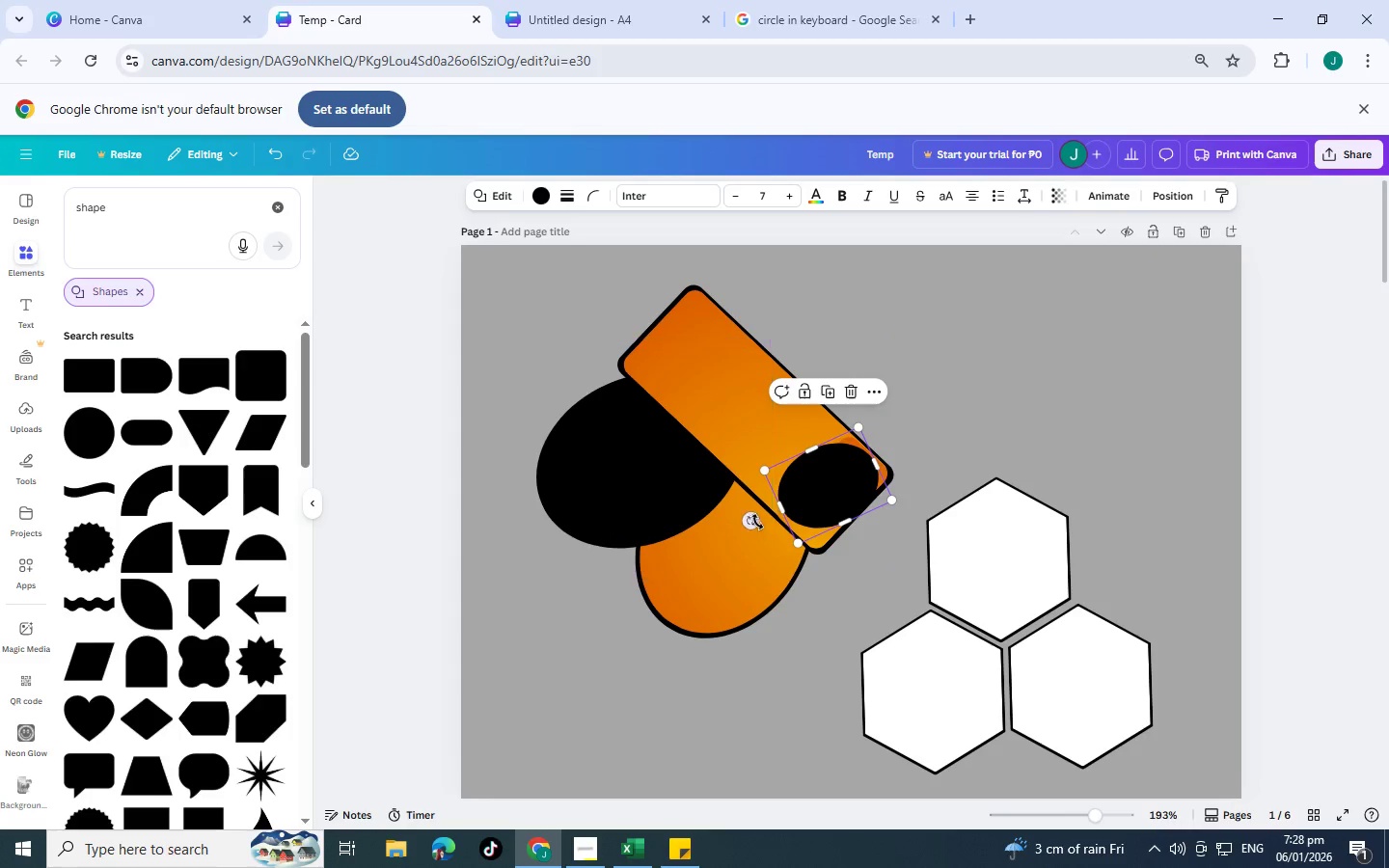 
left_click_drag(start_coordinate=[751, 522], to_coordinate=[778, 548])
 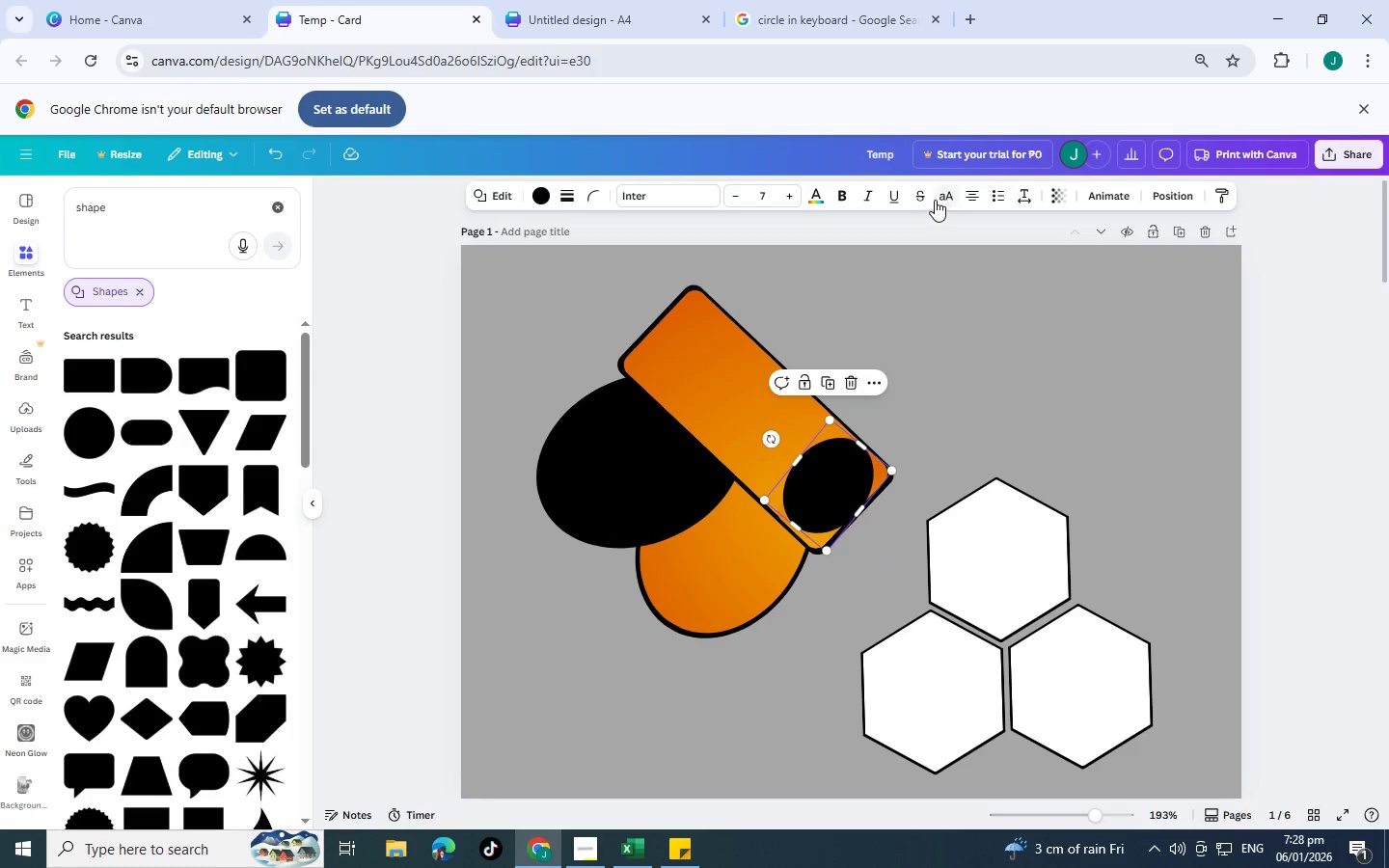 
left_click([1061, 195])
 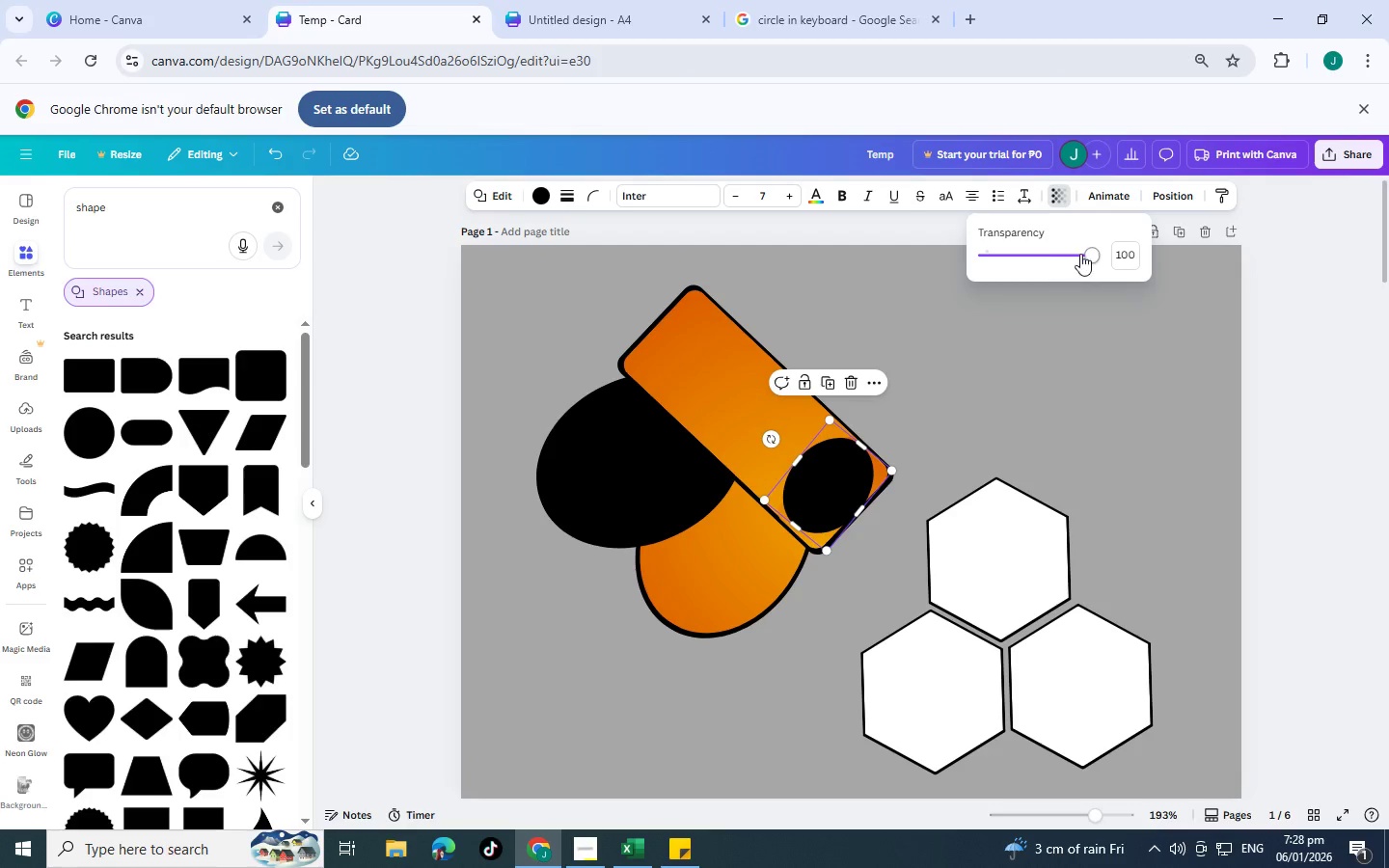 
left_click_drag(start_coordinate=[1080, 254], to_coordinate=[994, 275])
 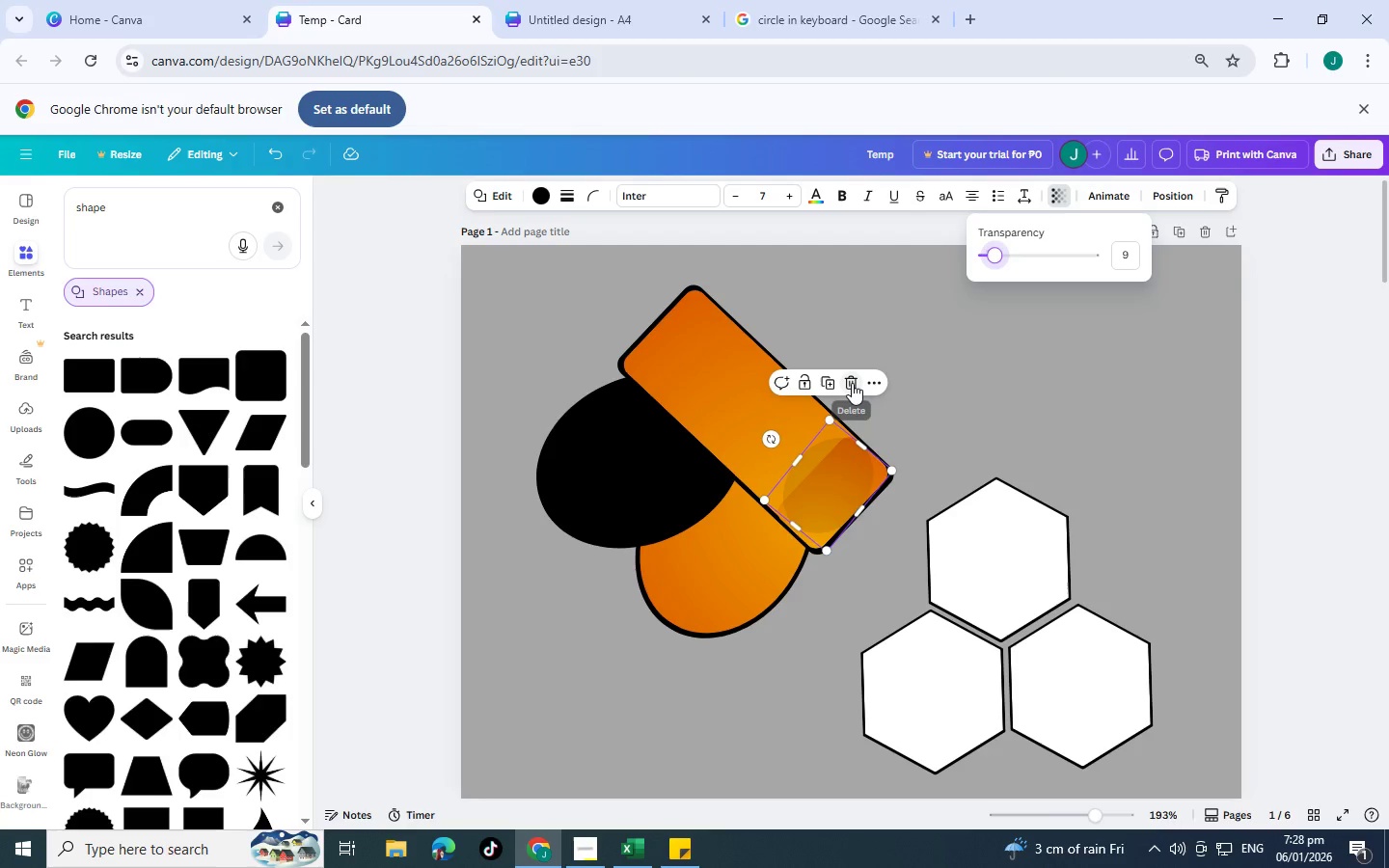 
left_click([852, 383])
 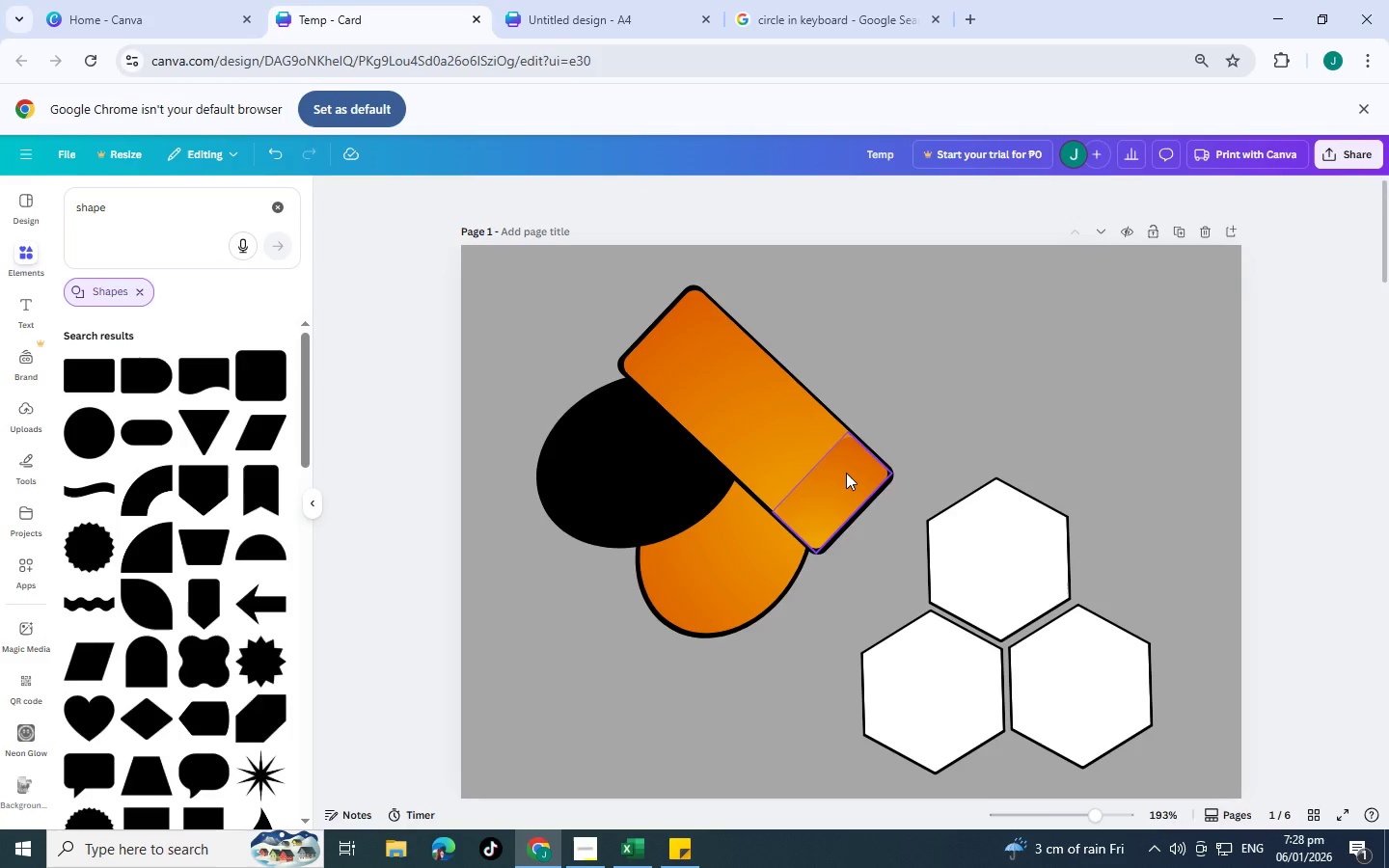 
left_click([846, 473])
 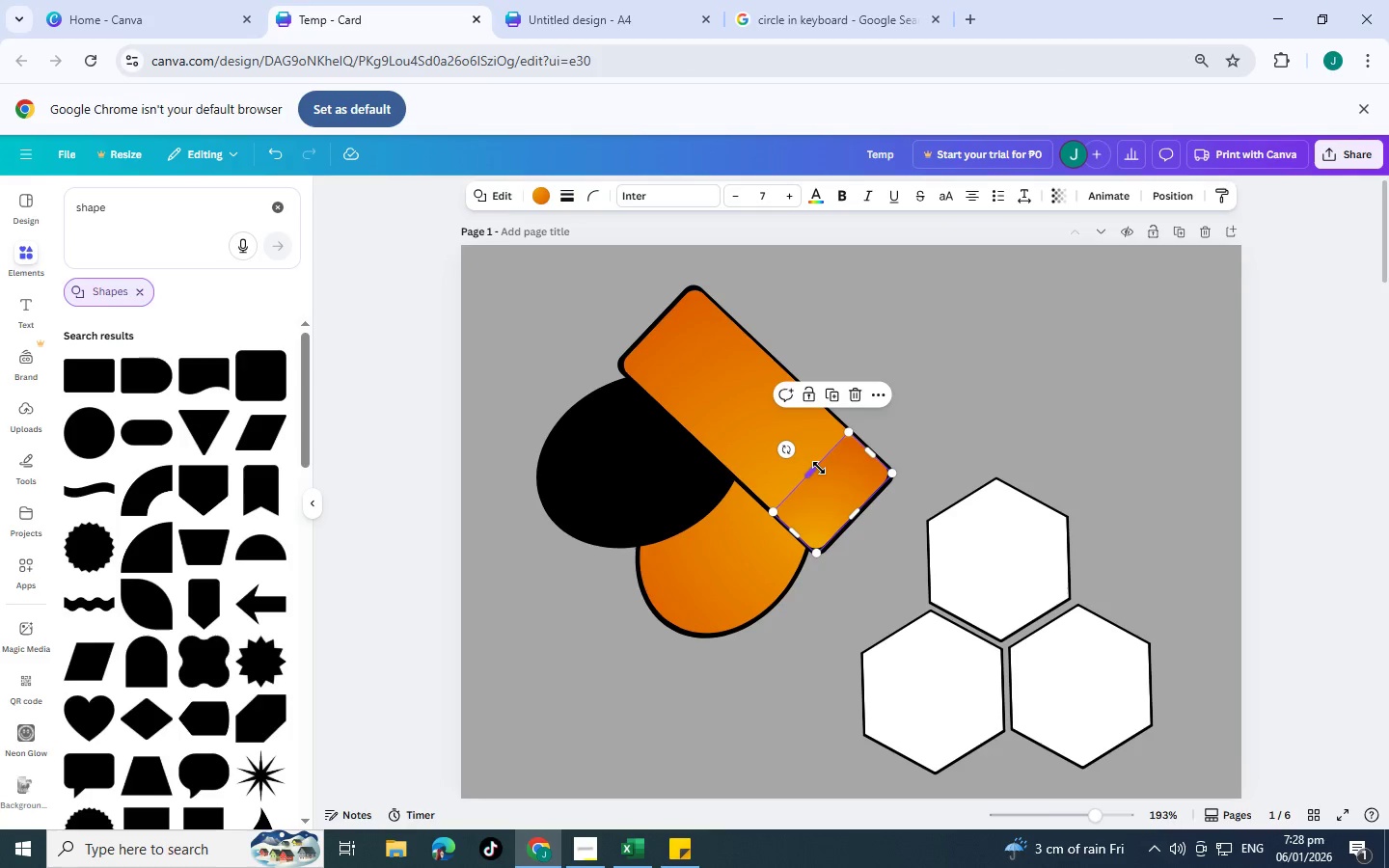 
left_click_drag(start_coordinate=[819, 468], to_coordinate=[841, 477])
 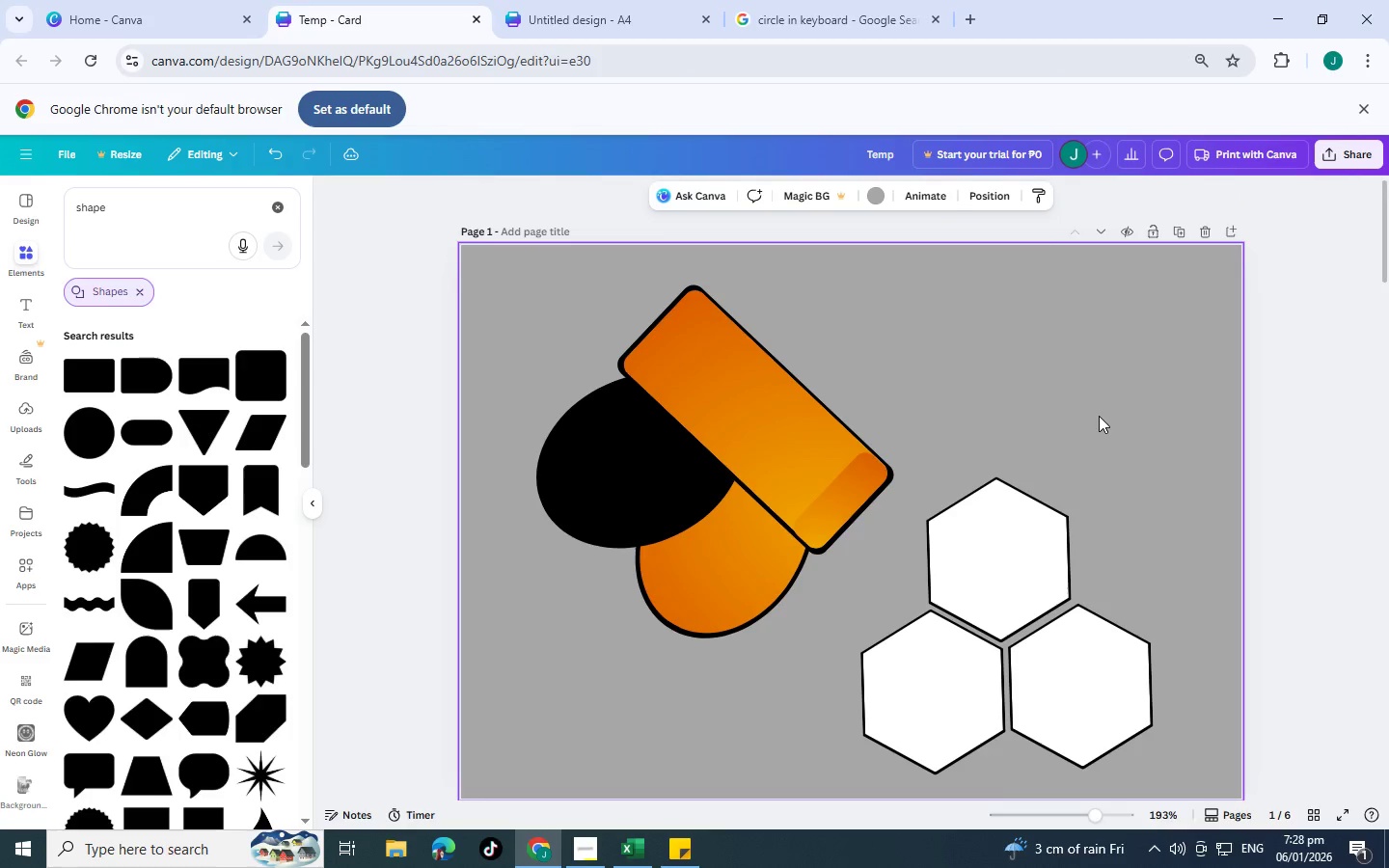 
double_click([1099, 416])
 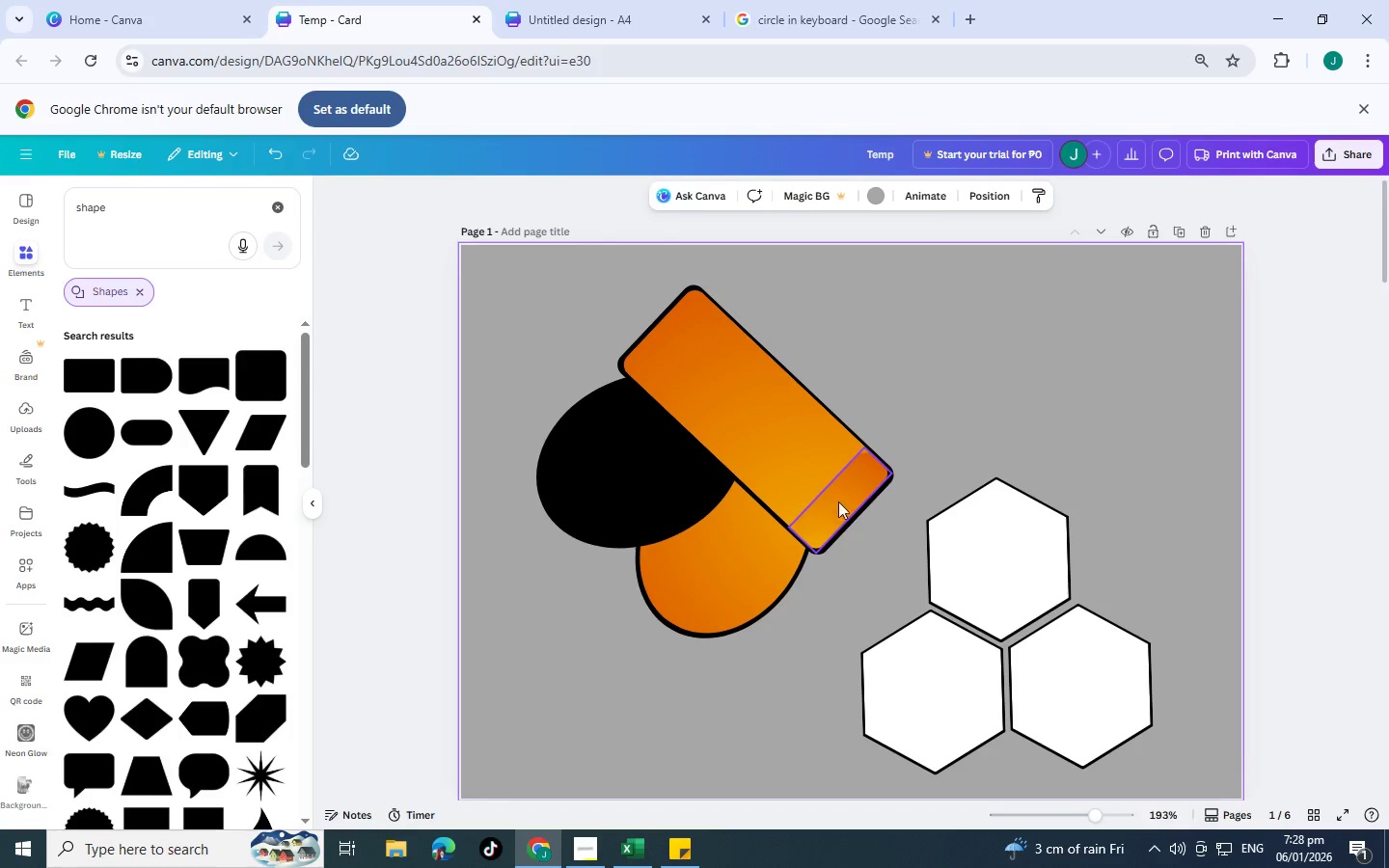 
left_click([835, 500])
 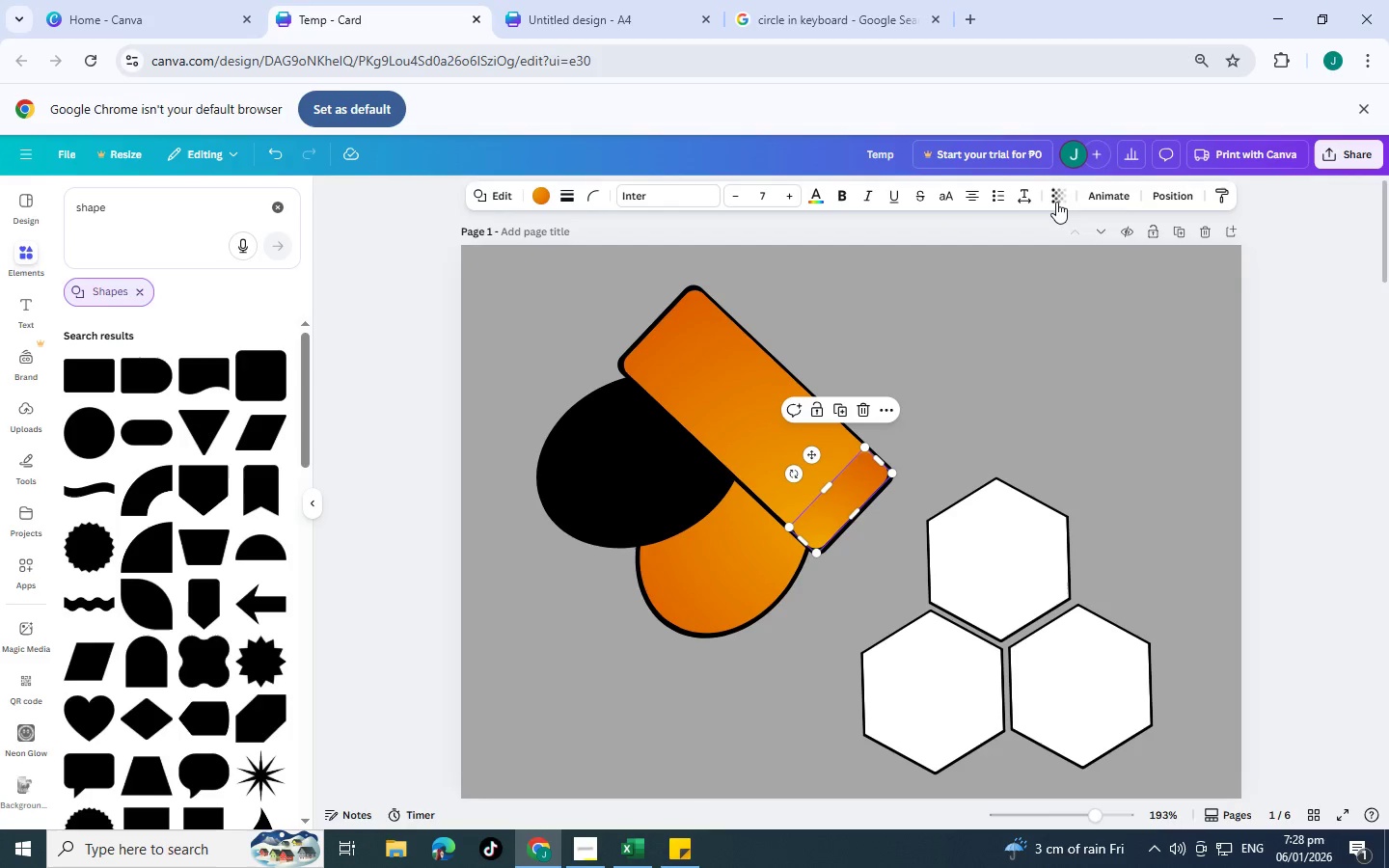 
left_click([1056, 202])
 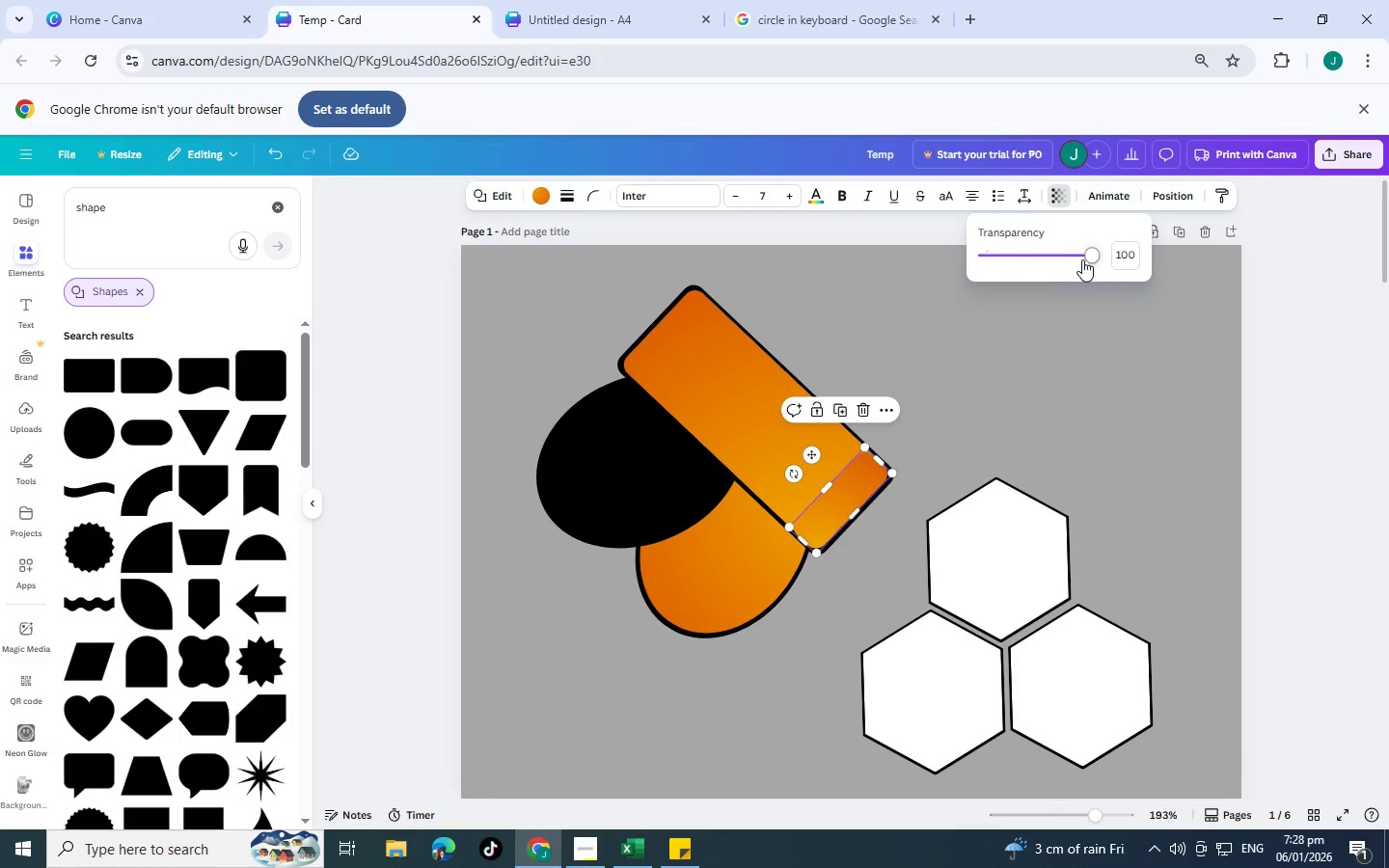 
left_click_drag(start_coordinate=[1082, 259], to_coordinate=[1046, 264])
 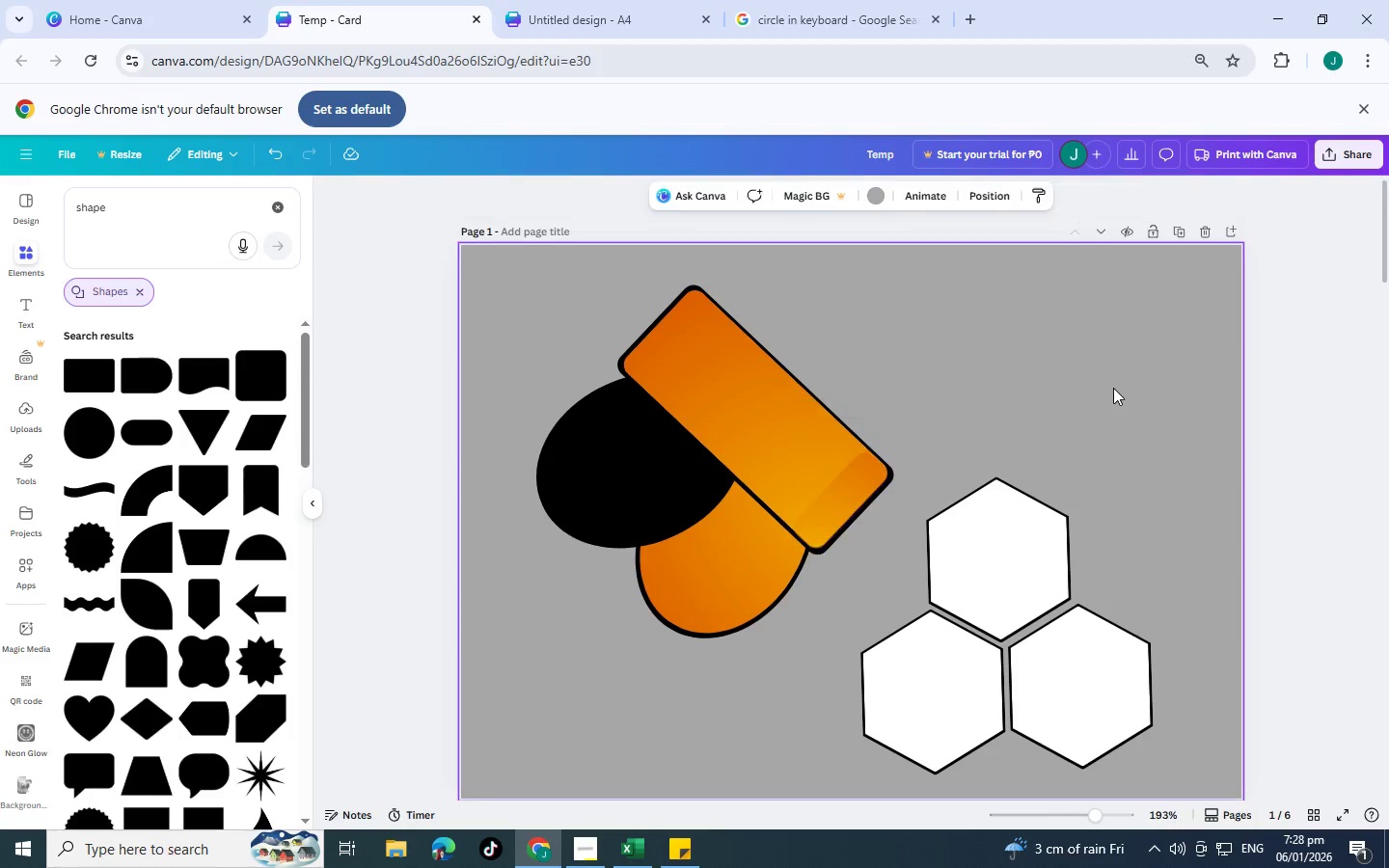 
double_click([1113, 388])
 